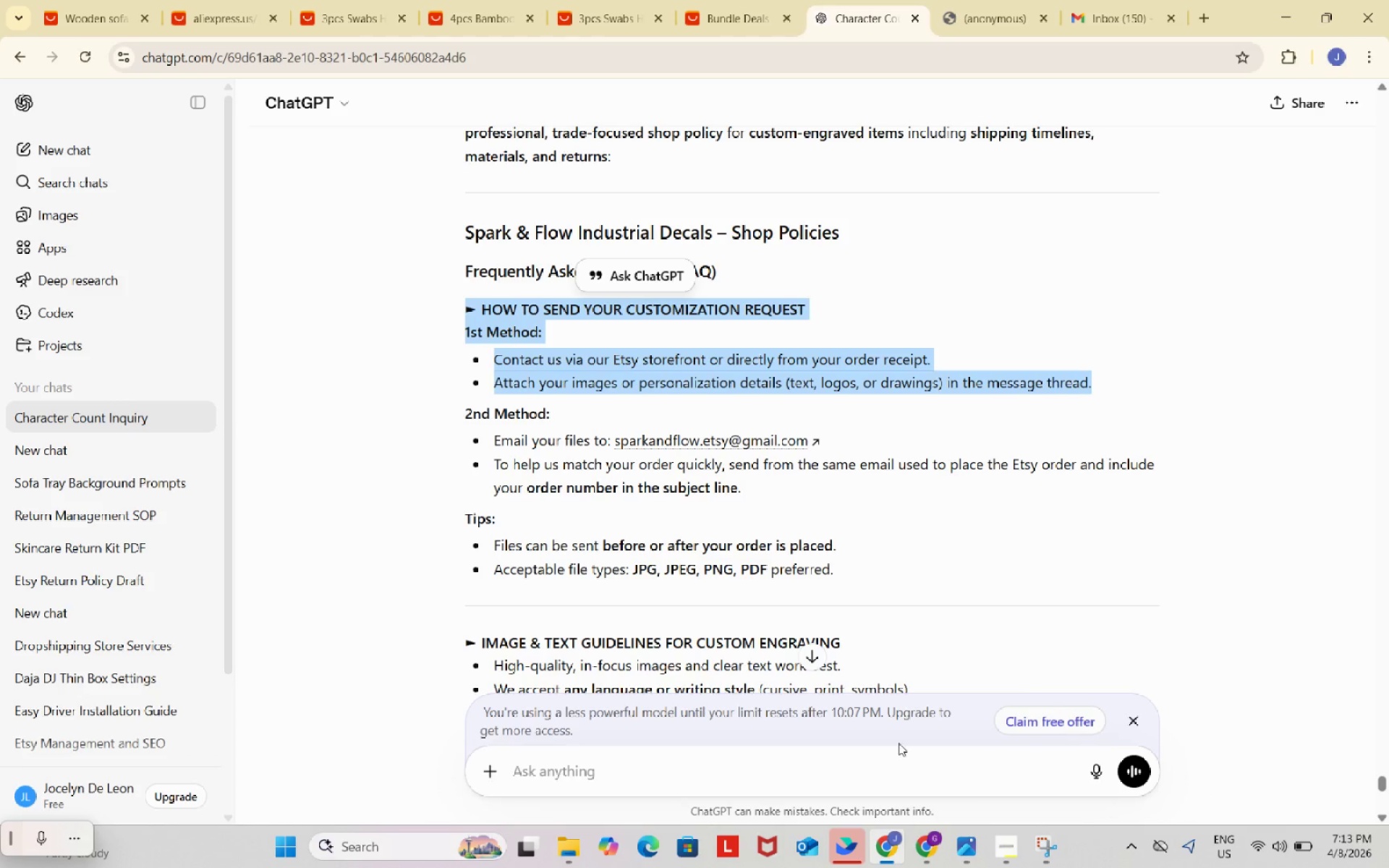 
left_click_drag(start_coordinate=[891, 765], to_coordinate=[891, 760])
 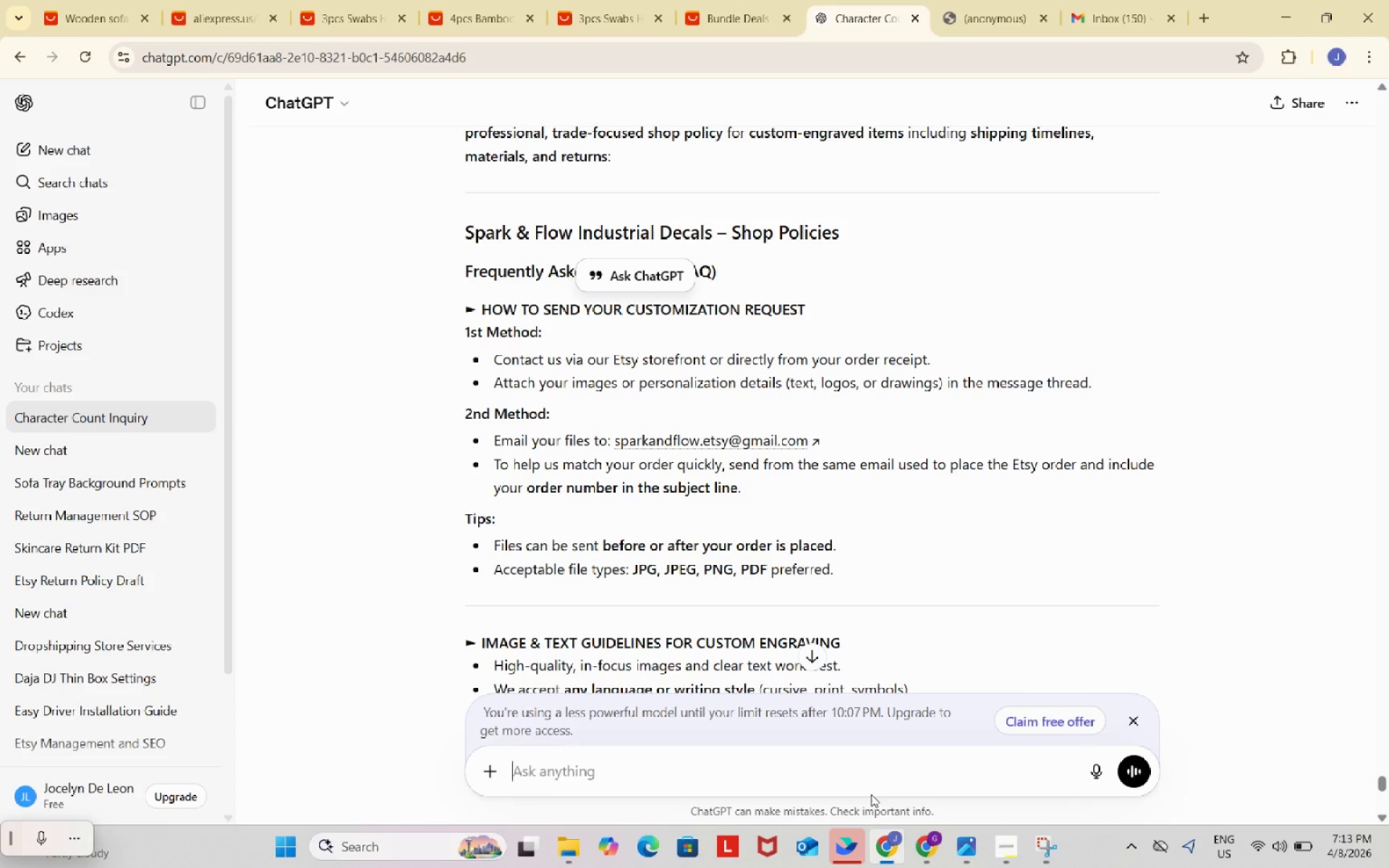 
key(Control+ControlLeft)
 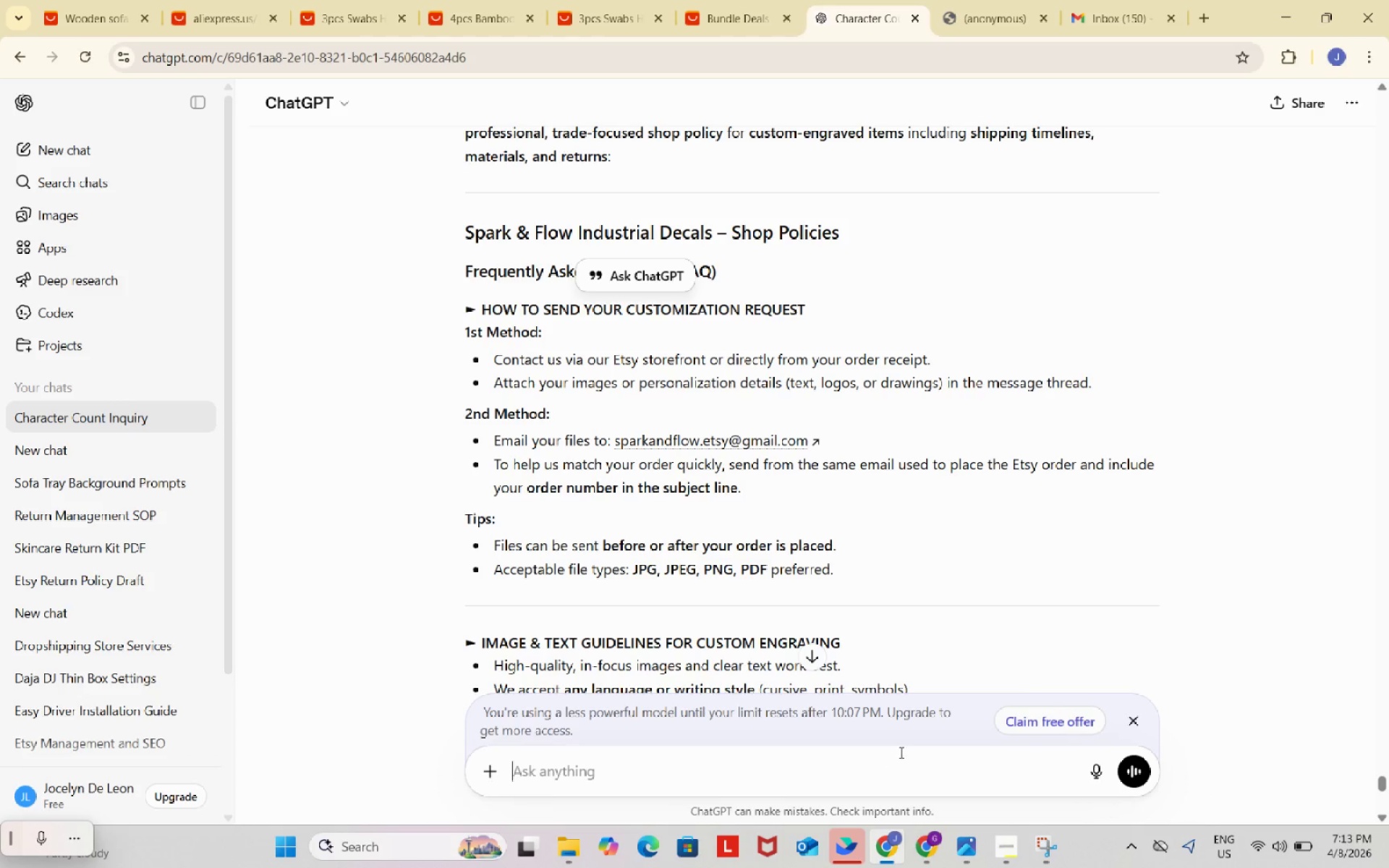 
key(Control+V)
 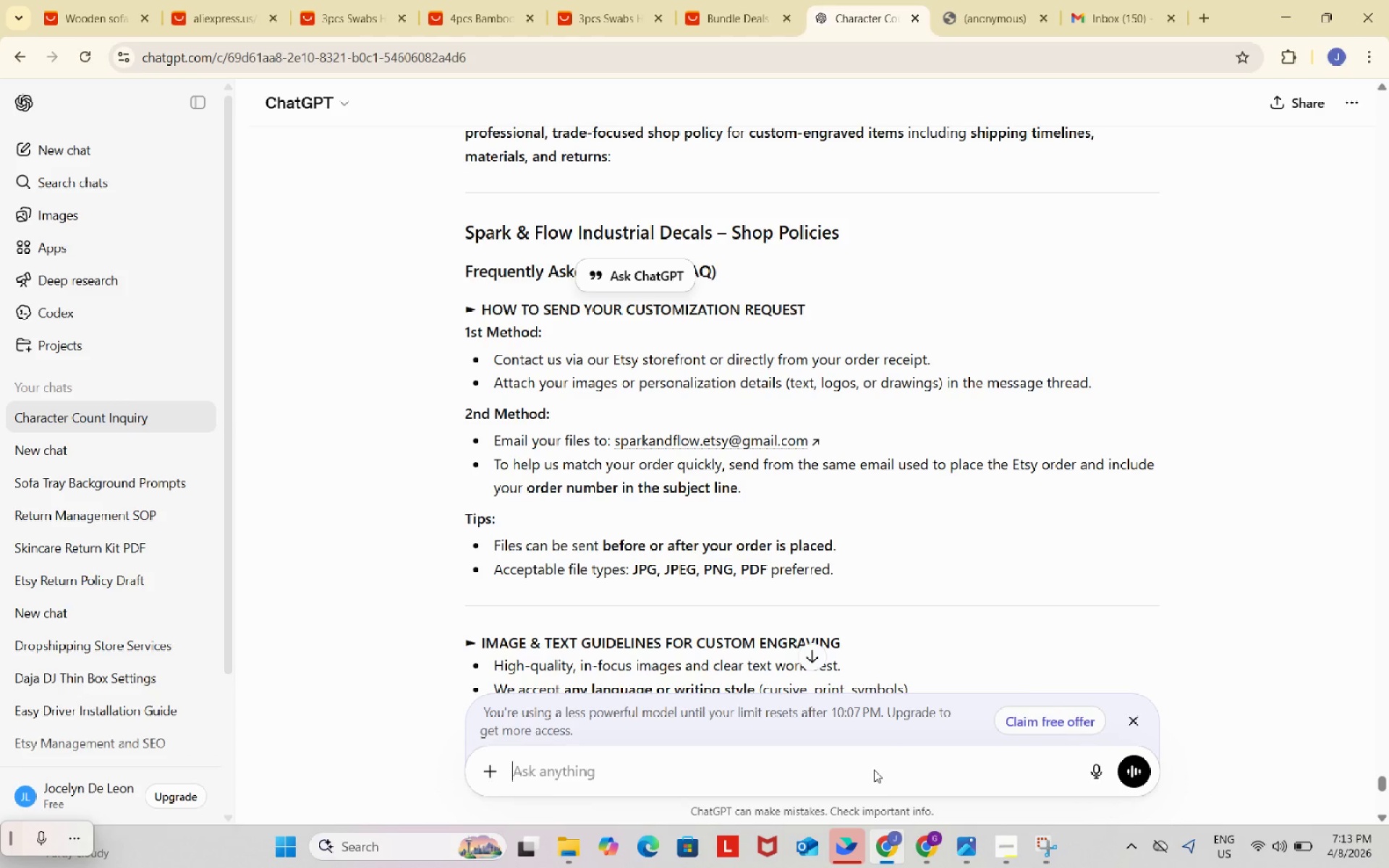 
left_click([874, 768])
 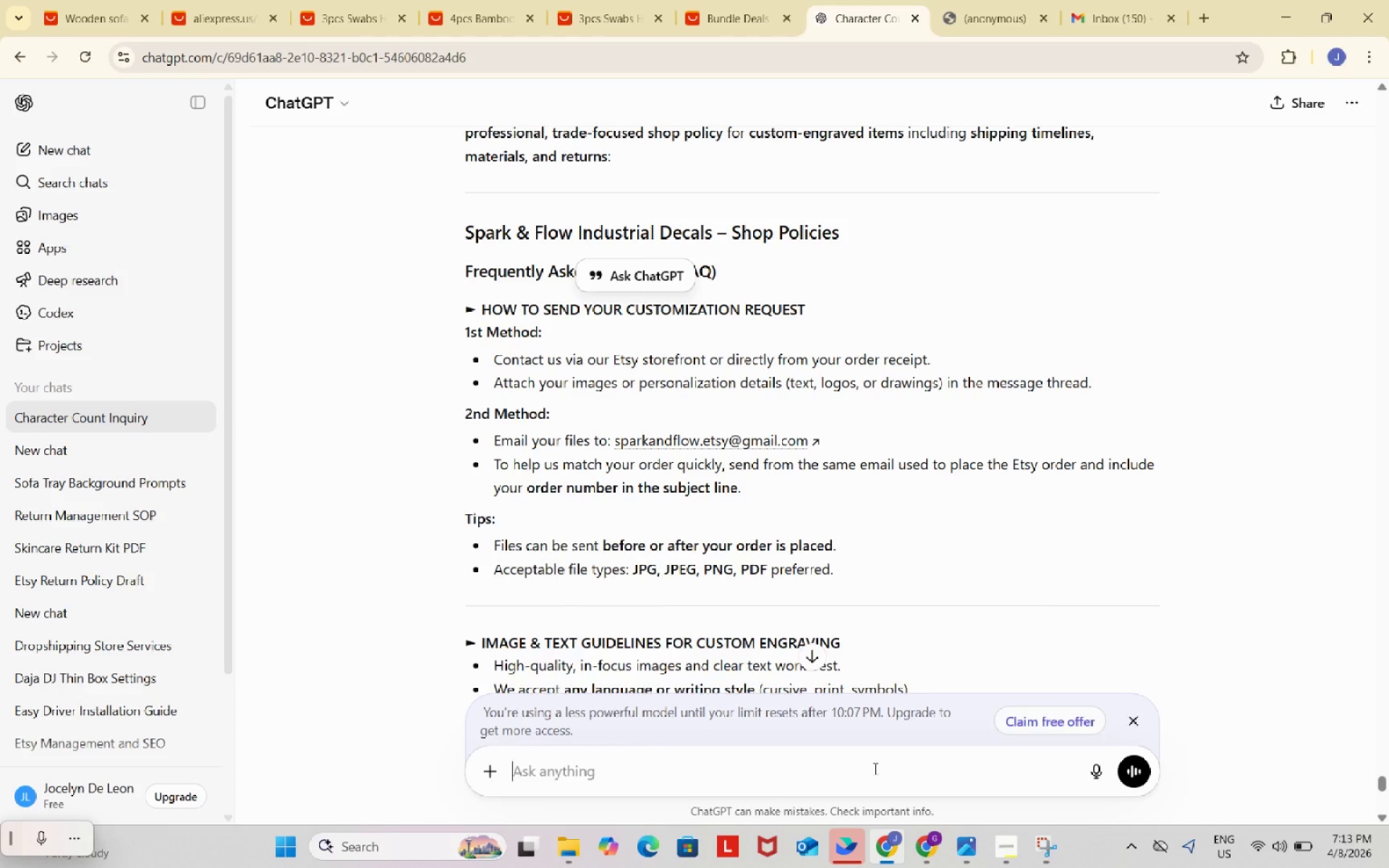 
left_click([874, 768])
 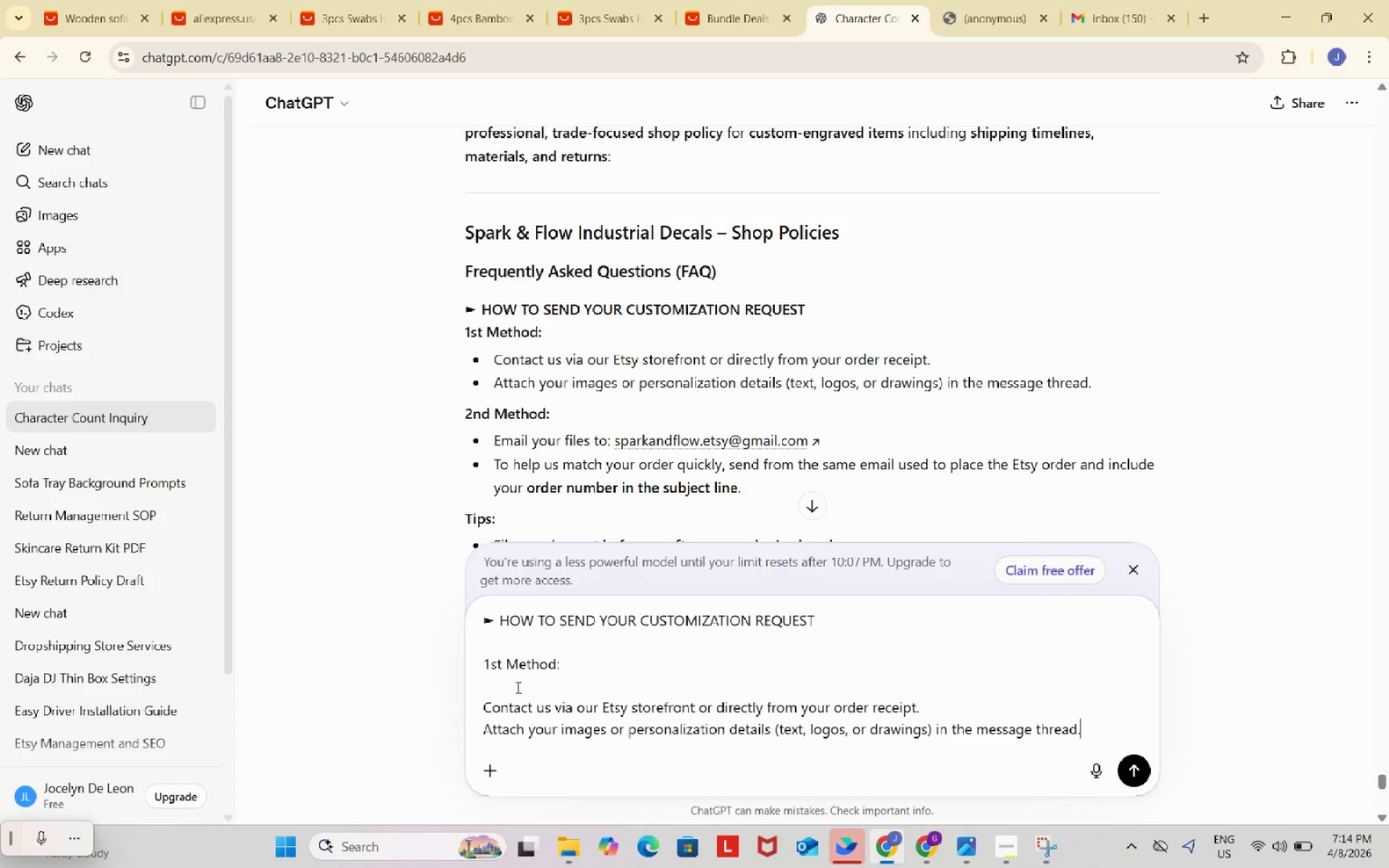 
left_click([515, 688])
 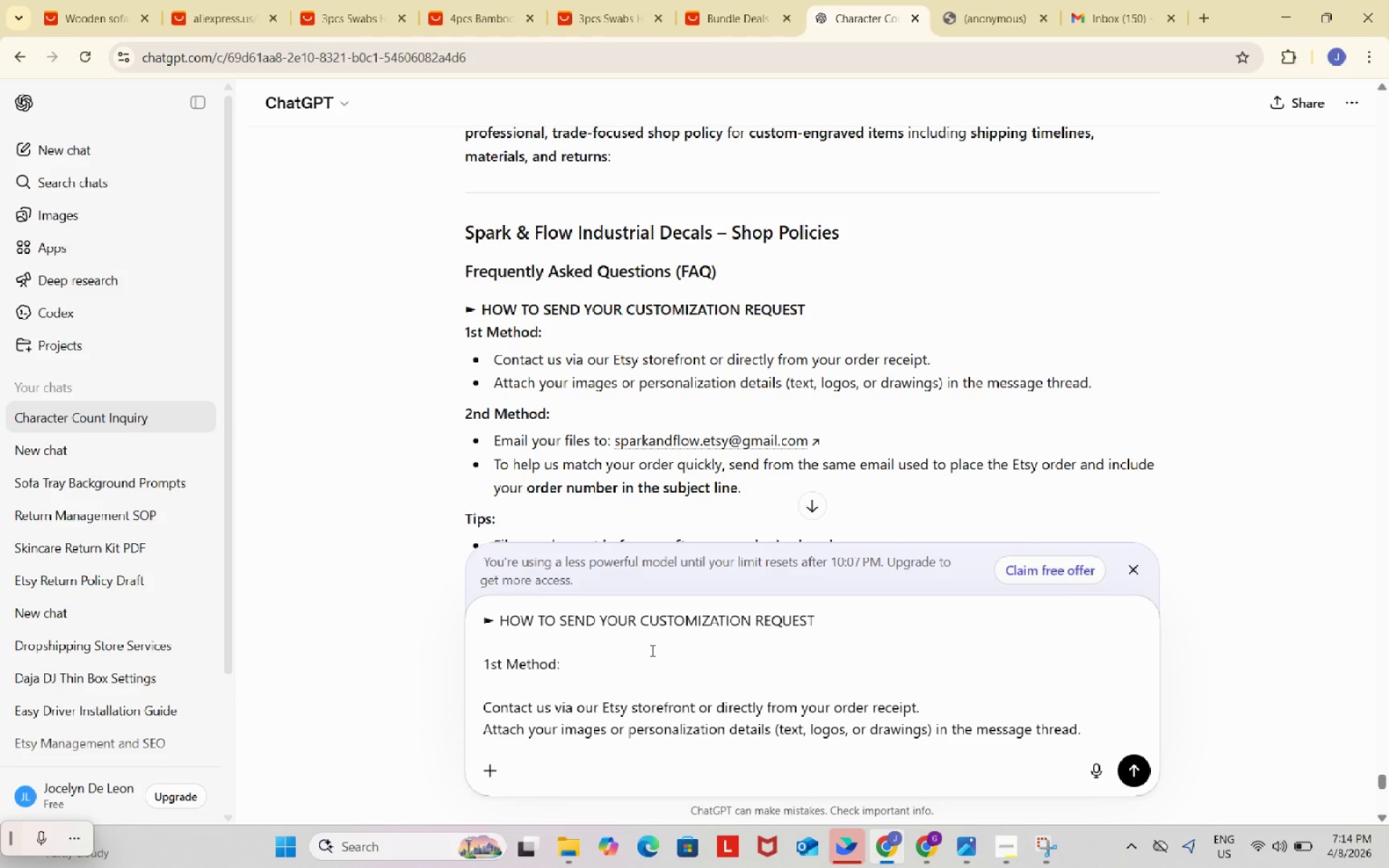 
key(Backspace)
 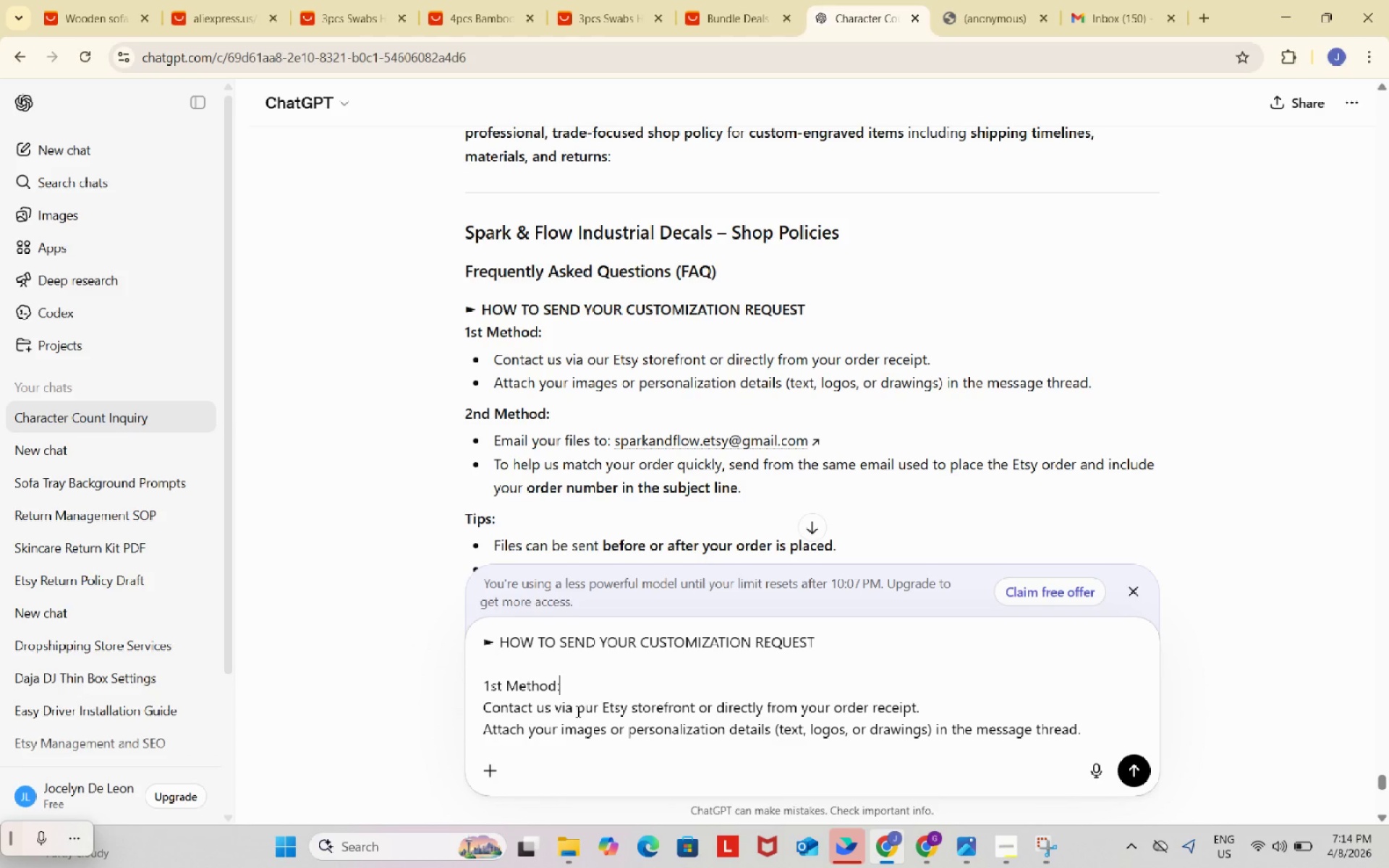 
wait(7.72)
 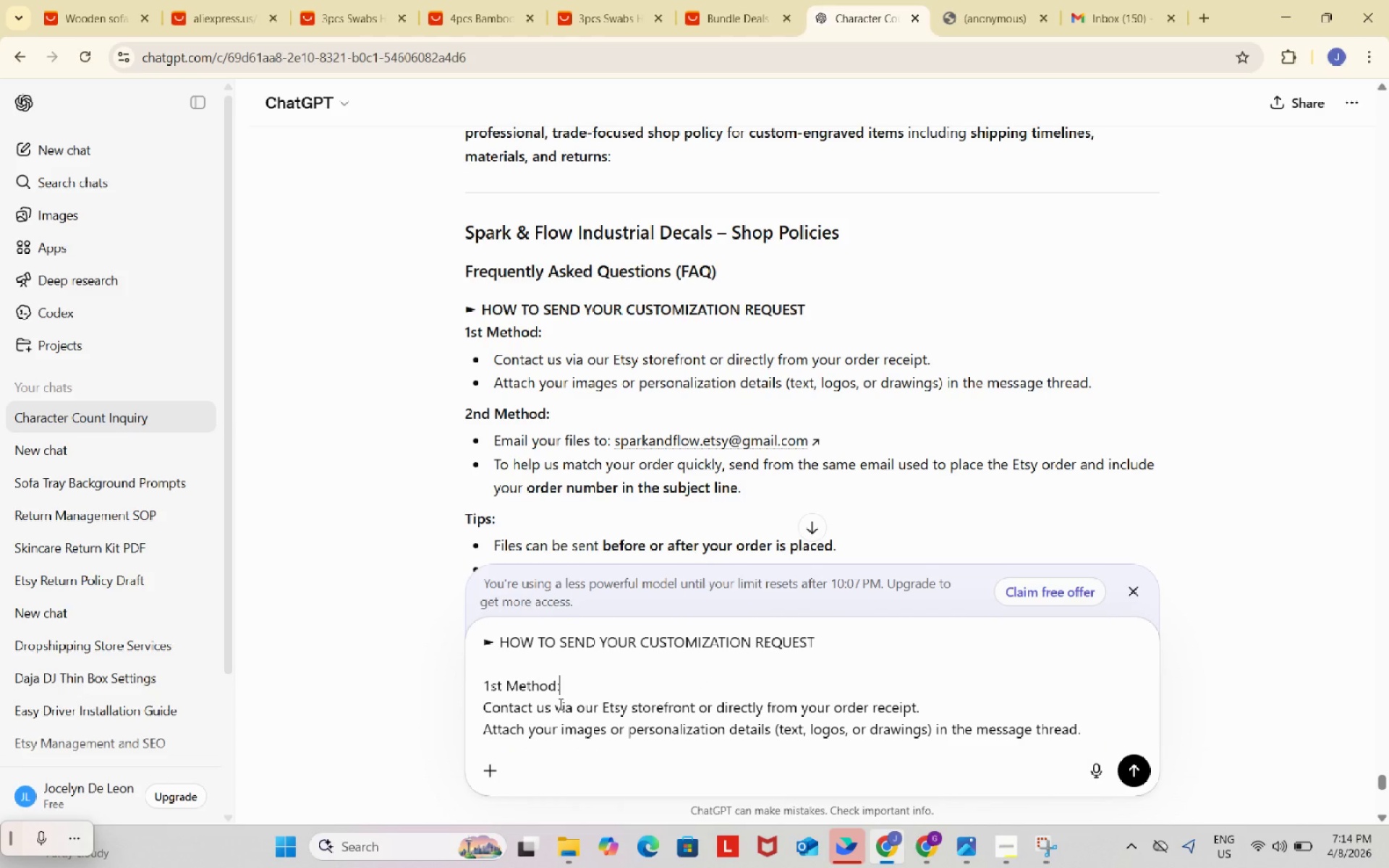 
left_click([486, 706])
 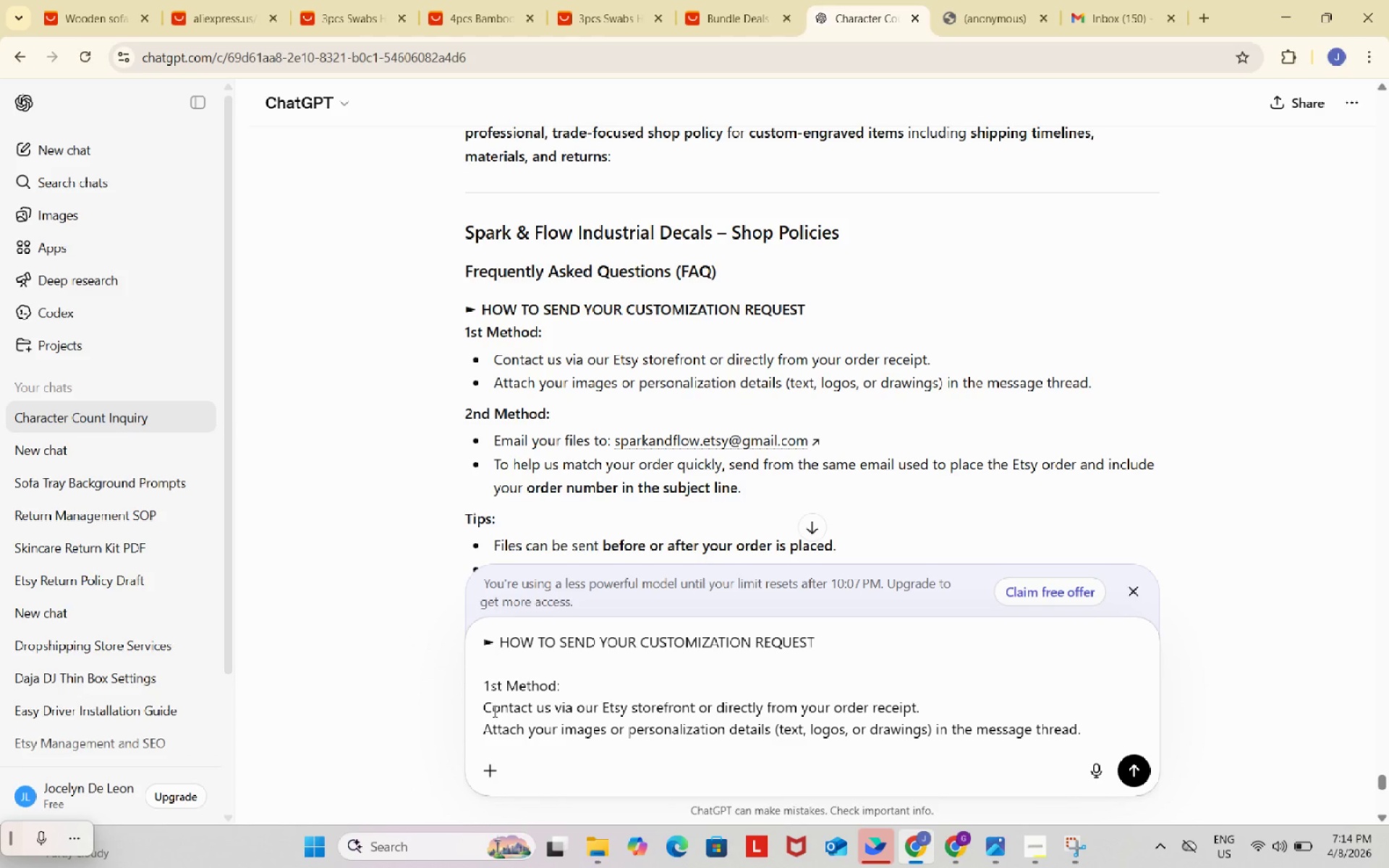 
type(a)
key(Backspace)
type(Add on the personalization Box)
 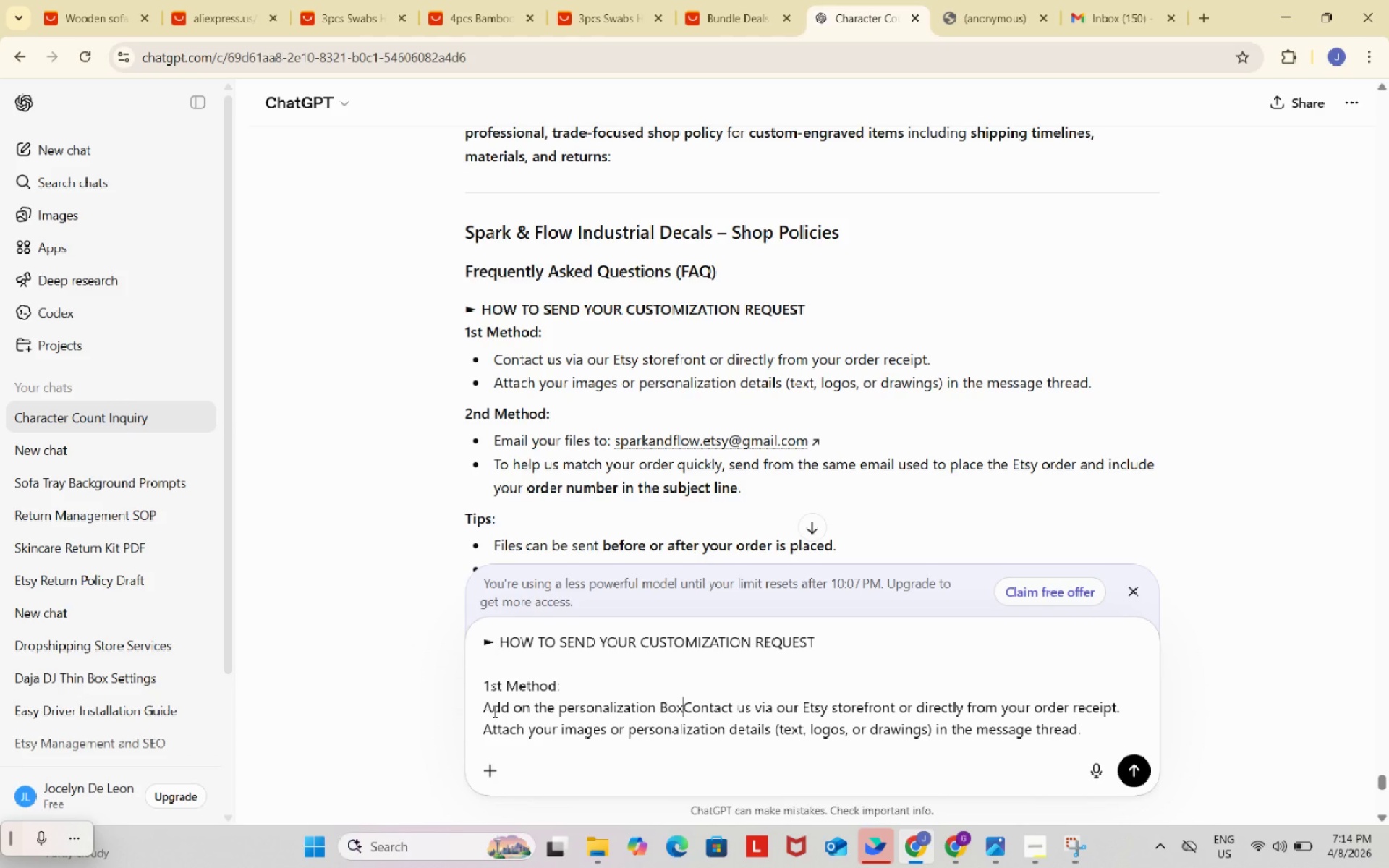 
key(Space)
 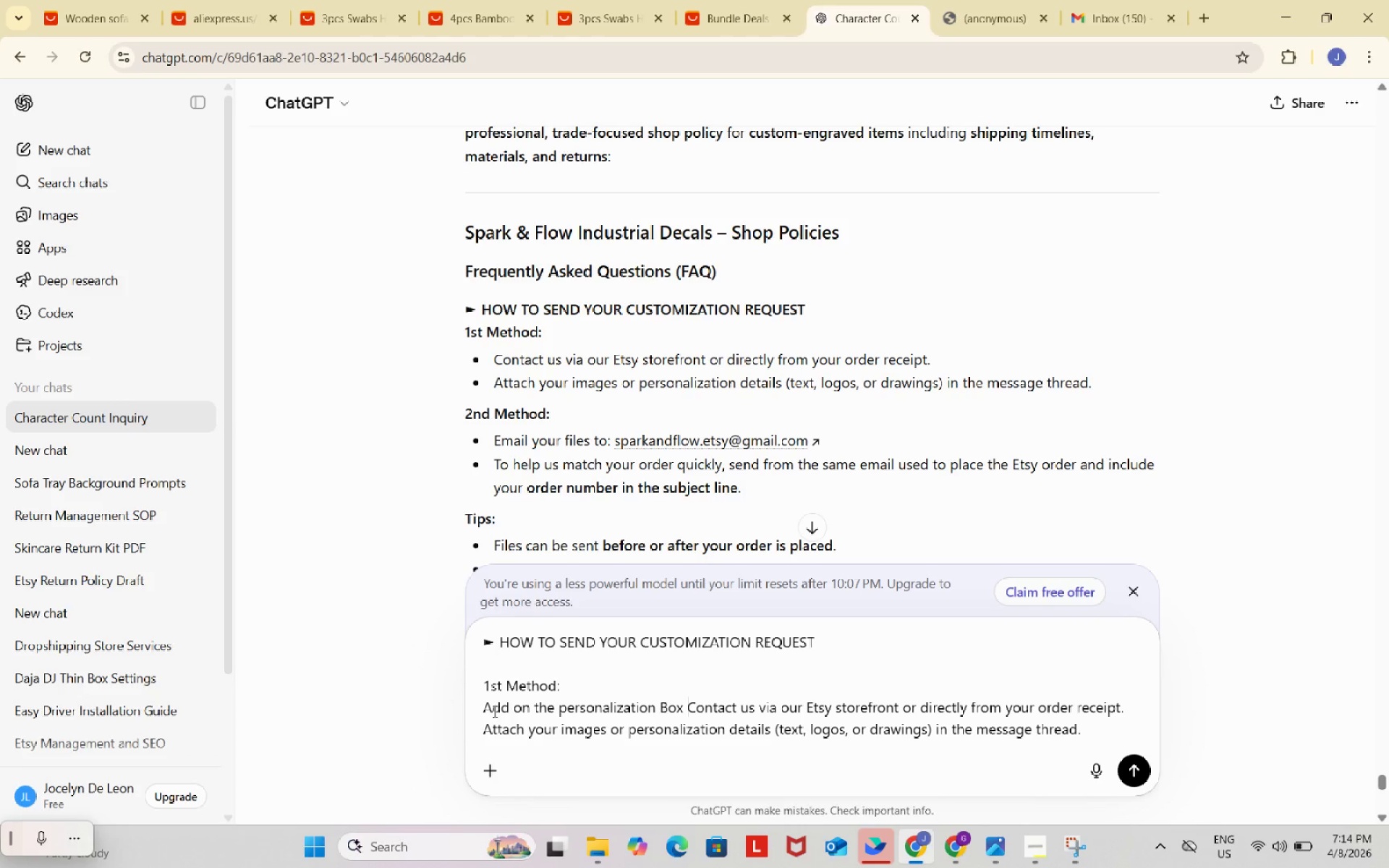 
left_click_drag(start_coordinate=[684, 702], to_coordinate=[1131, 724])
 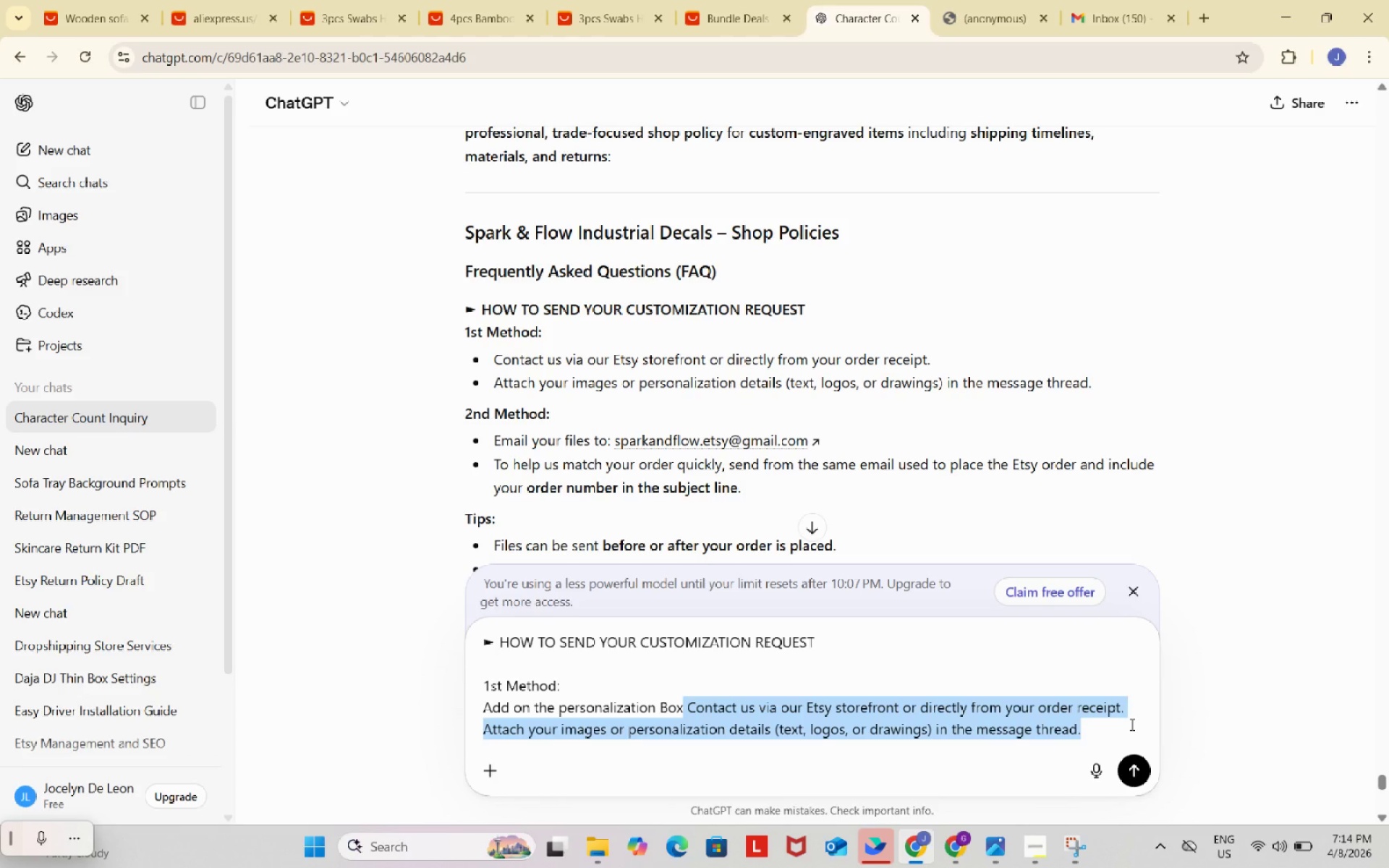 
key(Backspace)
 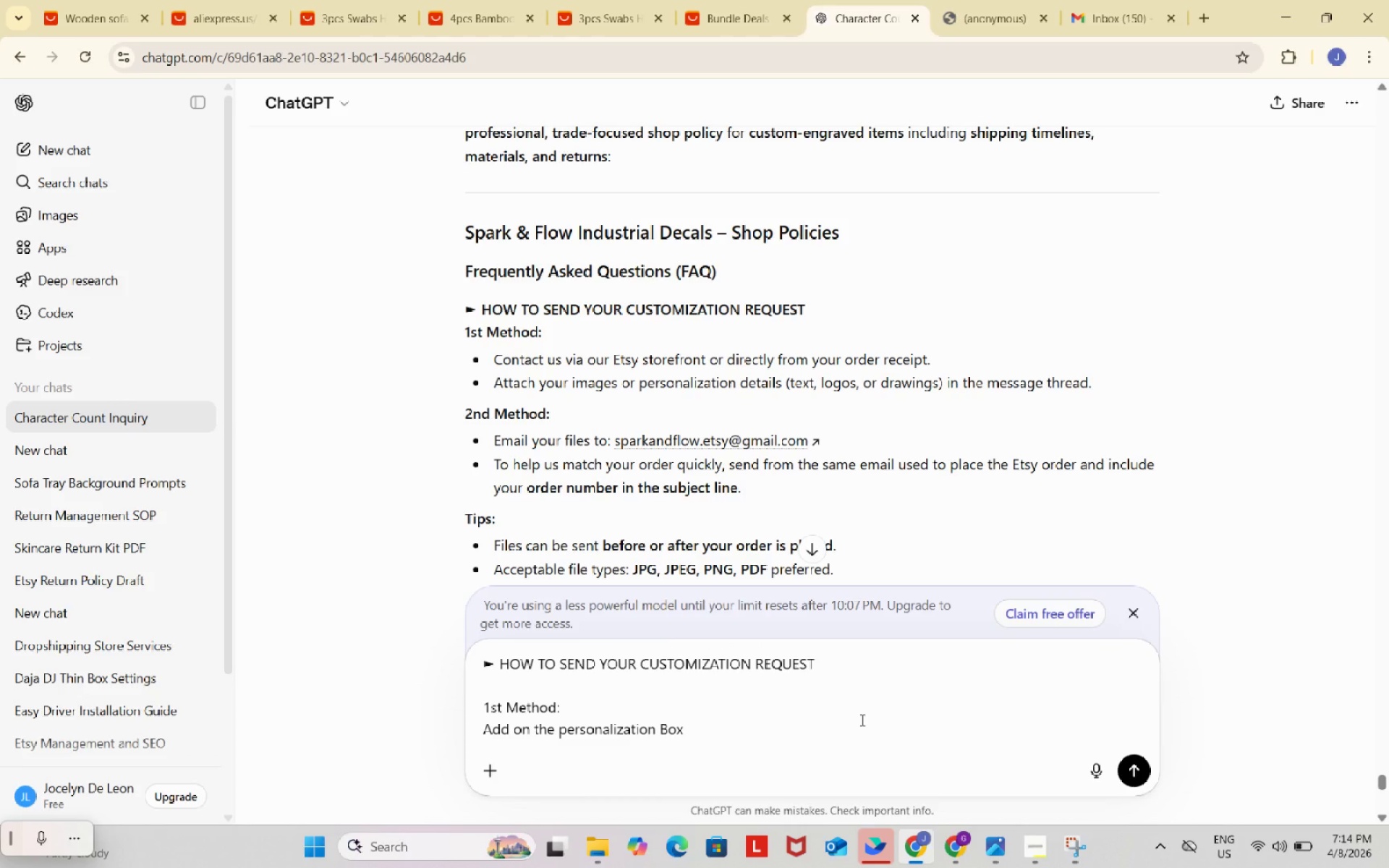 
left_click_drag(start_coordinate=[860, 718], to_coordinate=[848, 729])
 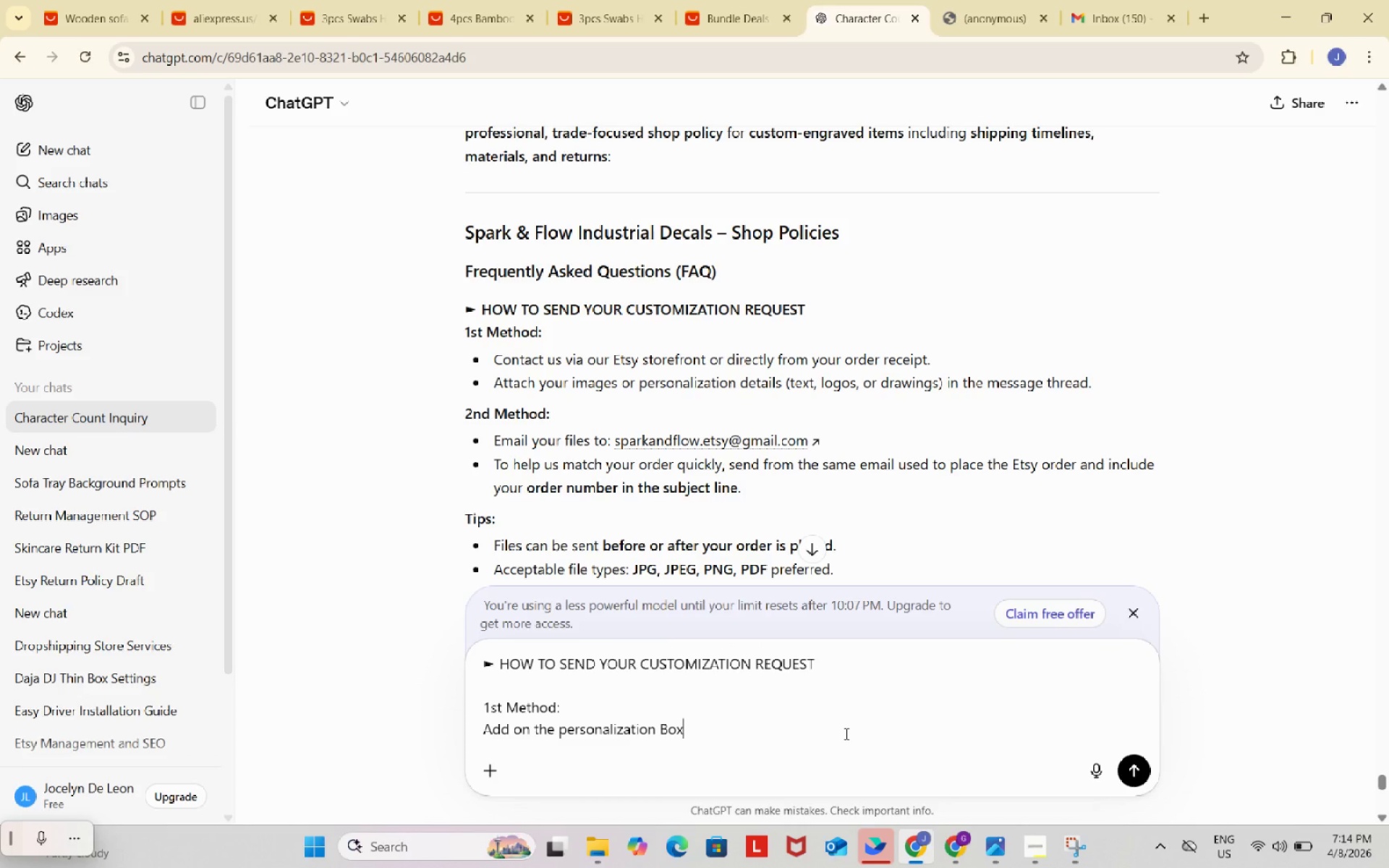 
type( something like this i)
key(Backspace)
type(before placed order)
 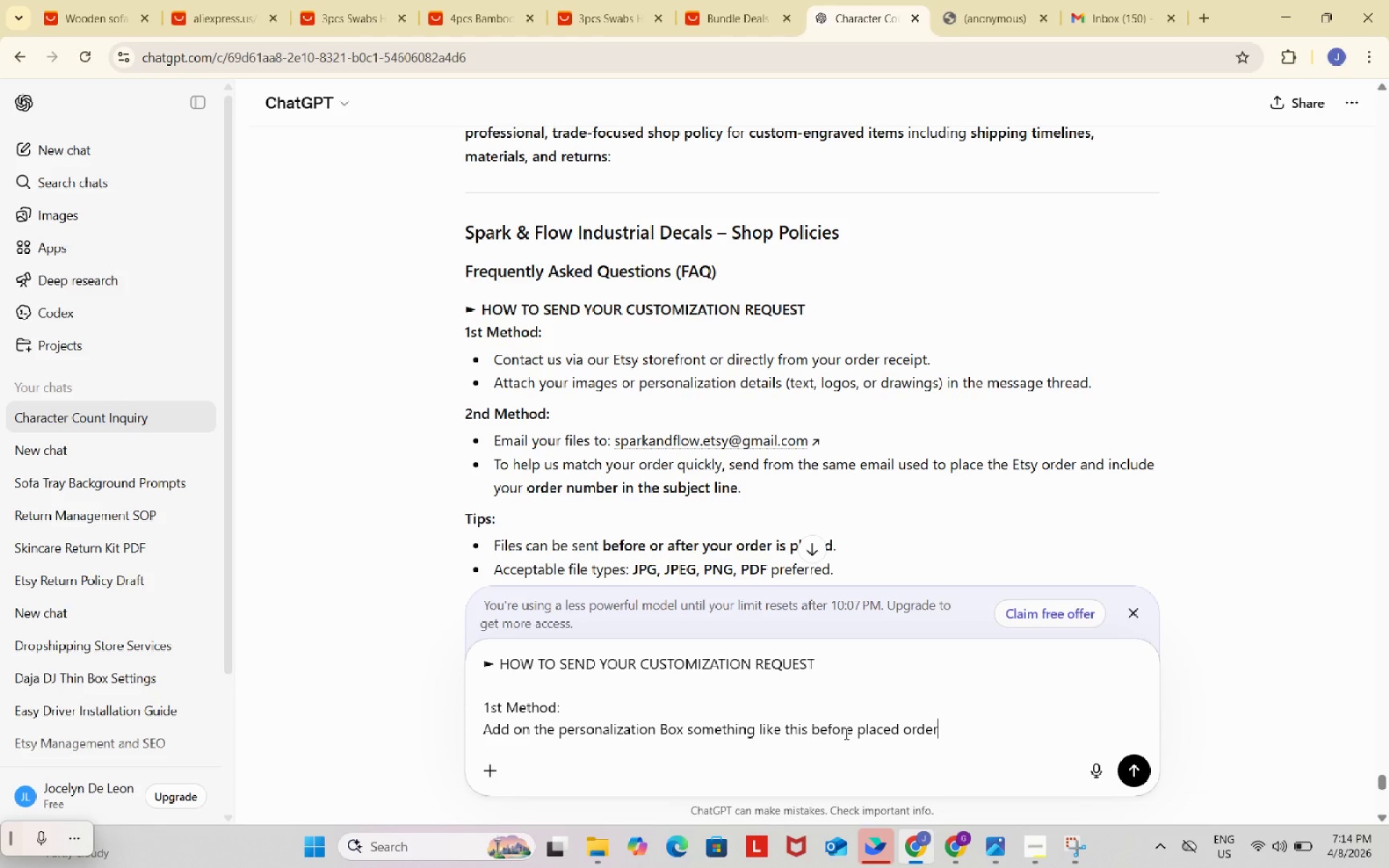 
key(Enter)
 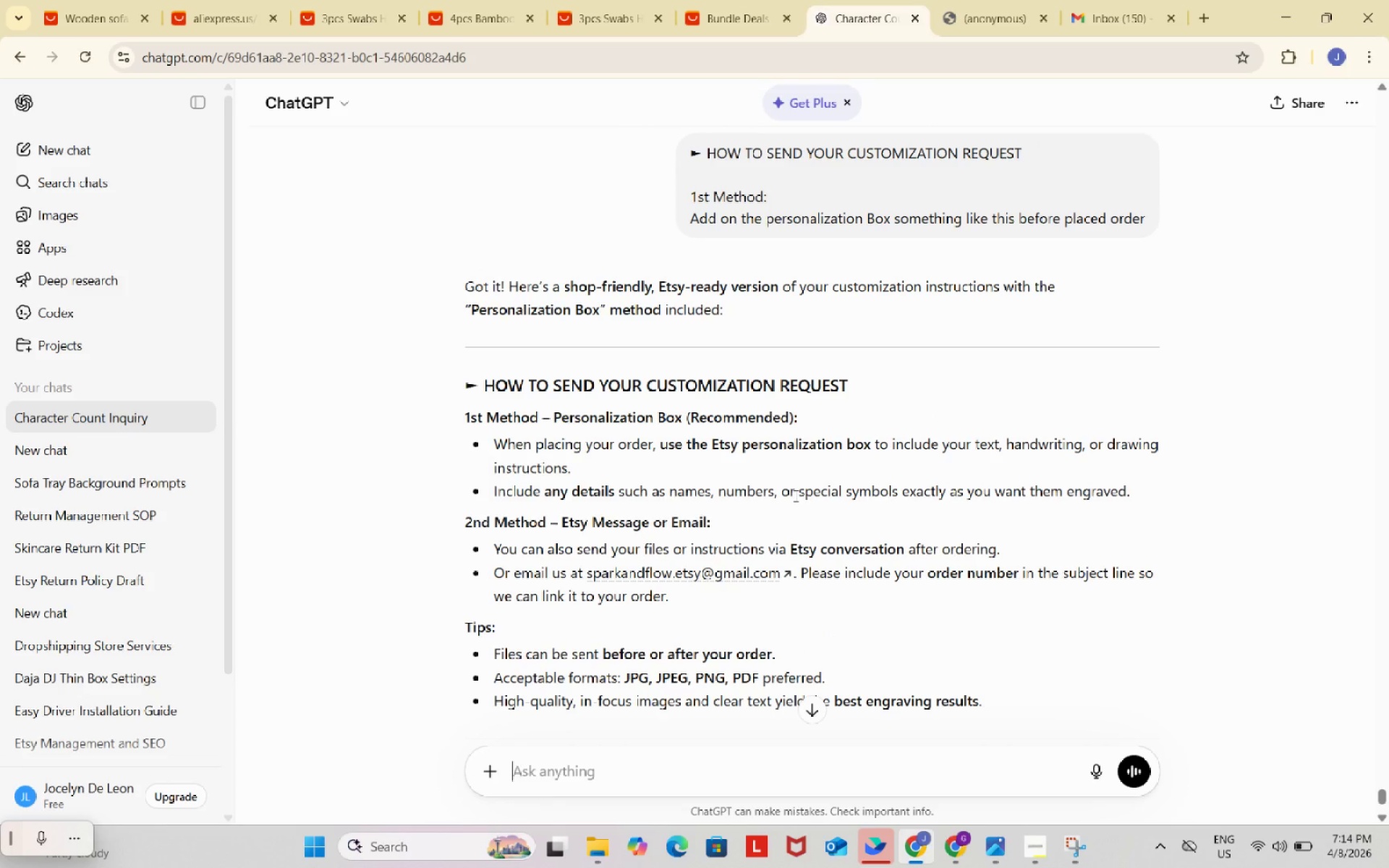 
wait(10.34)
 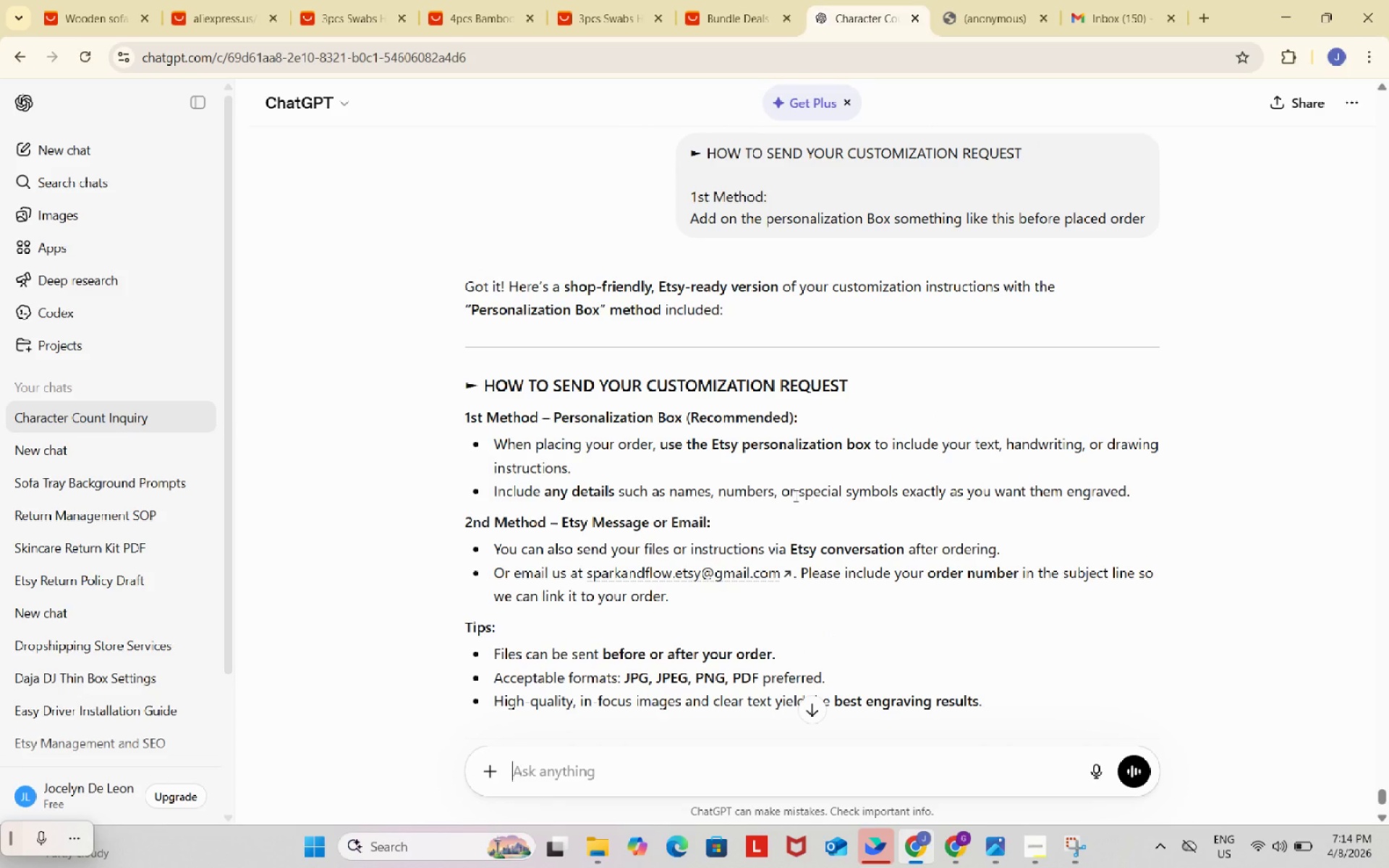 
left_click_drag(start_coordinate=[1155, 491], to_coordinate=[469, 387])
 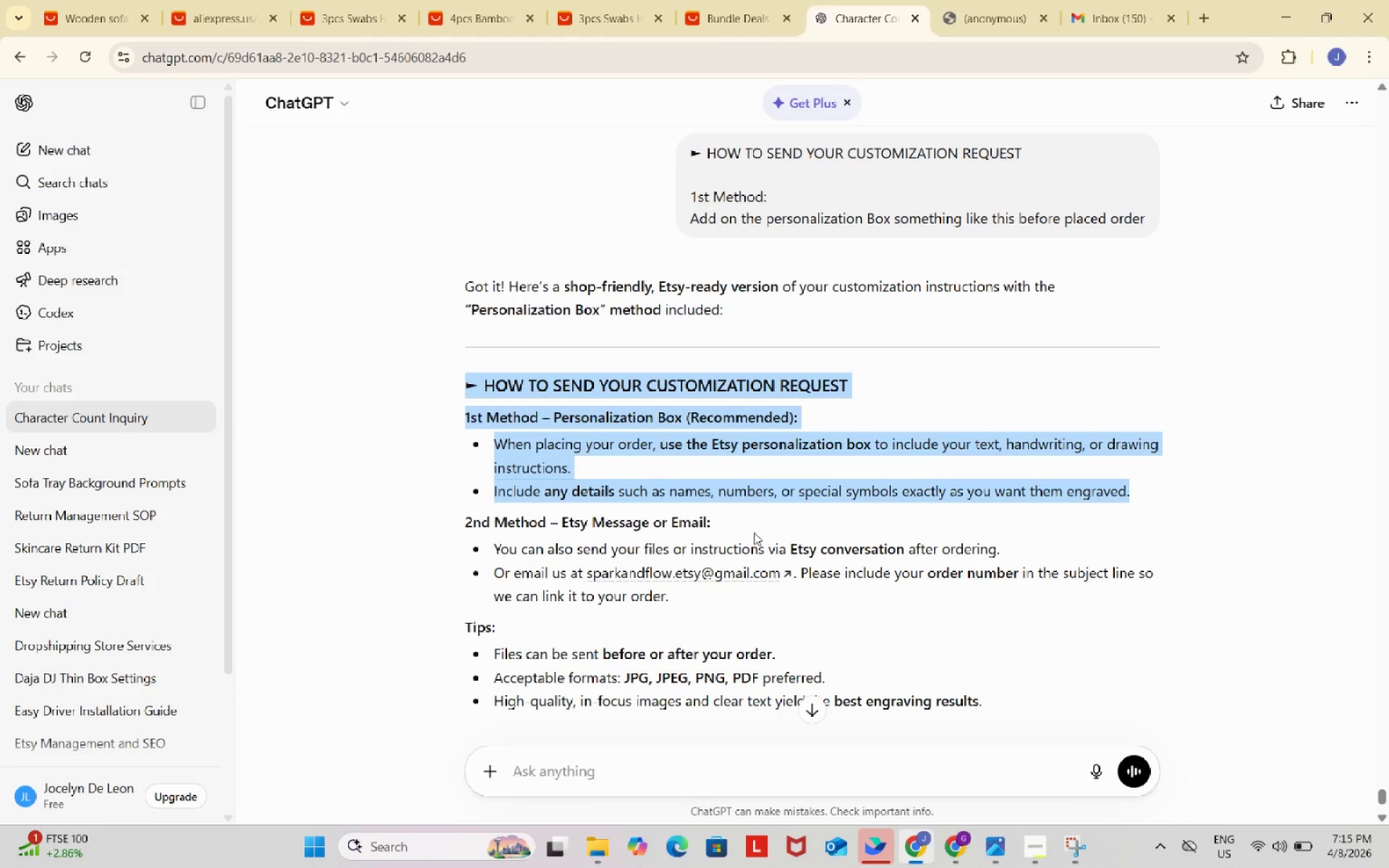 
key(Control+ControlLeft)
 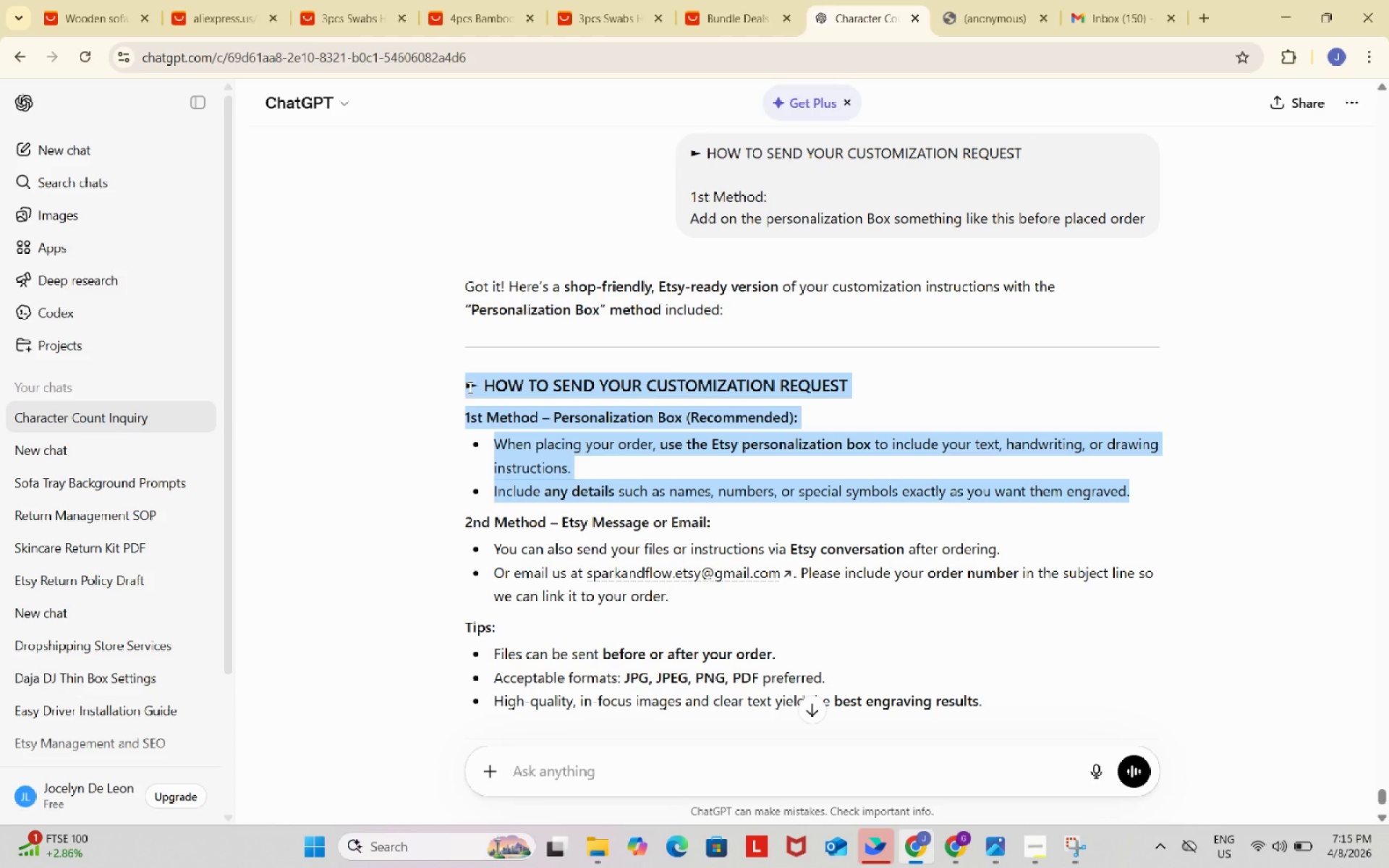 
key(Control+ControlLeft)
 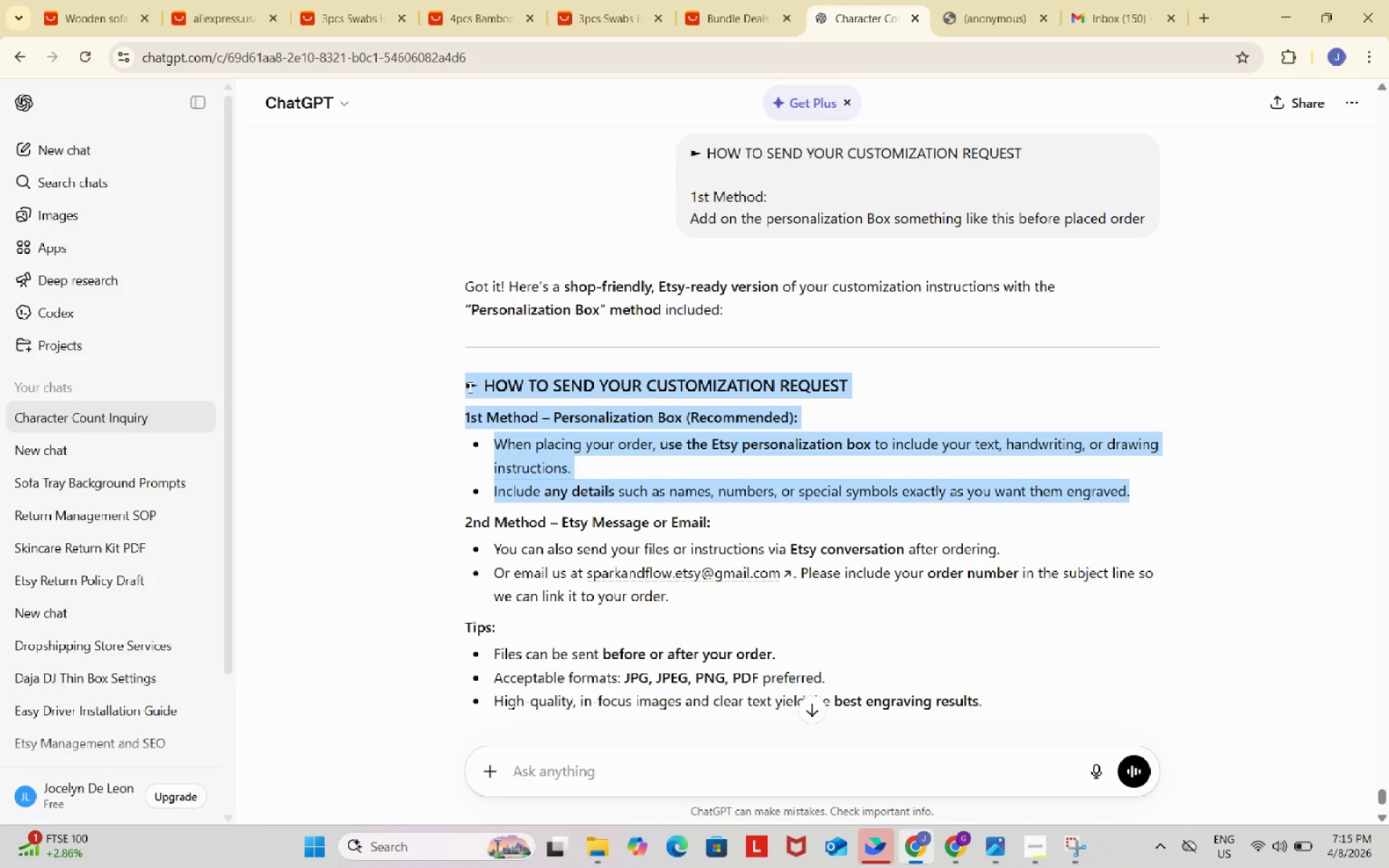 
key(Control+C)
 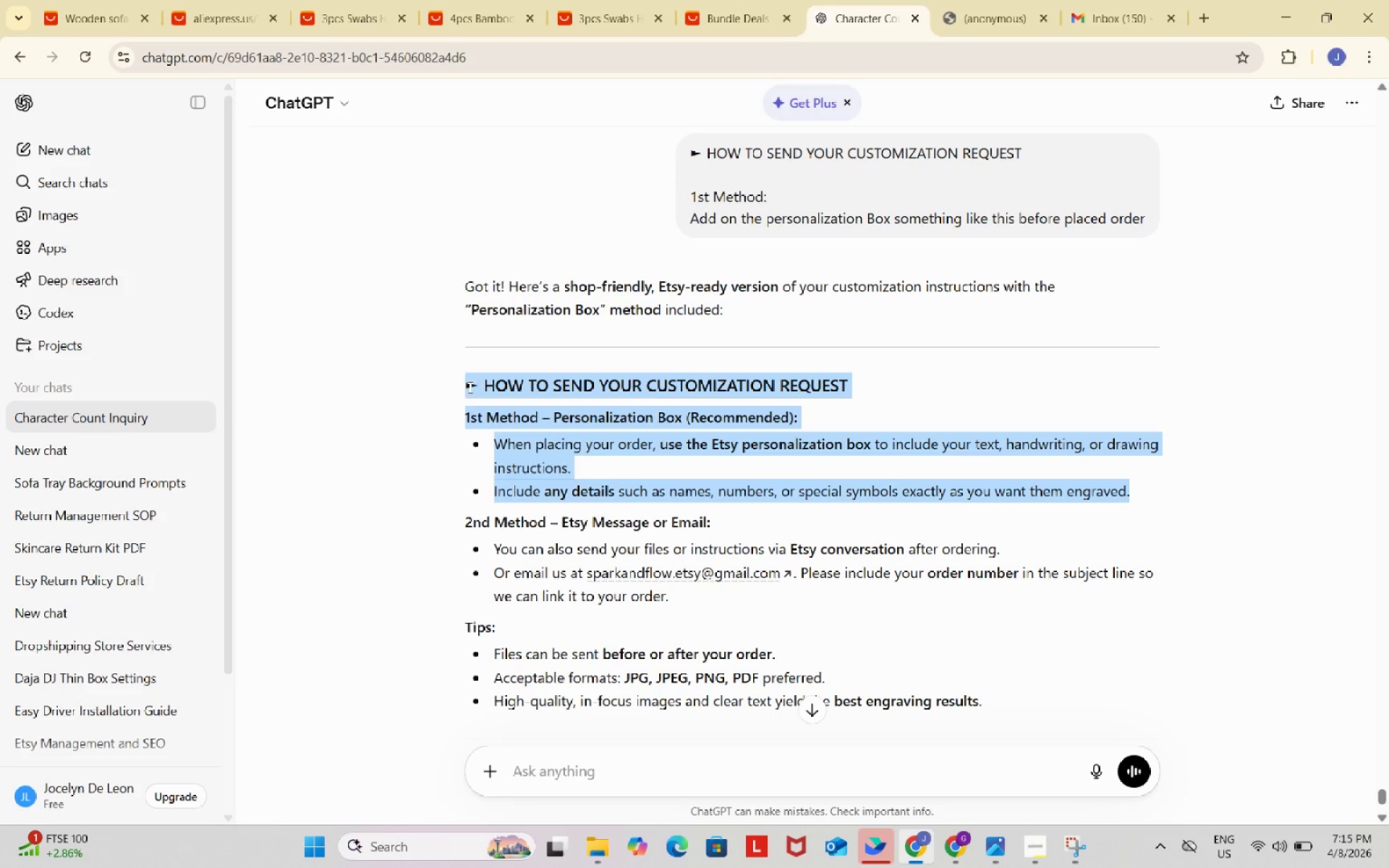 
key(Control+ControlLeft)
 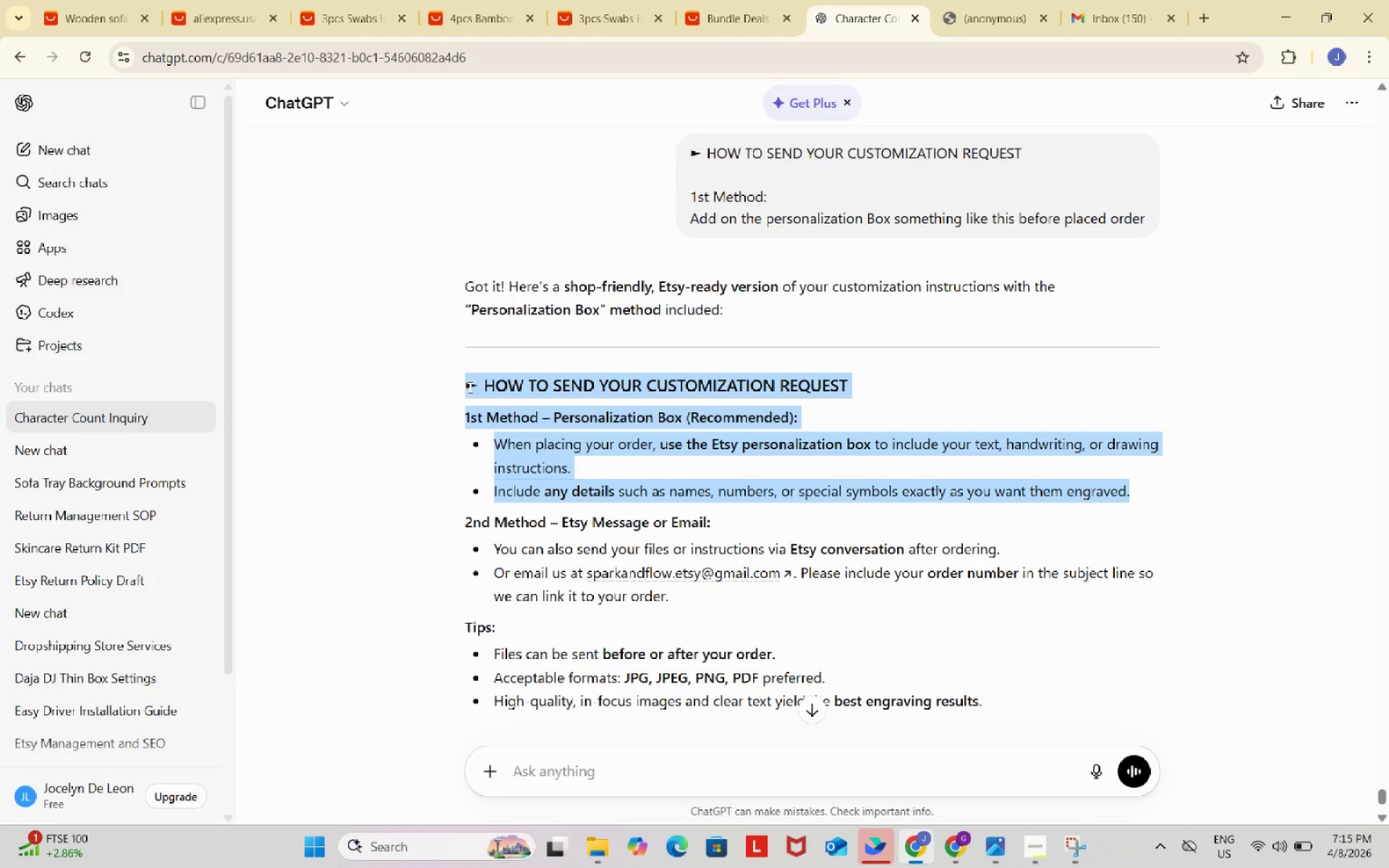 
key(Control+C)
 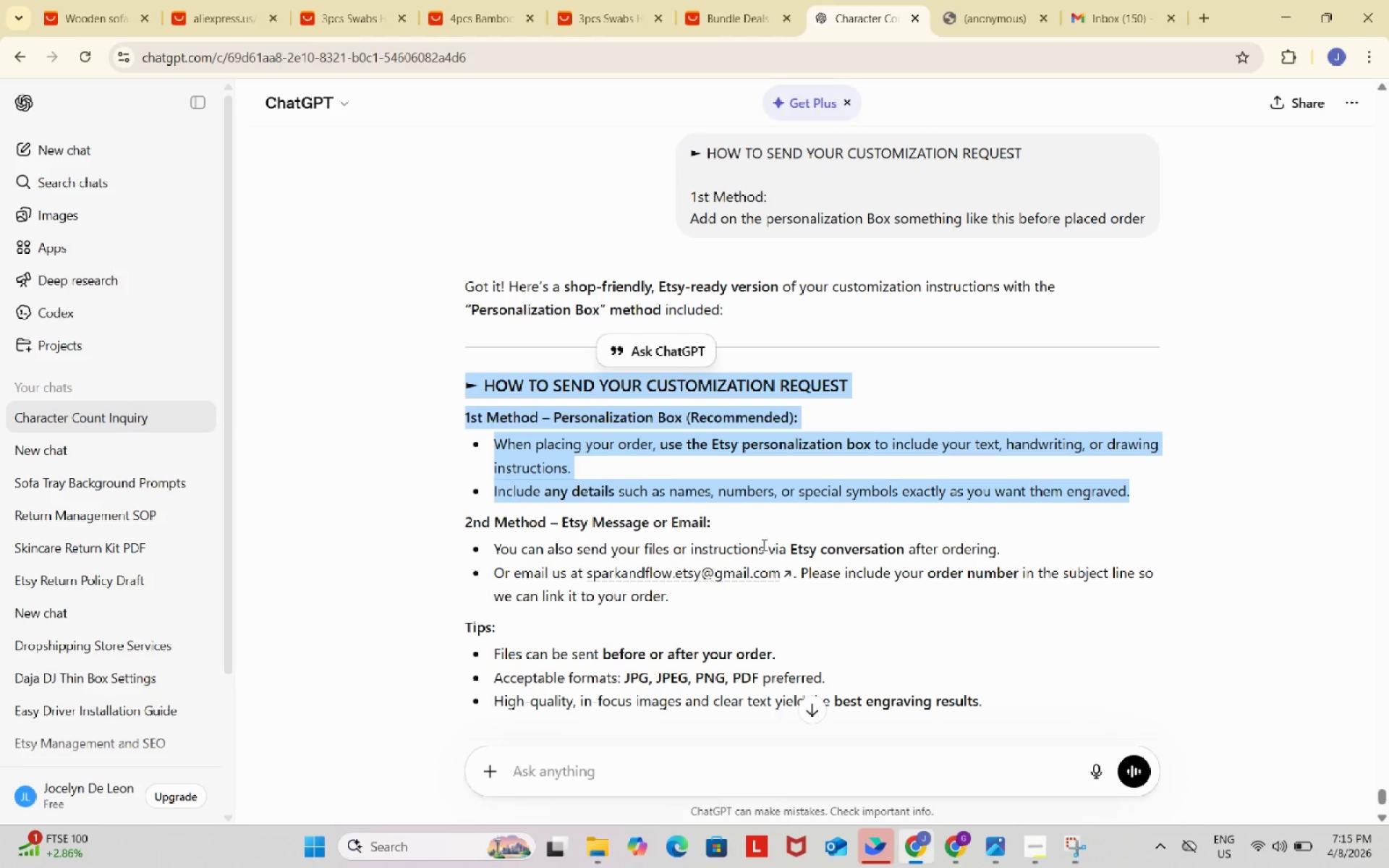 
key(Control+ControlLeft)
 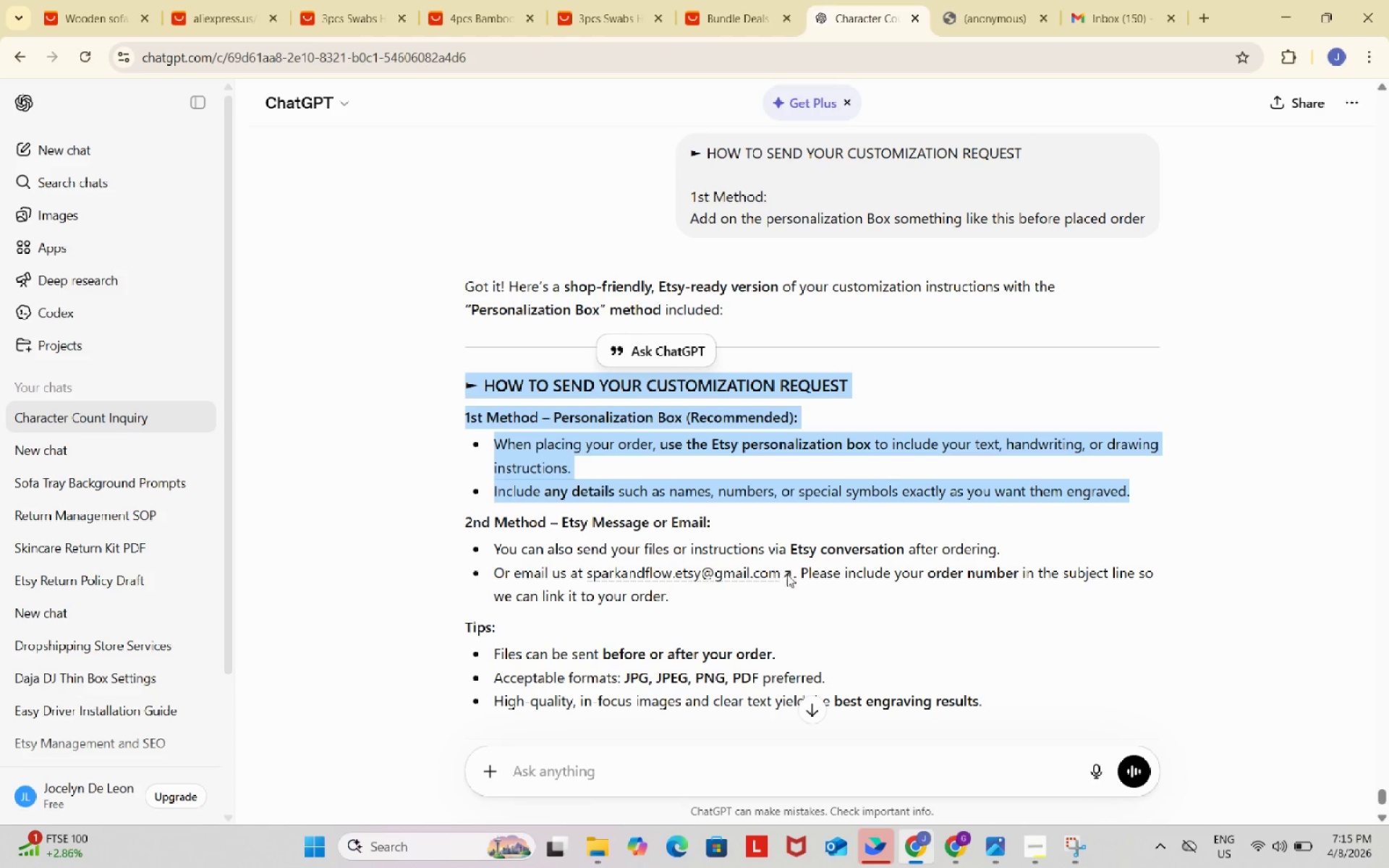 
key(Control+C)
 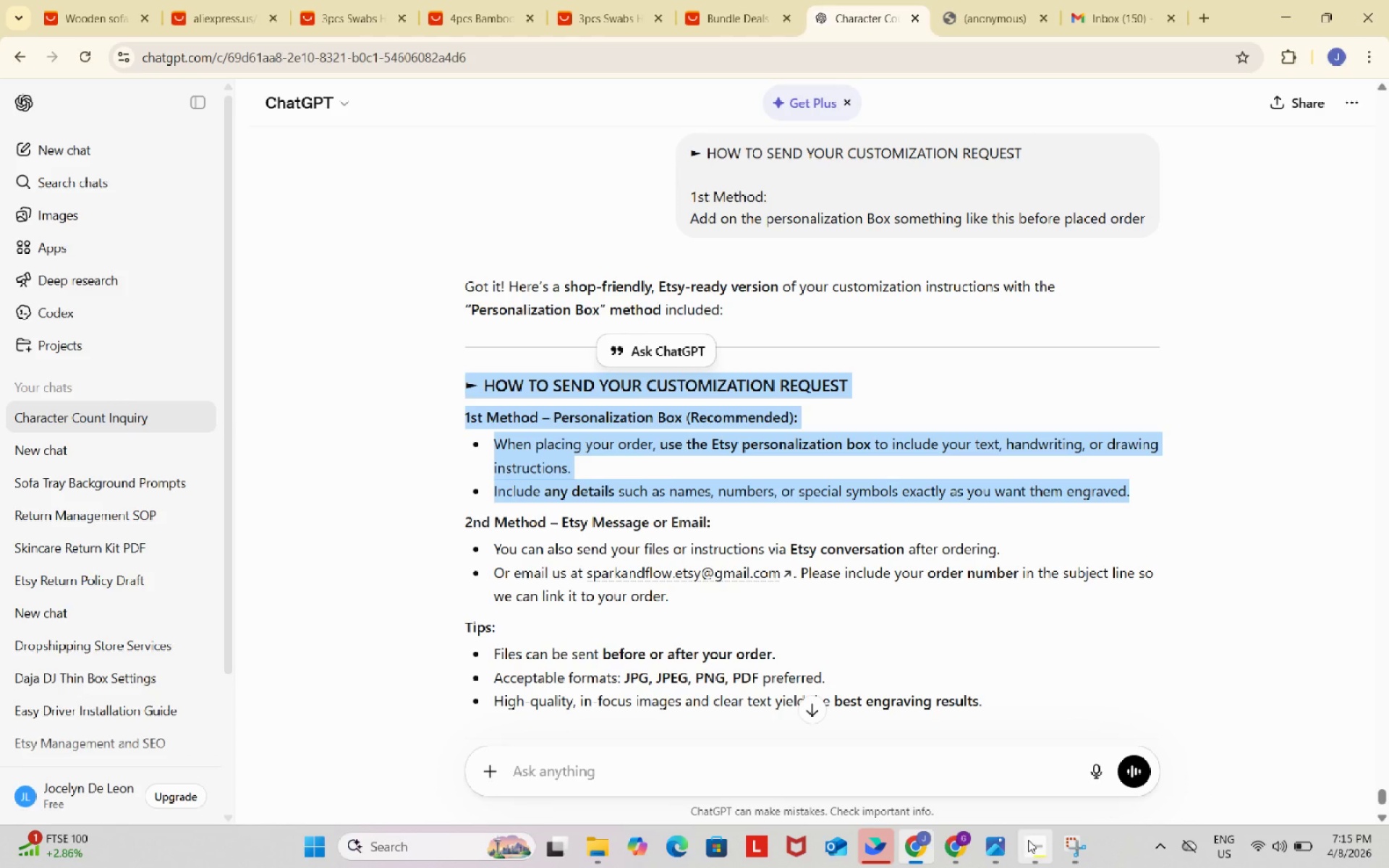 
left_click([1029, 841])
 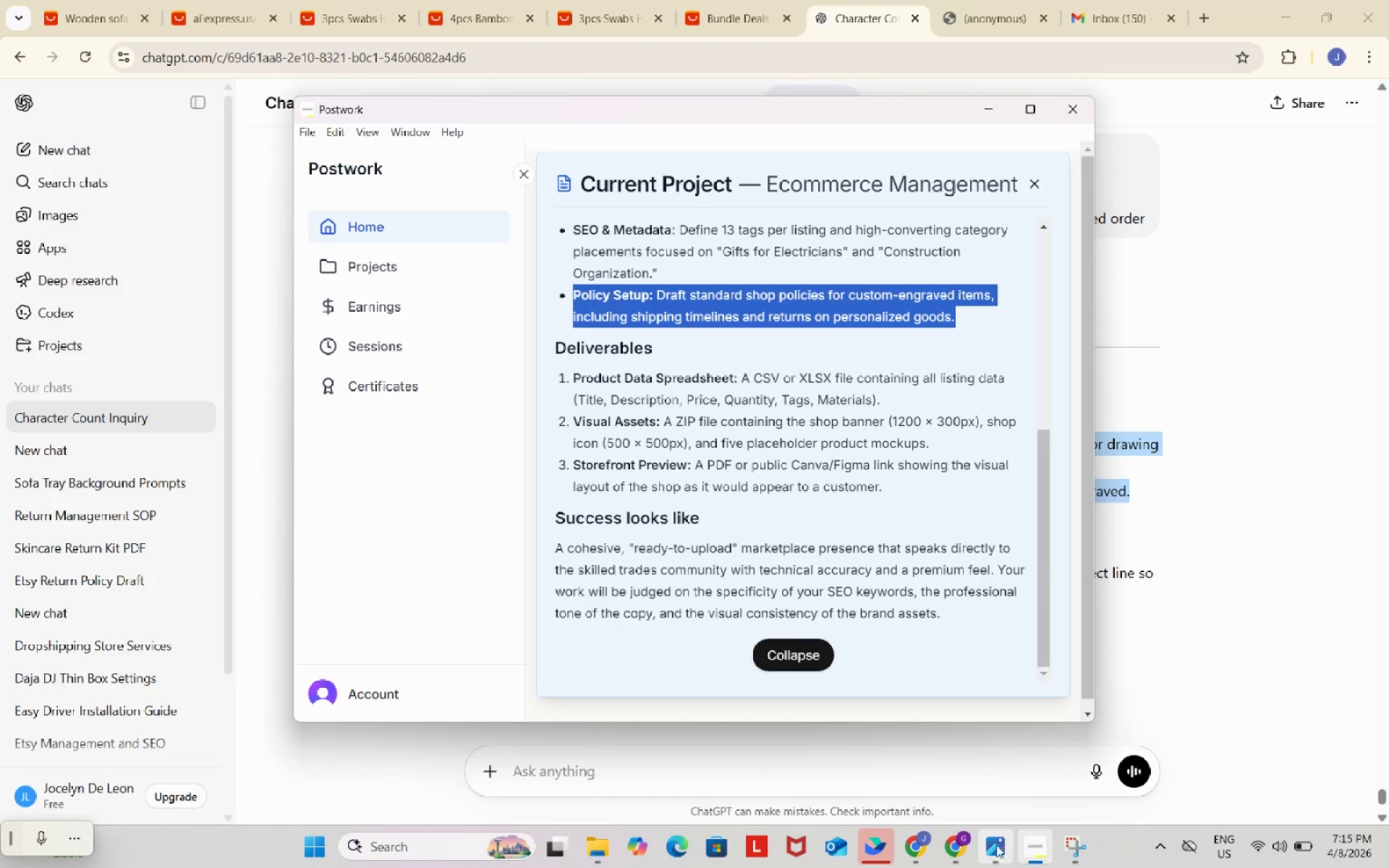 
left_click([964, 848])
 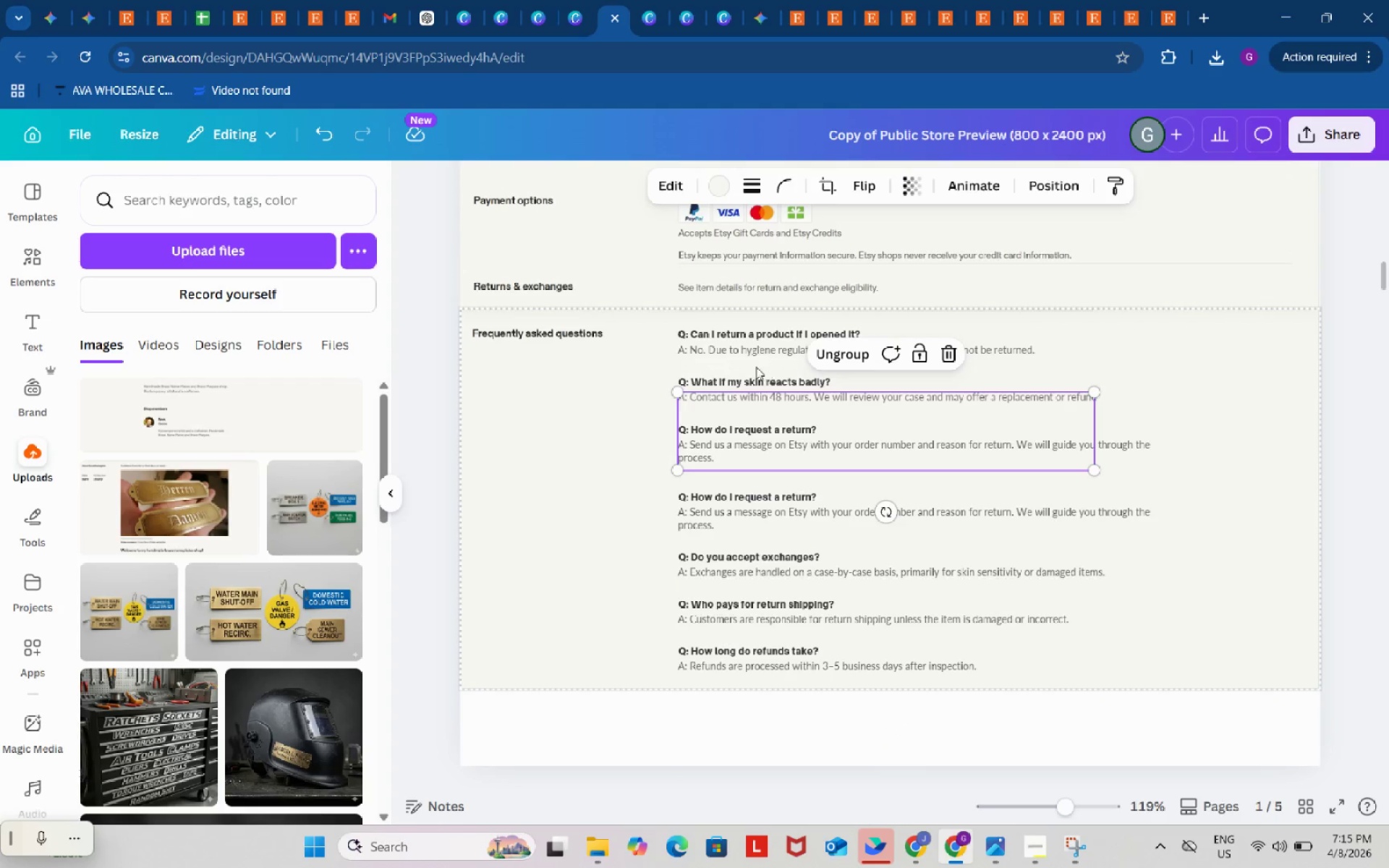 
double_click([689, 345])
 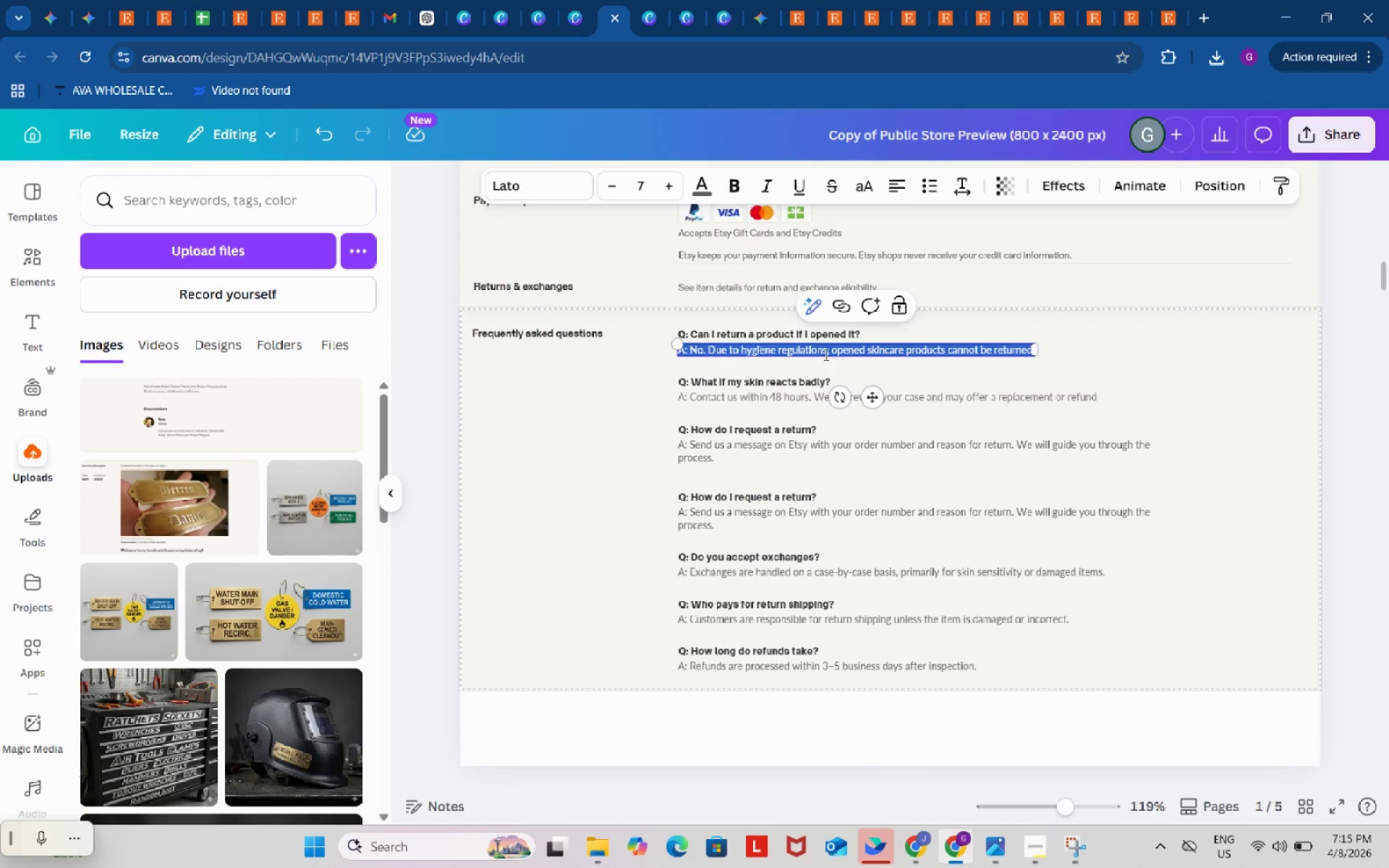 
left_click([836, 347])
 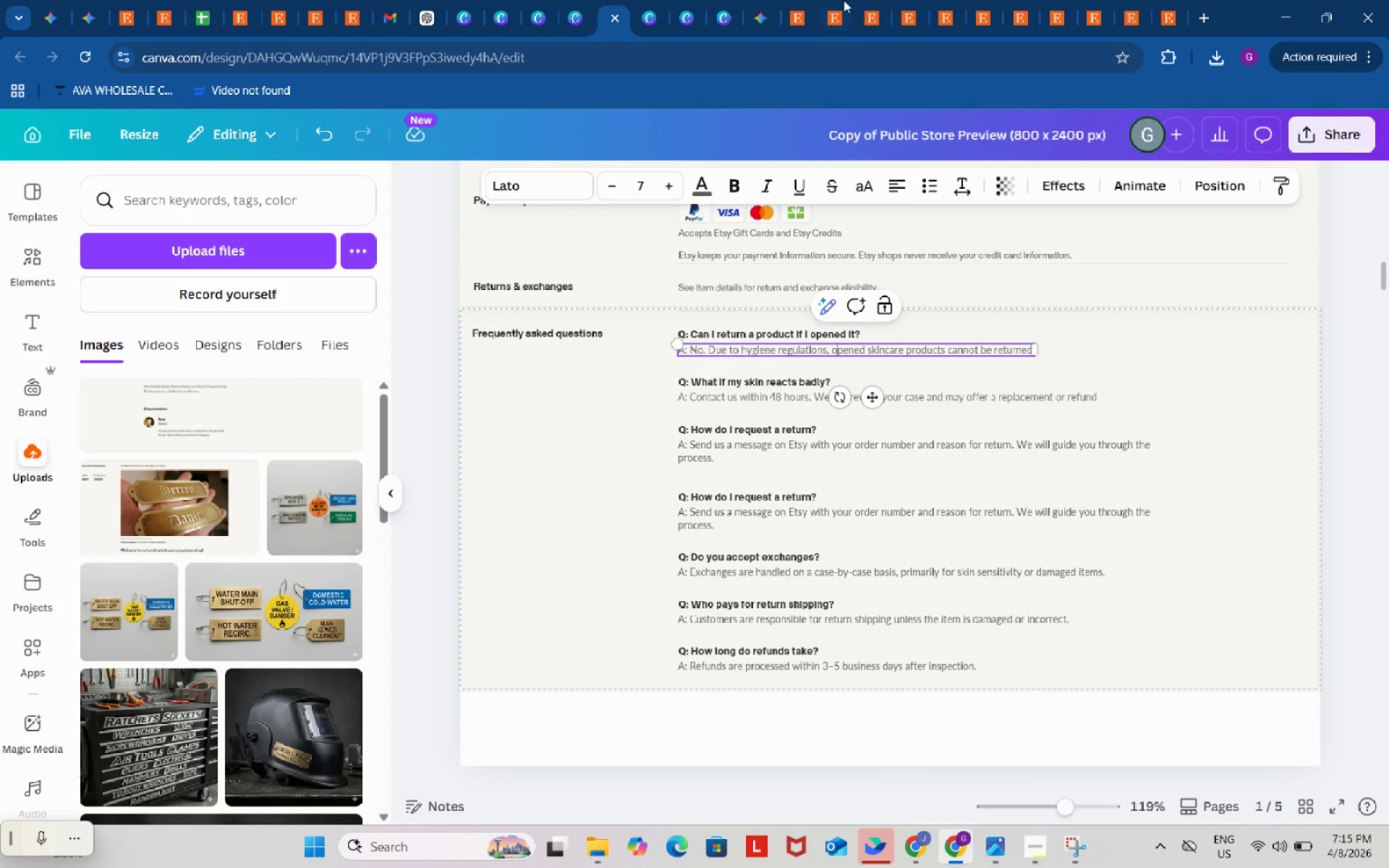 
left_click([1092, 10])
 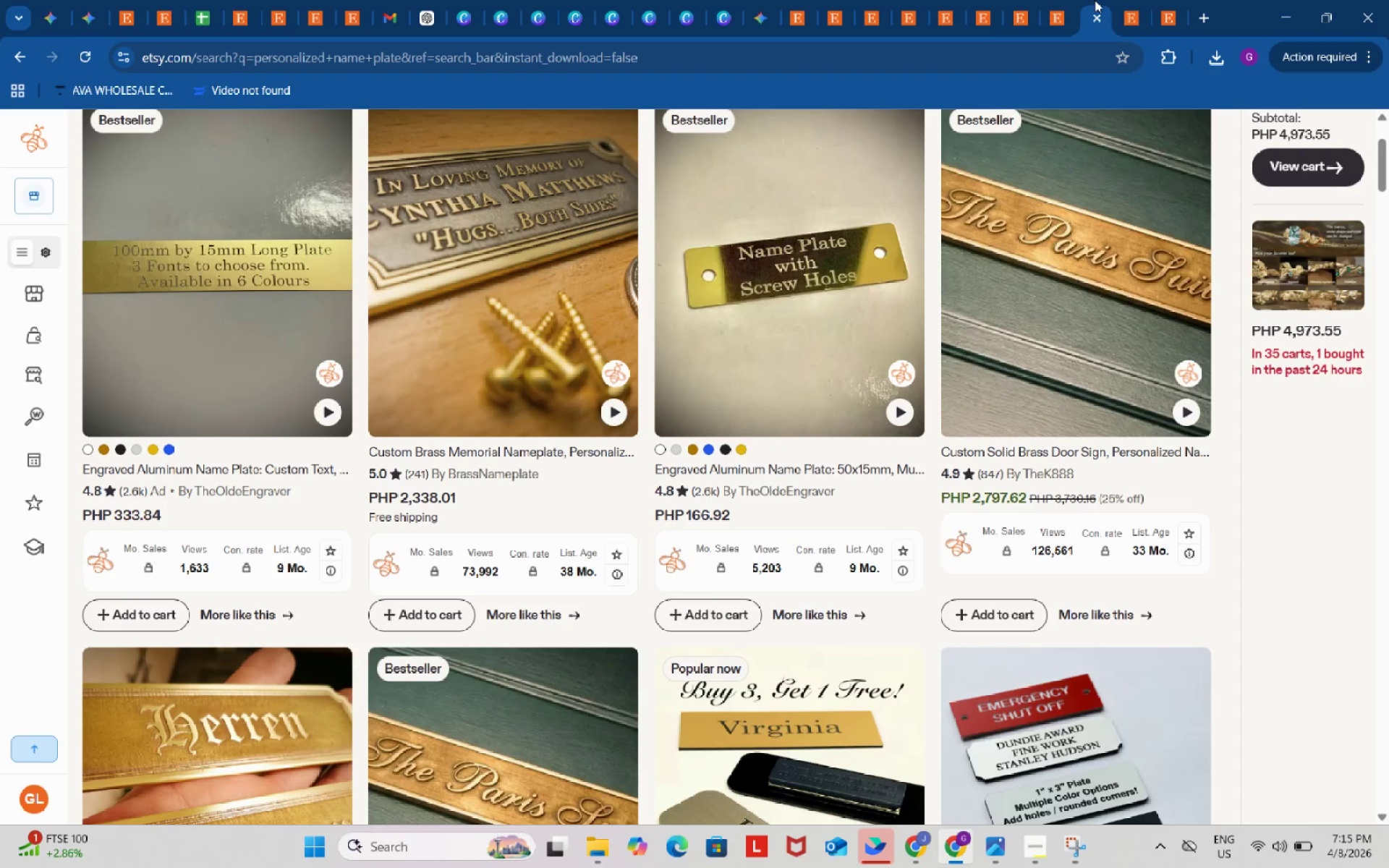 
left_click([1137, 0])
 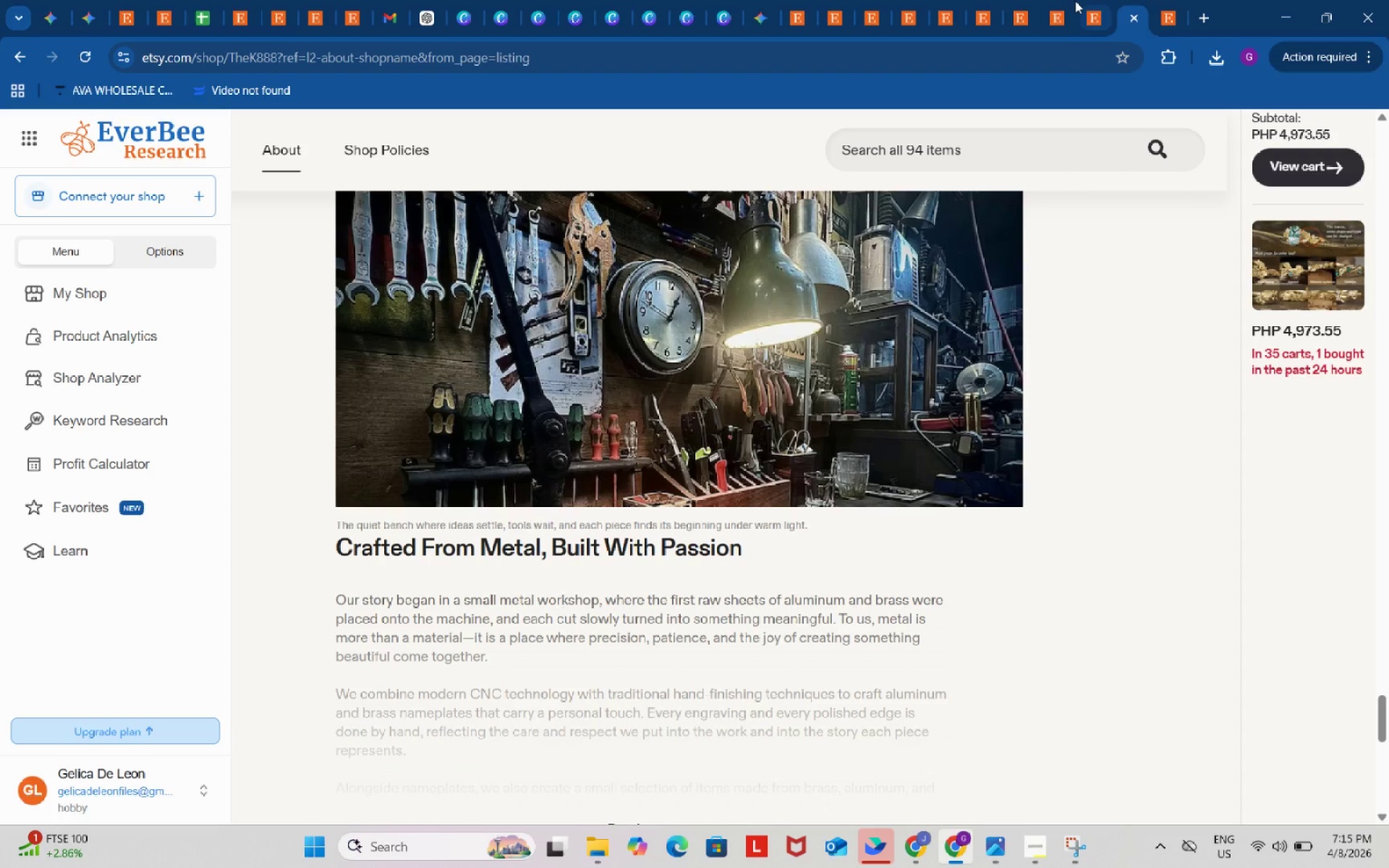 
left_click([1072, 1])
 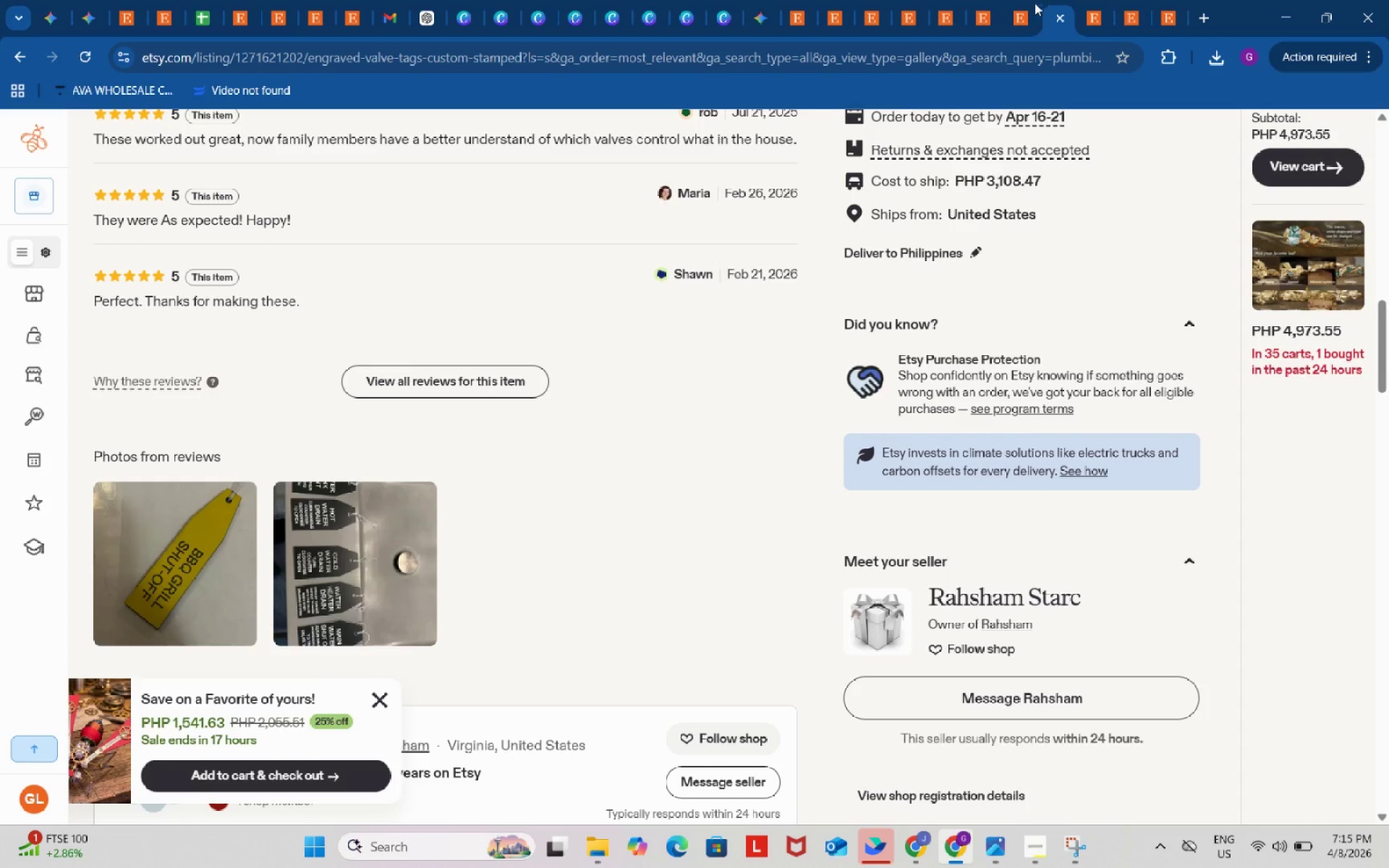 
left_click([1006, 0])
 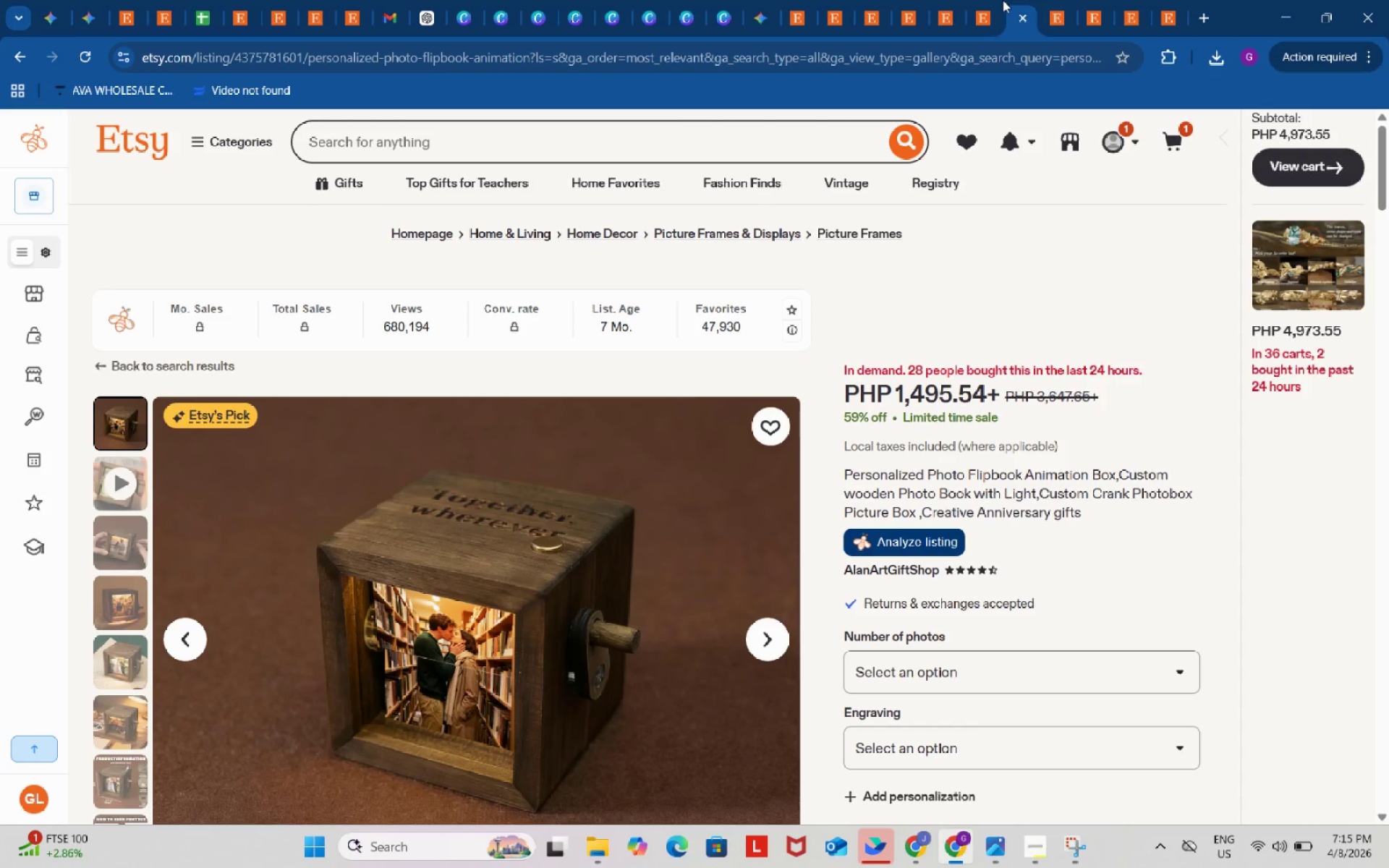 
left_click([997, 0])
 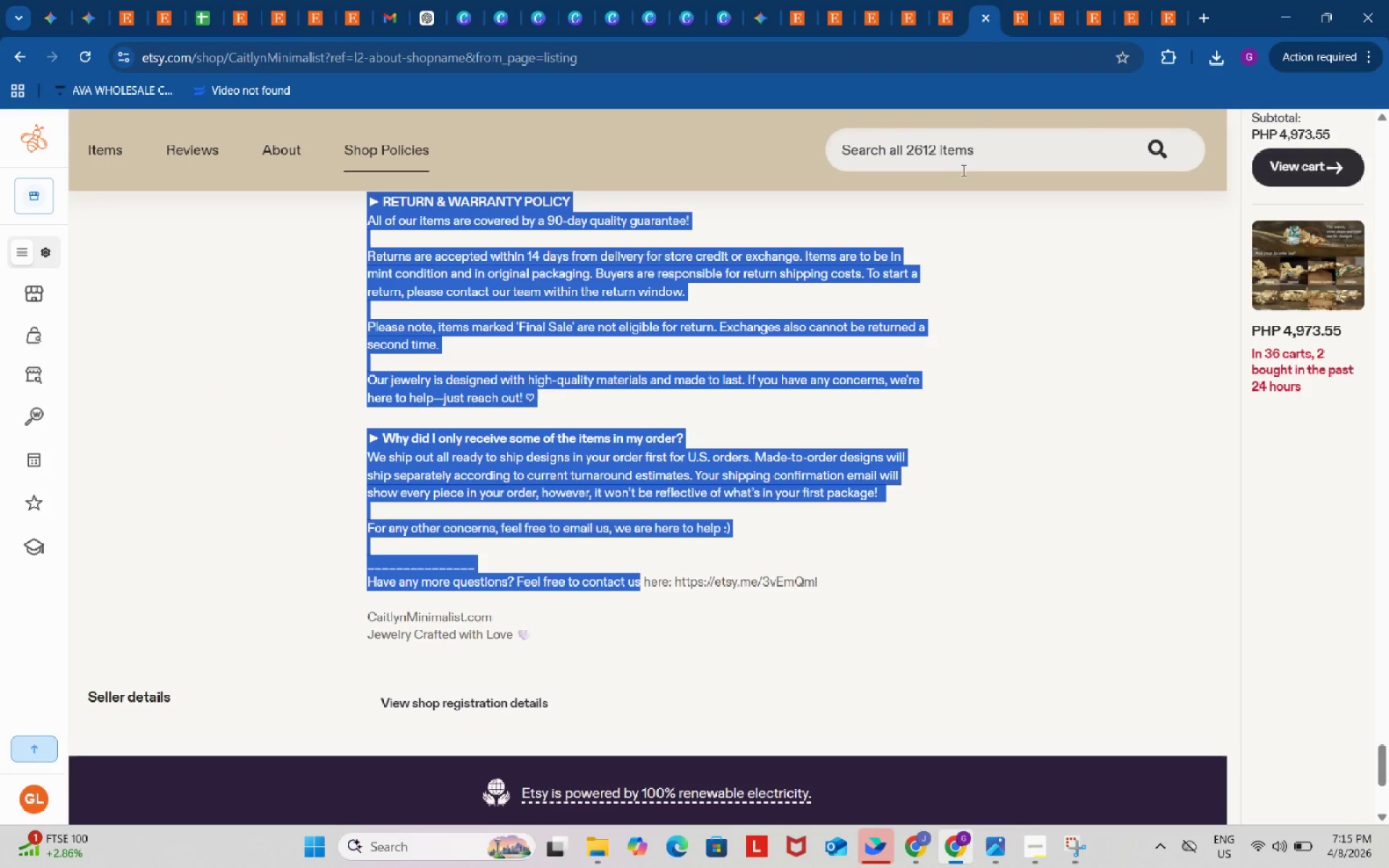 
left_click([943, 464])
 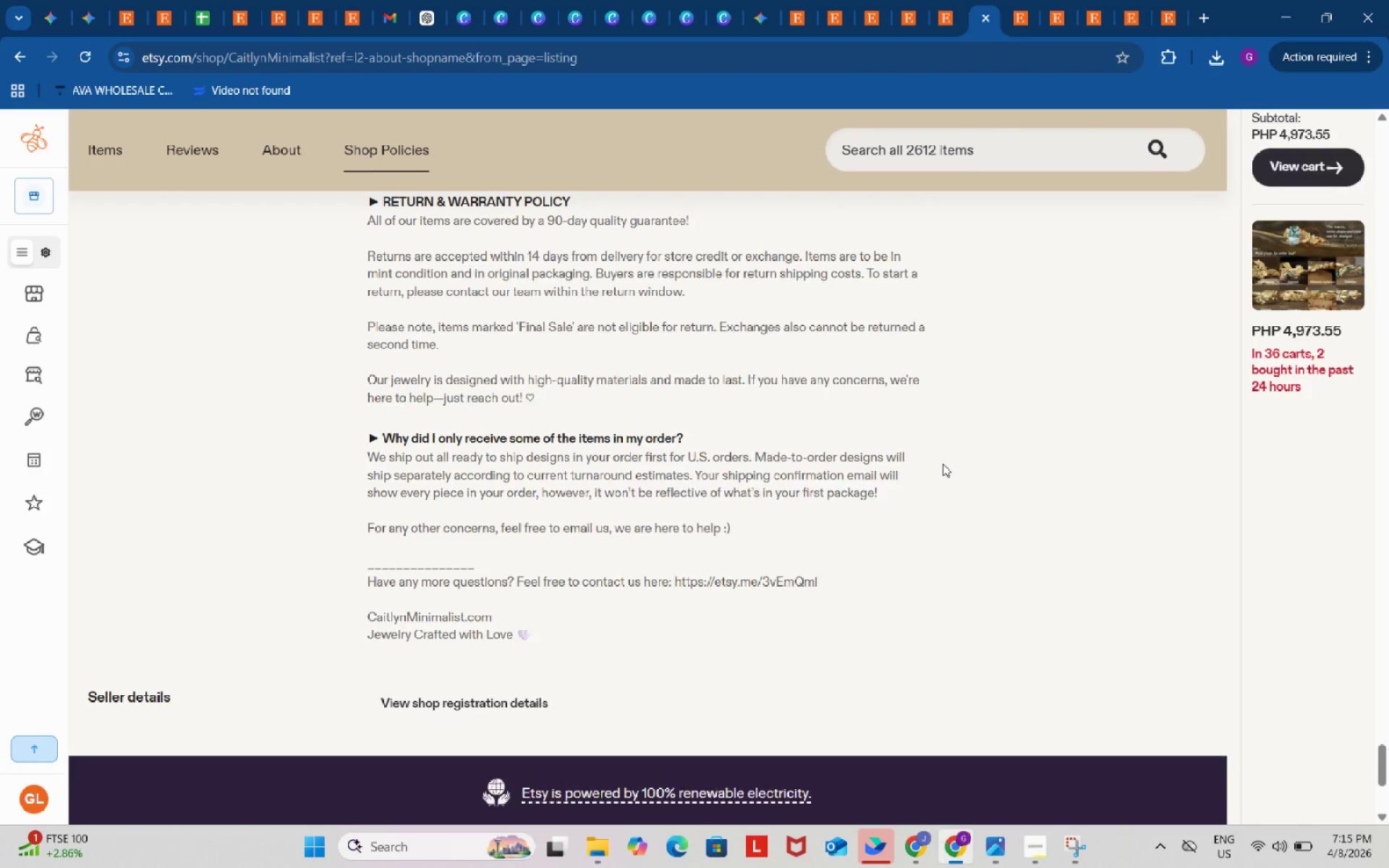 
scroll: coordinate [943, 464], scroll_direction: up, amount: 5.0
 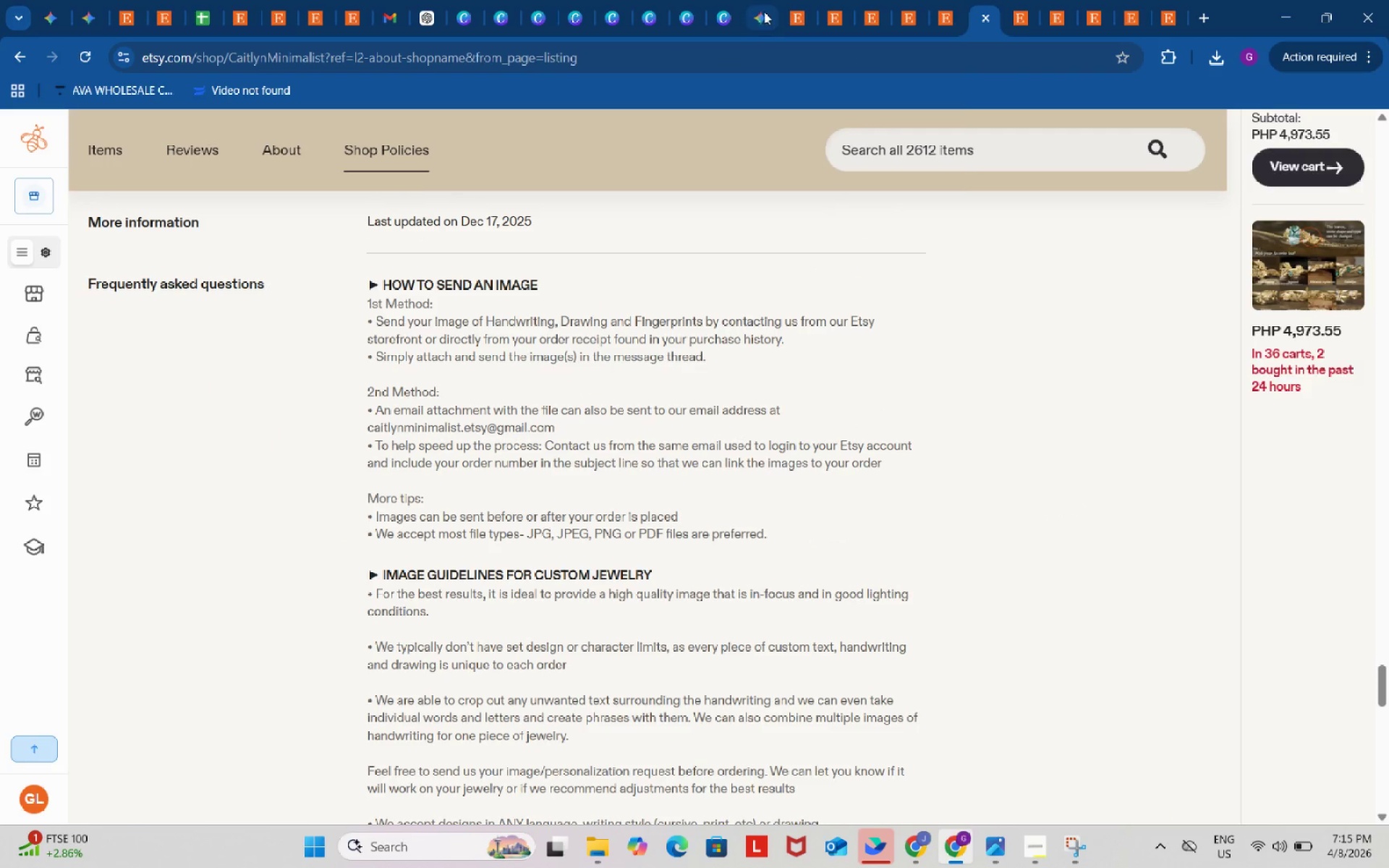 
left_click([655, 6])
 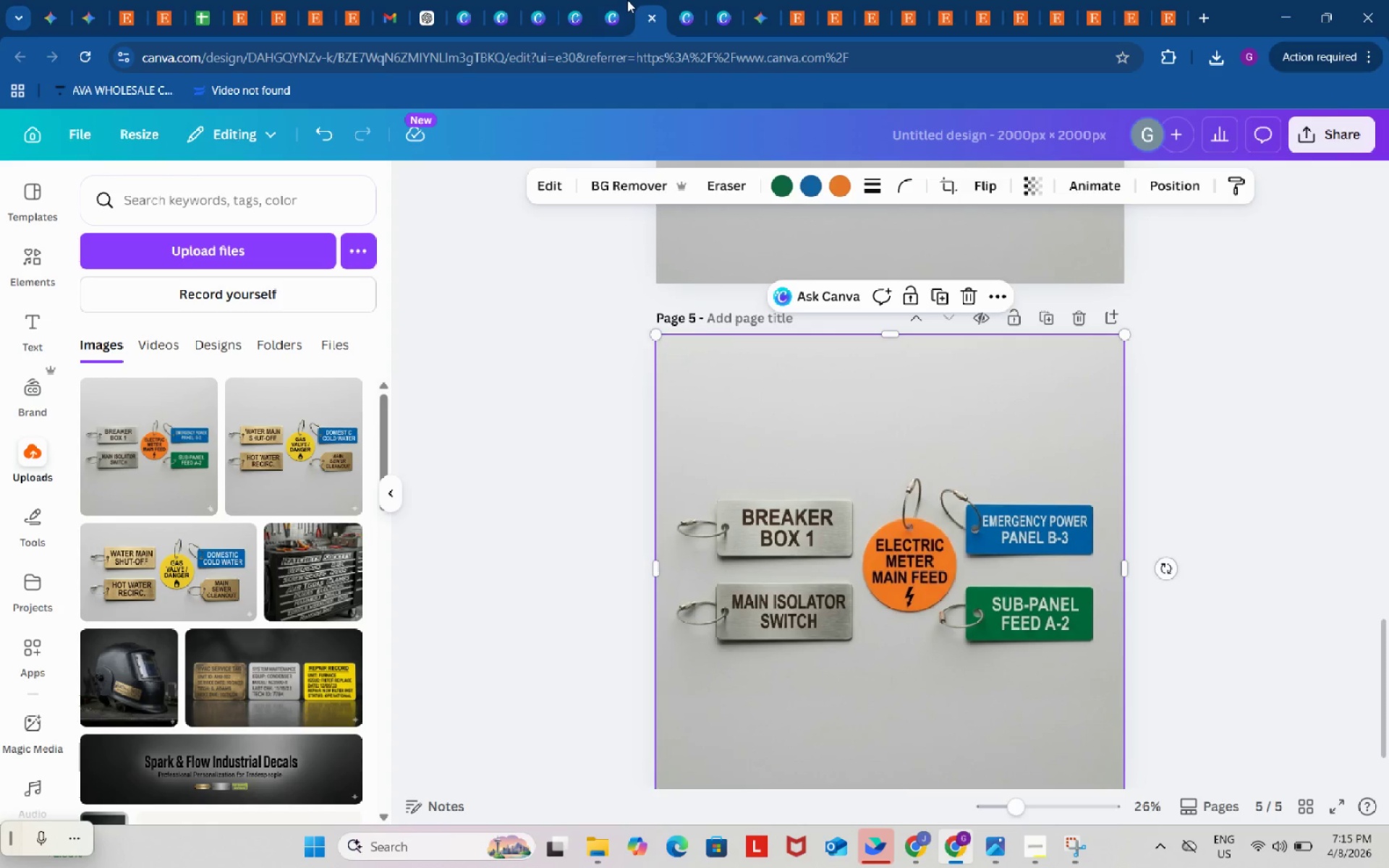 
left_click([627, 0])
 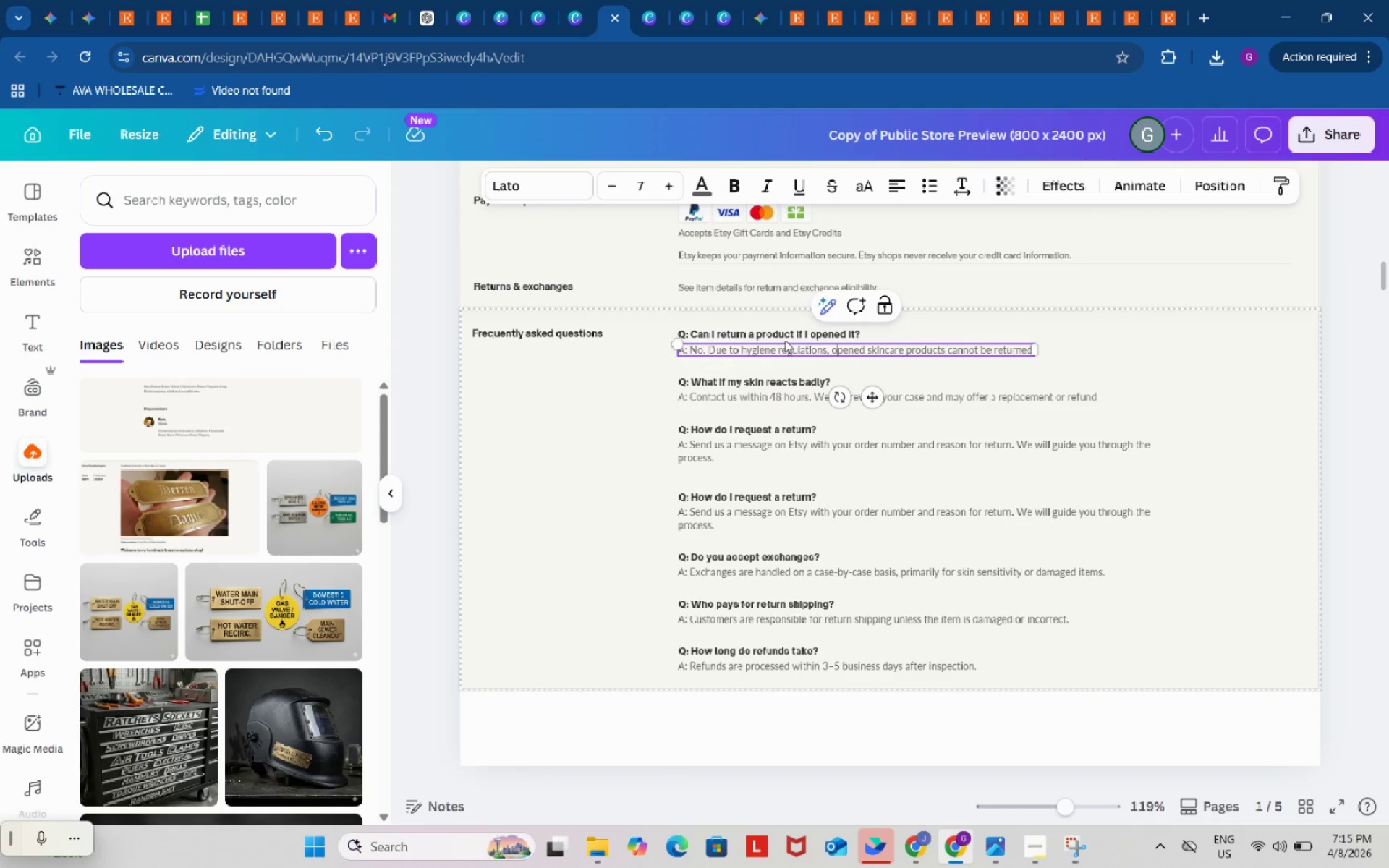 
left_click([789, 345])
 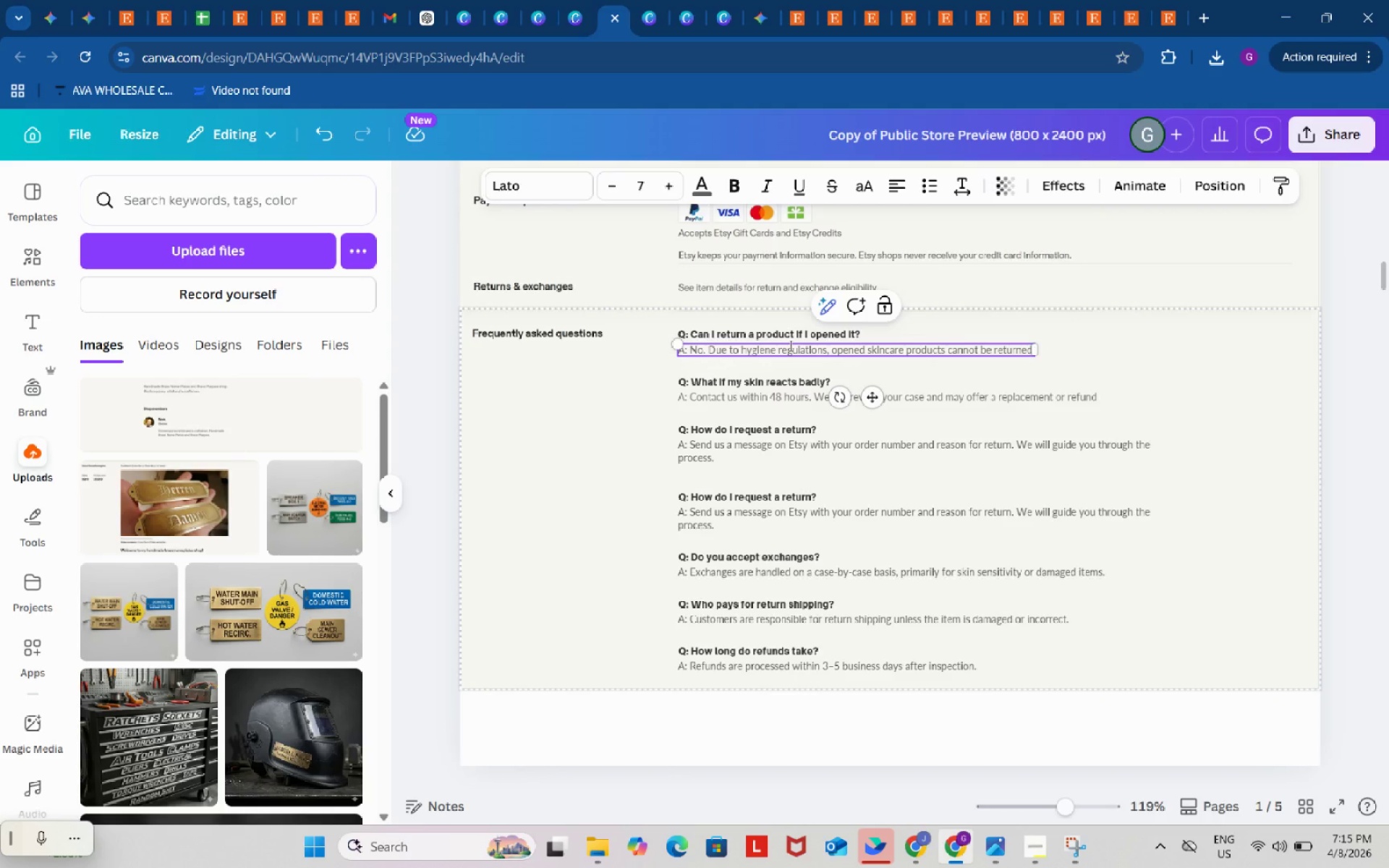 
key(Control+A)
 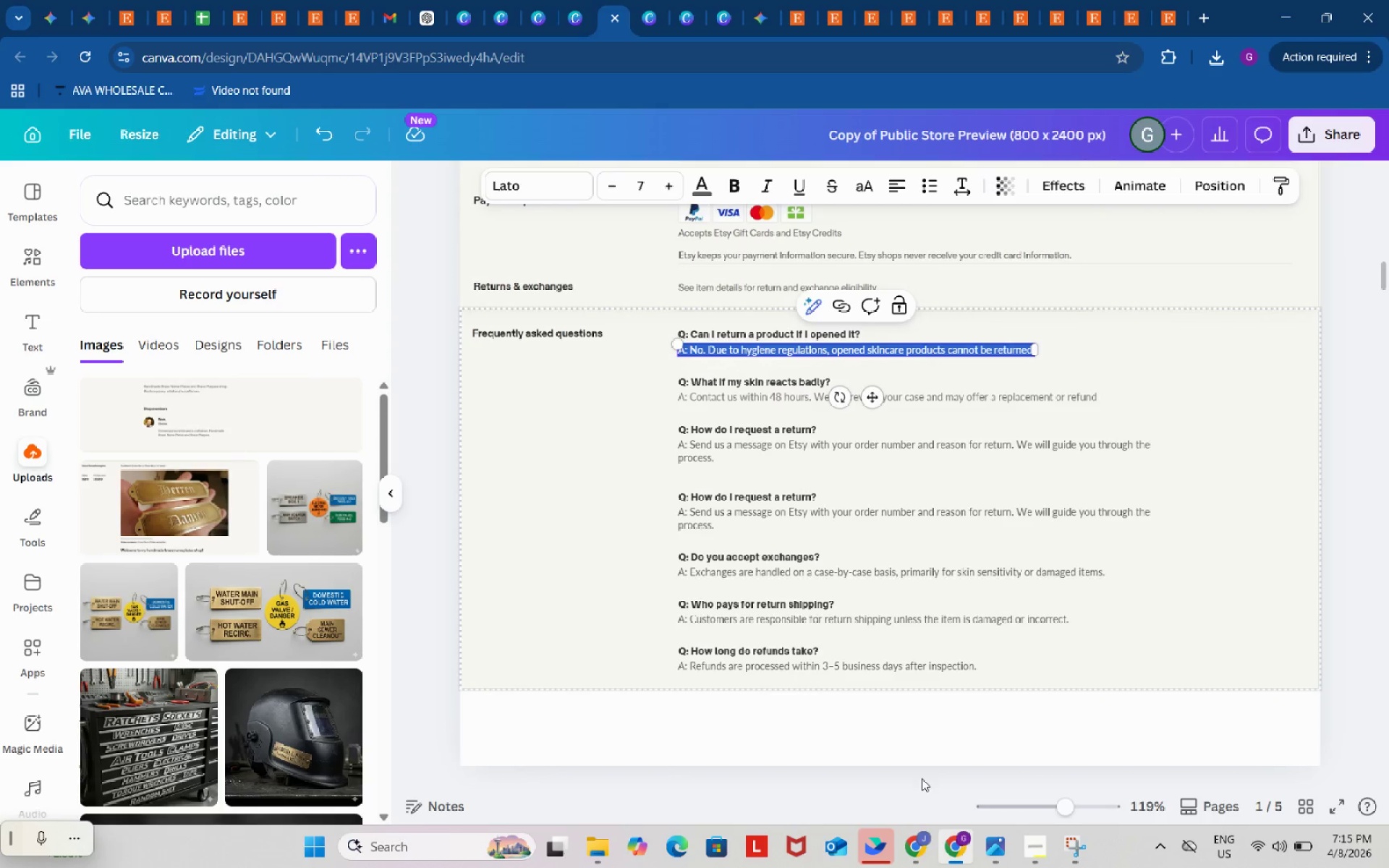 
mouse_move([920, 860])
 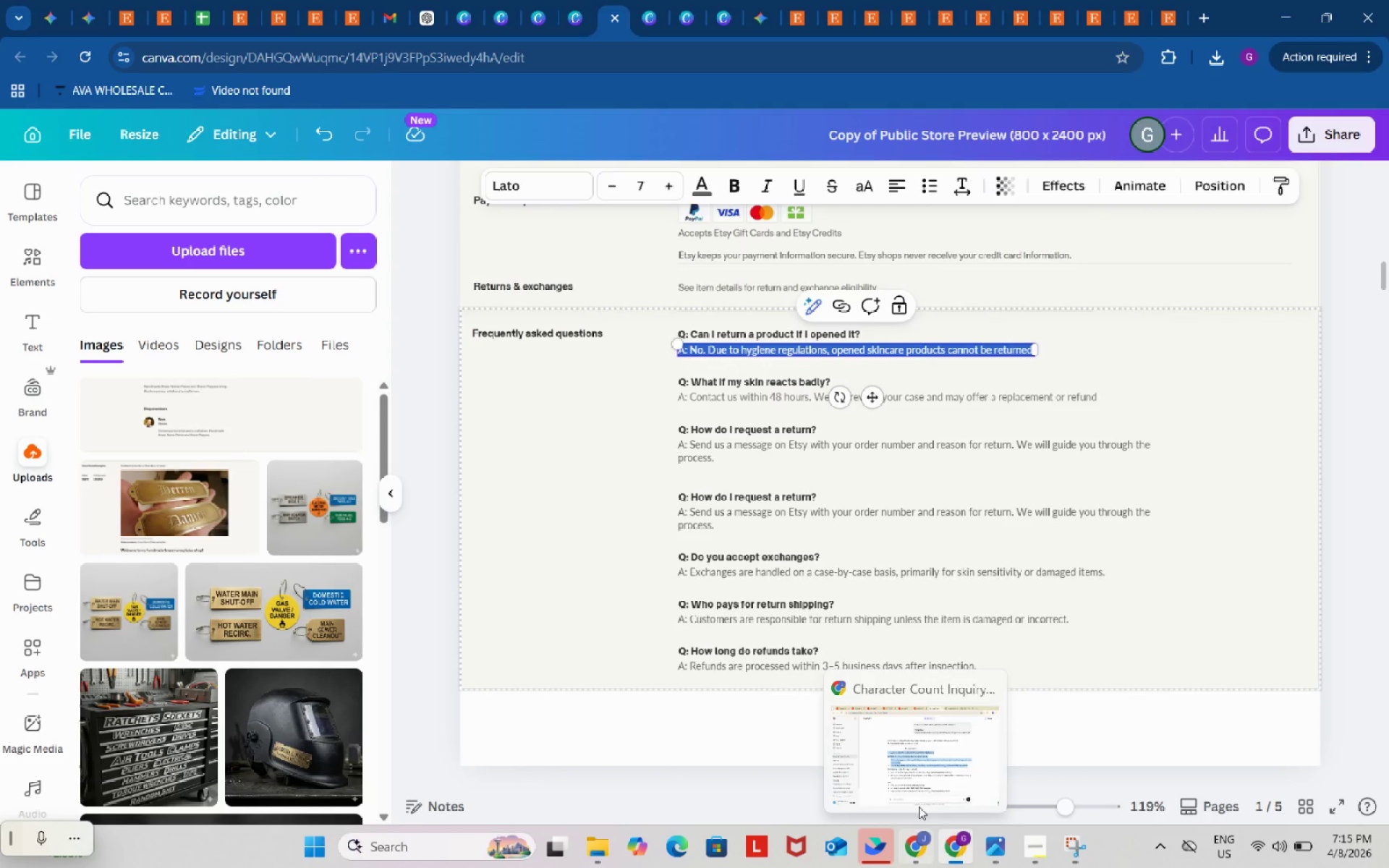 
left_click([919, 791])
 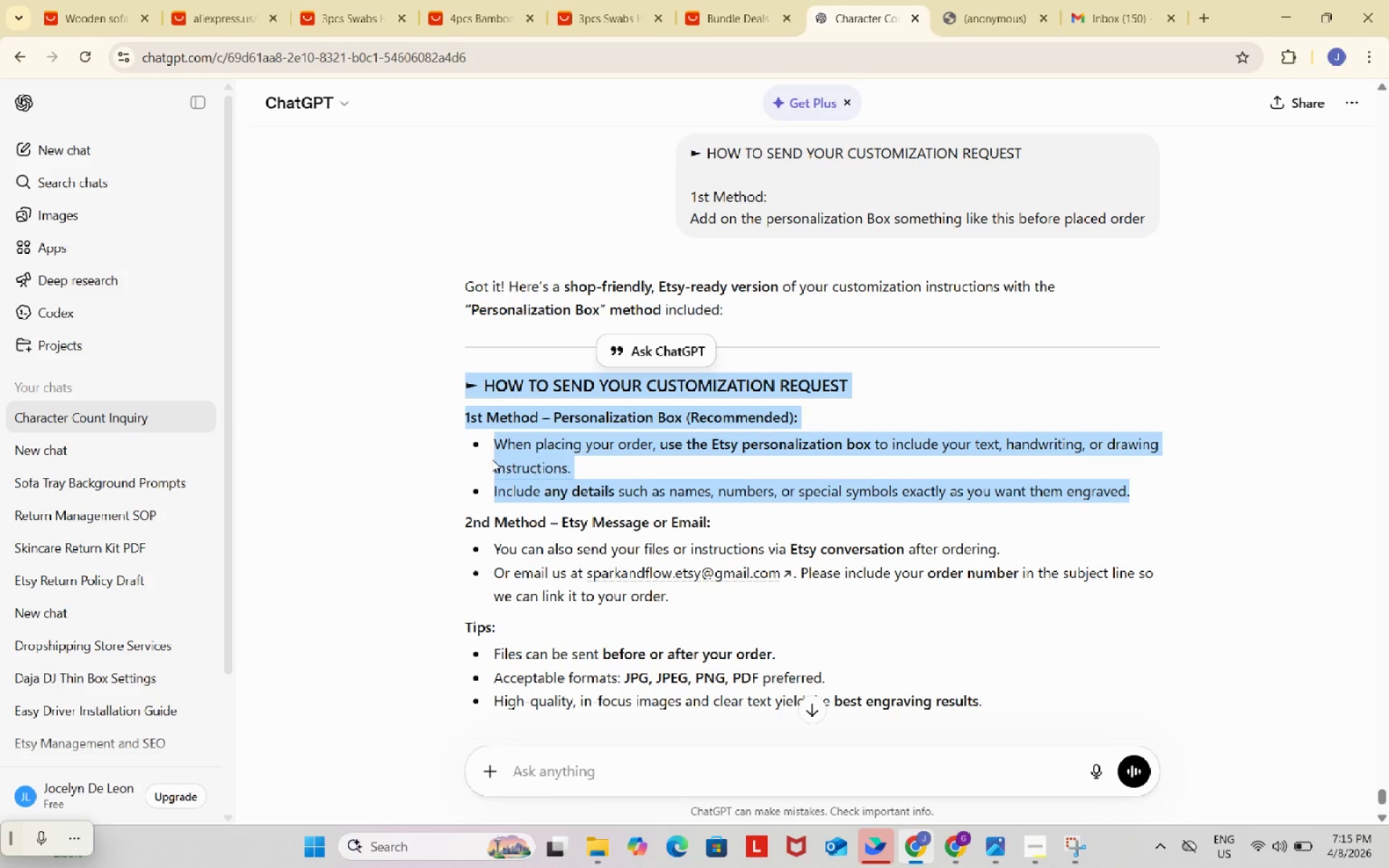 
left_click([501, 404])
 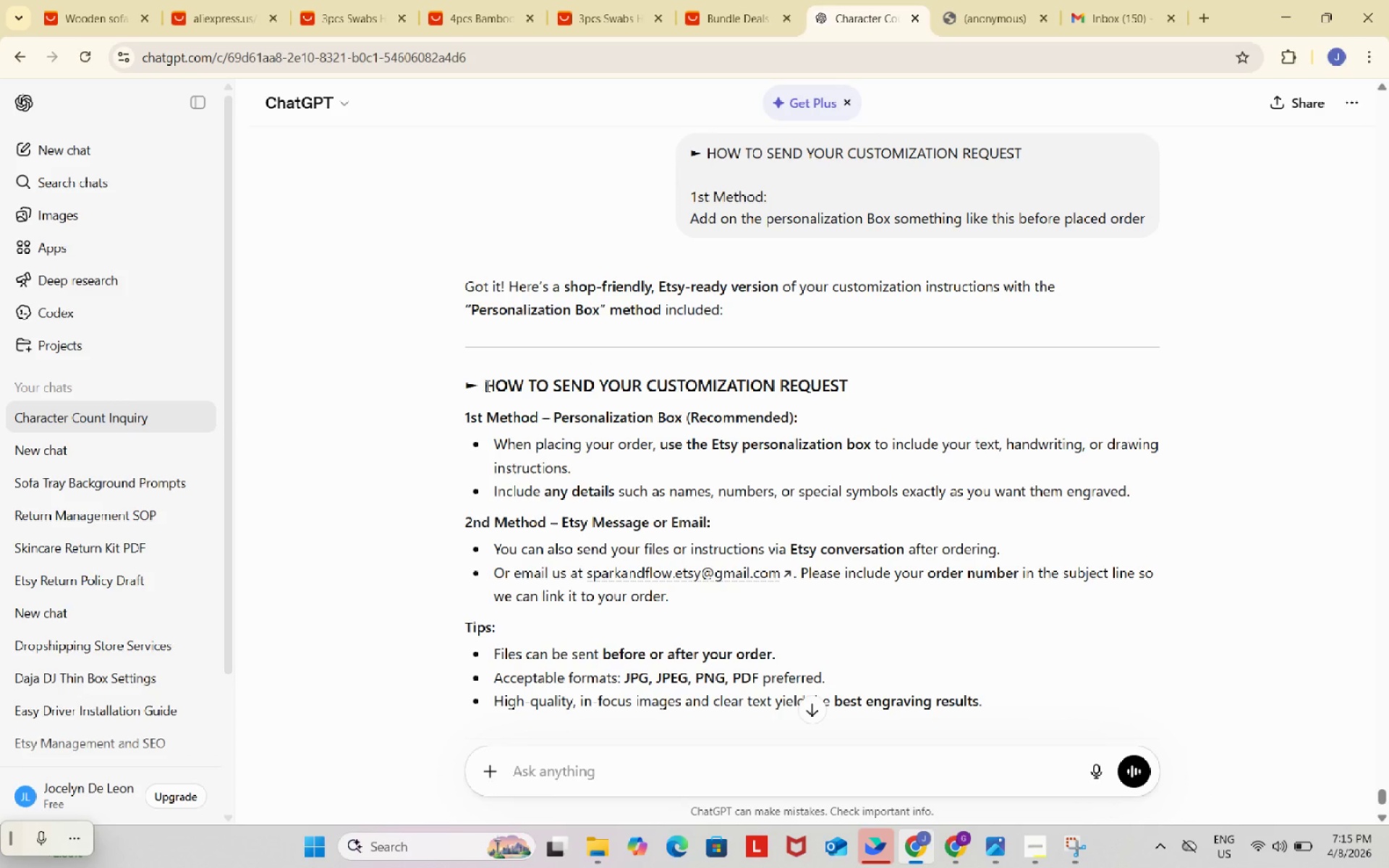 
left_click([485, 384])
 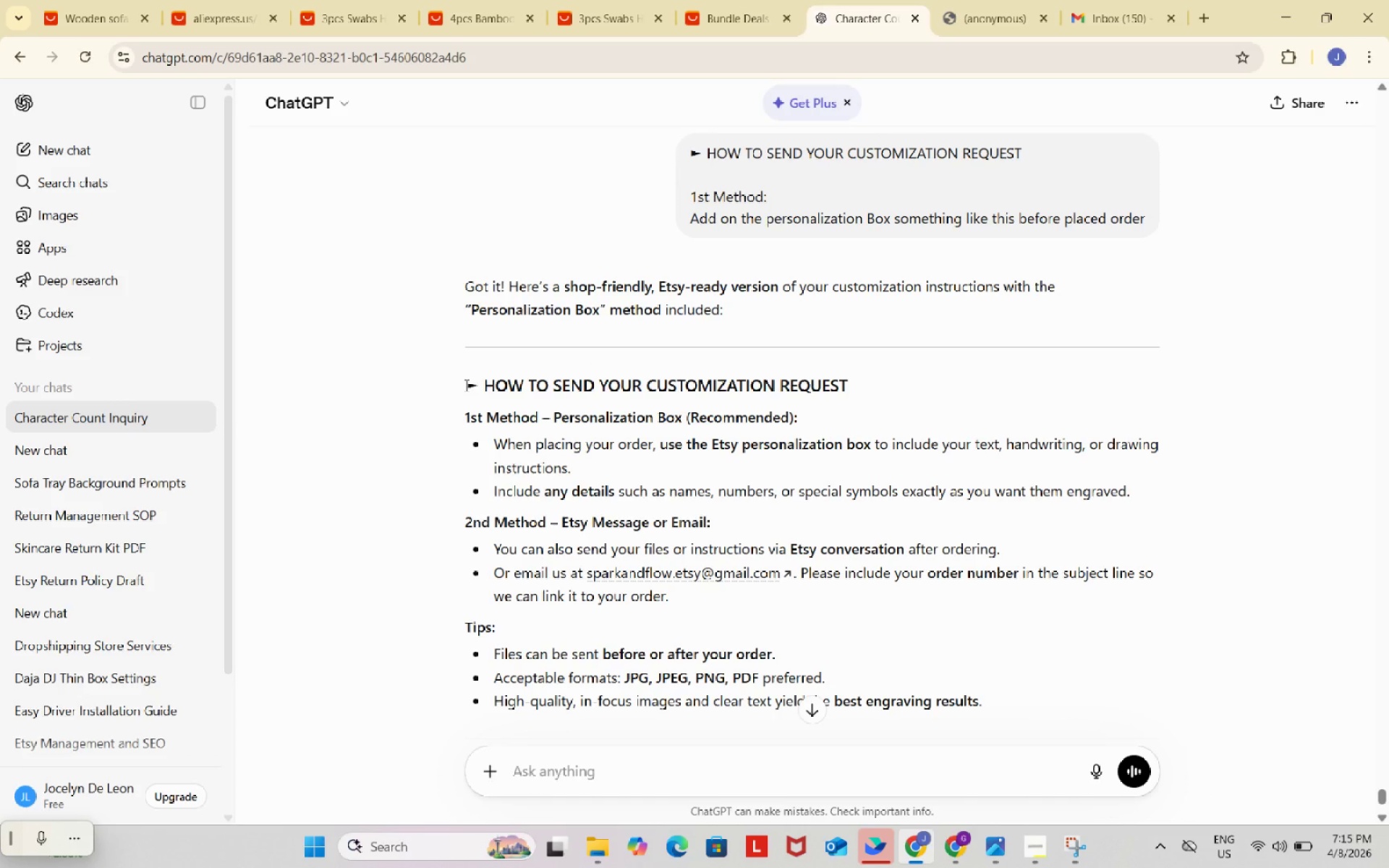 
left_click_drag(start_coordinate=[465, 385], to_coordinate=[897, 375])
 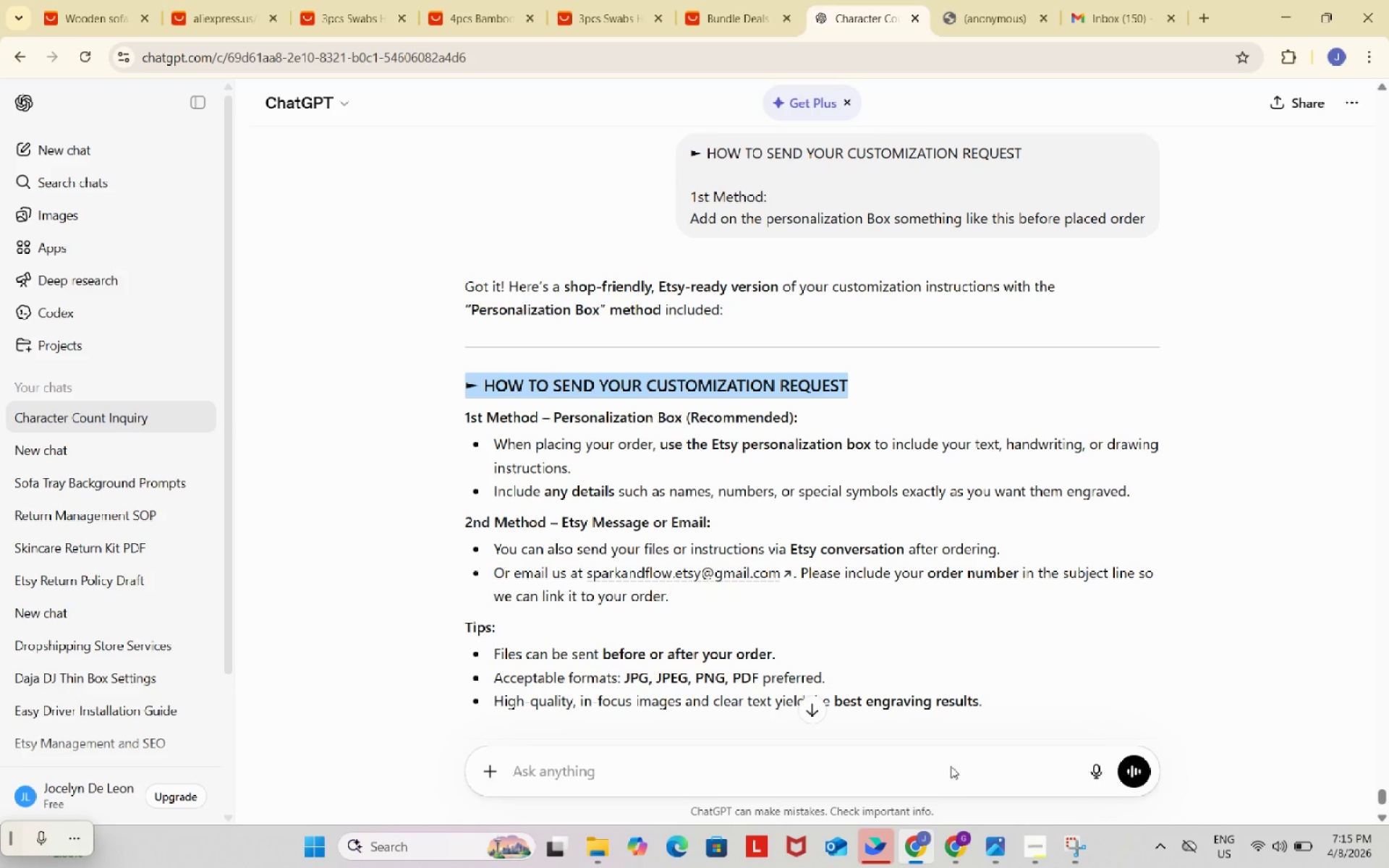 
key(Control+ControlLeft)
 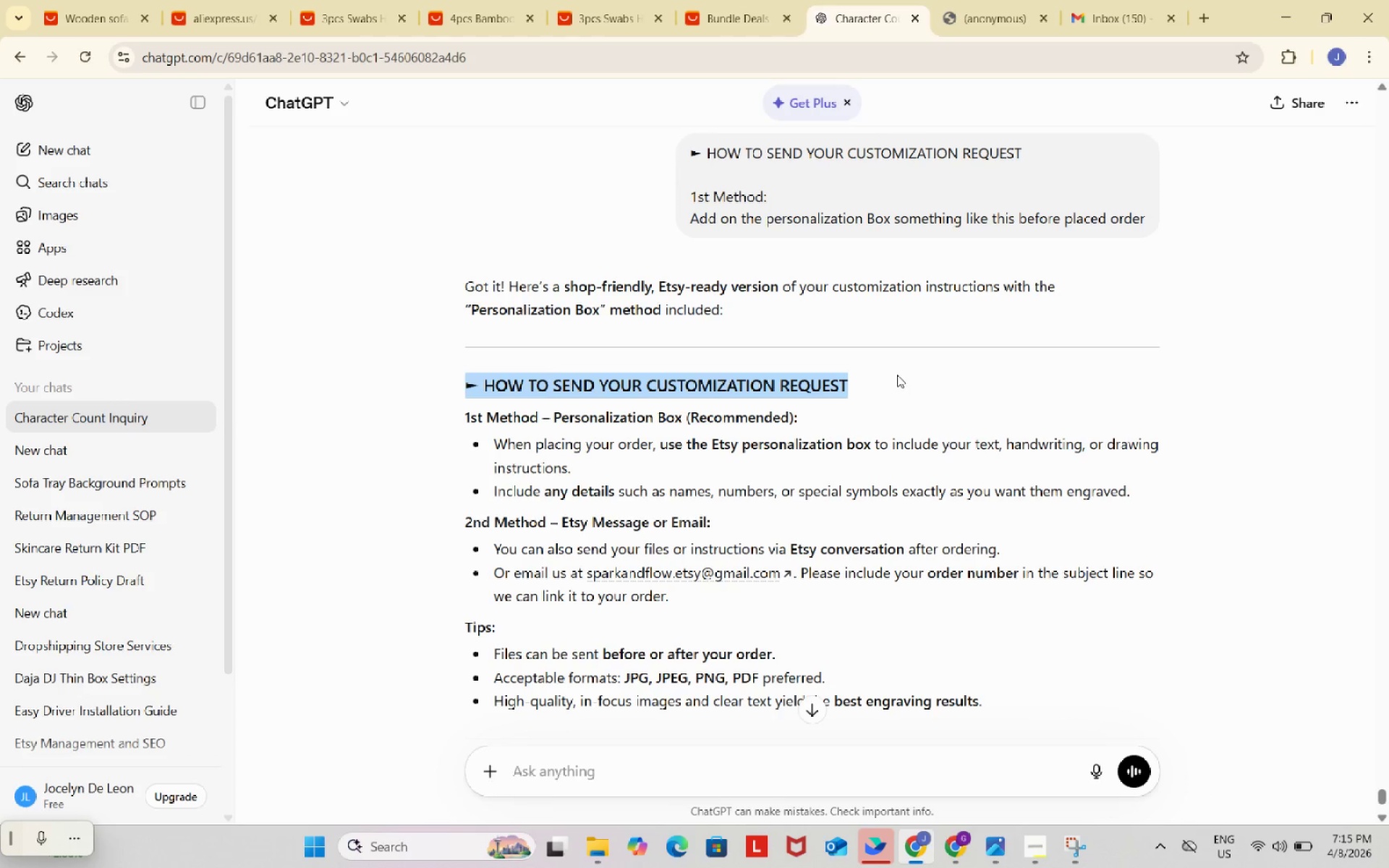 
key(Control+C)
 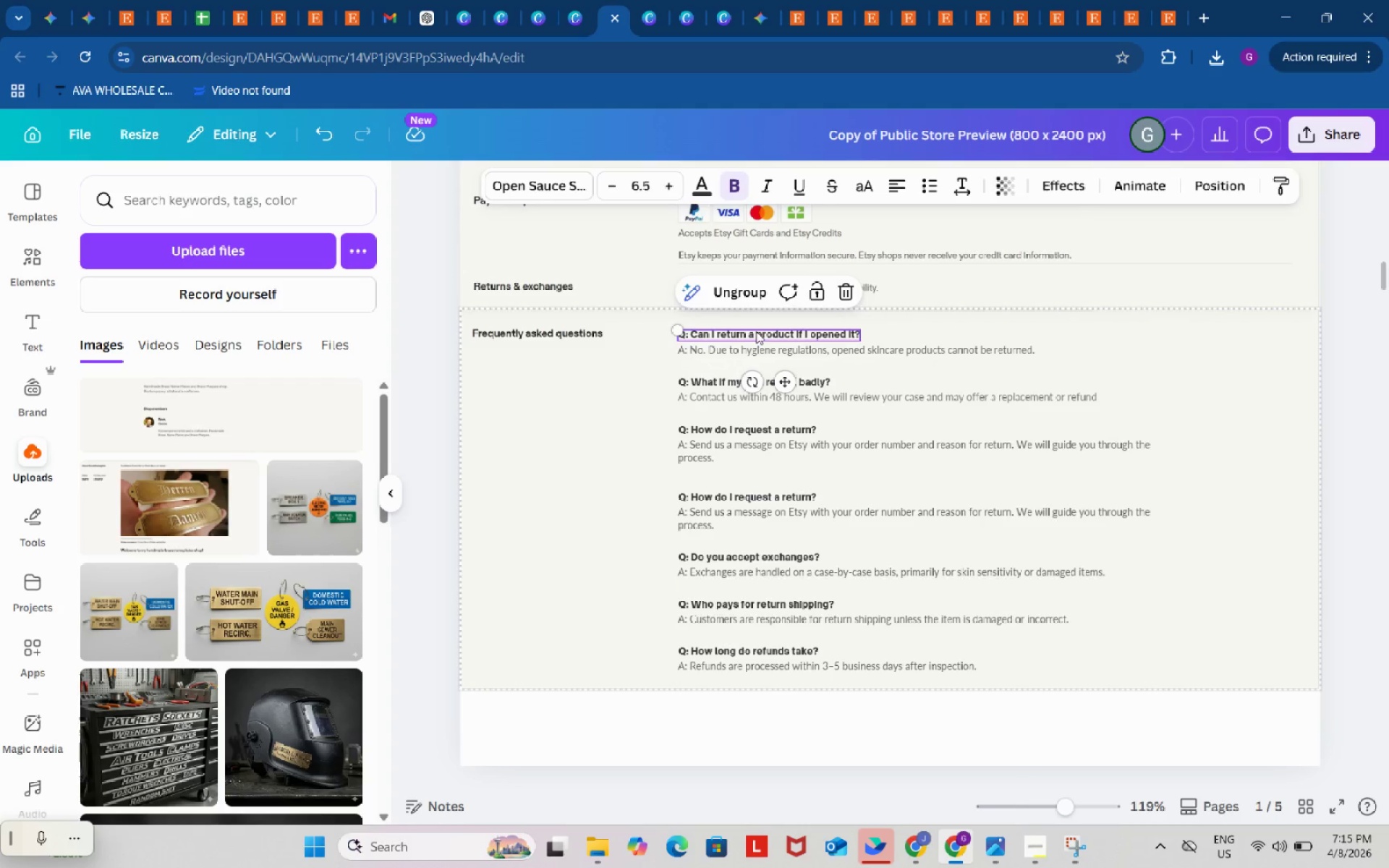 
key(Control+ControlLeft)
 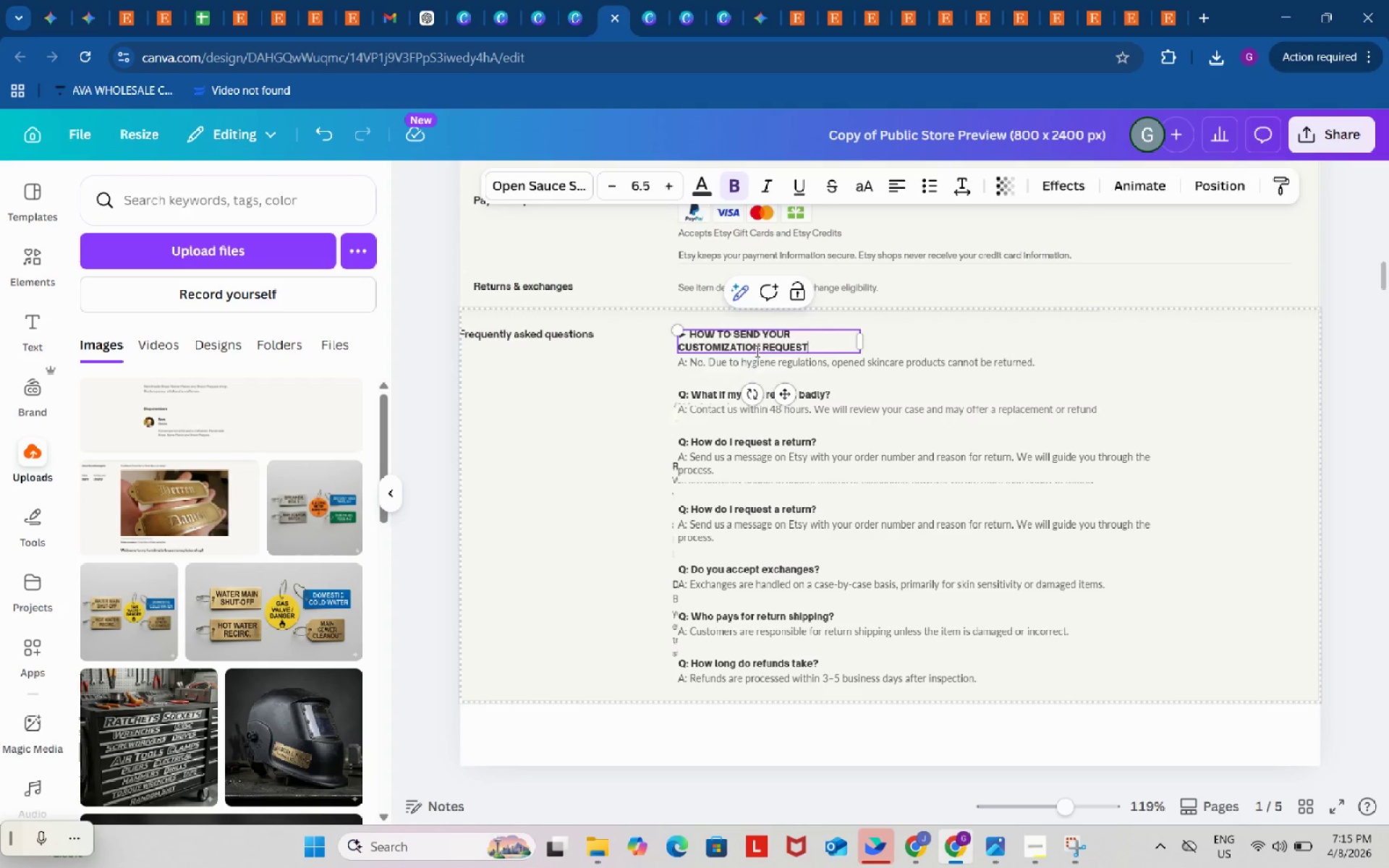 
key(Control+V)
 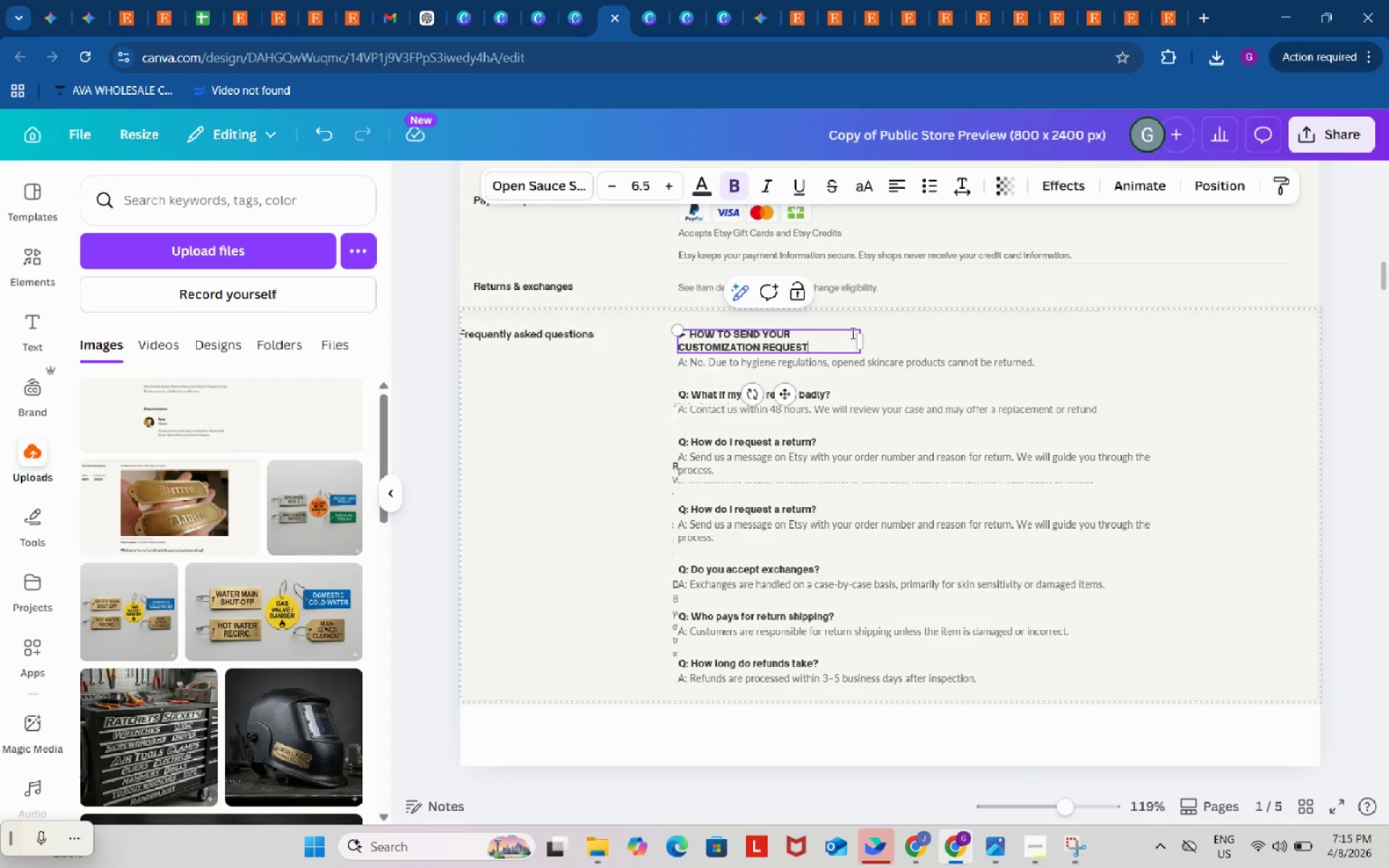 
left_click_drag(start_coordinate=[860, 341], to_coordinate=[935, 337])
 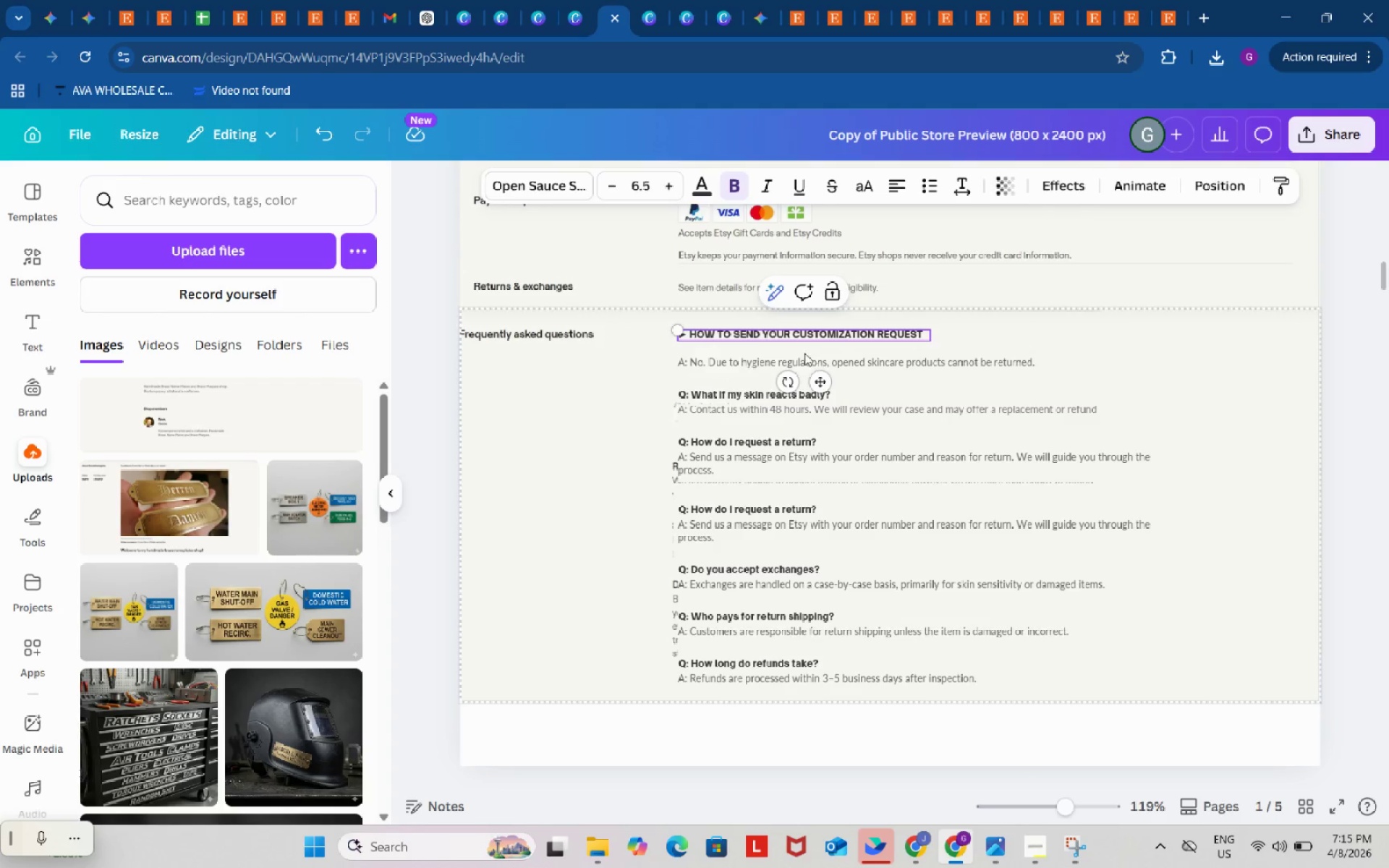 
left_click([802, 347])
 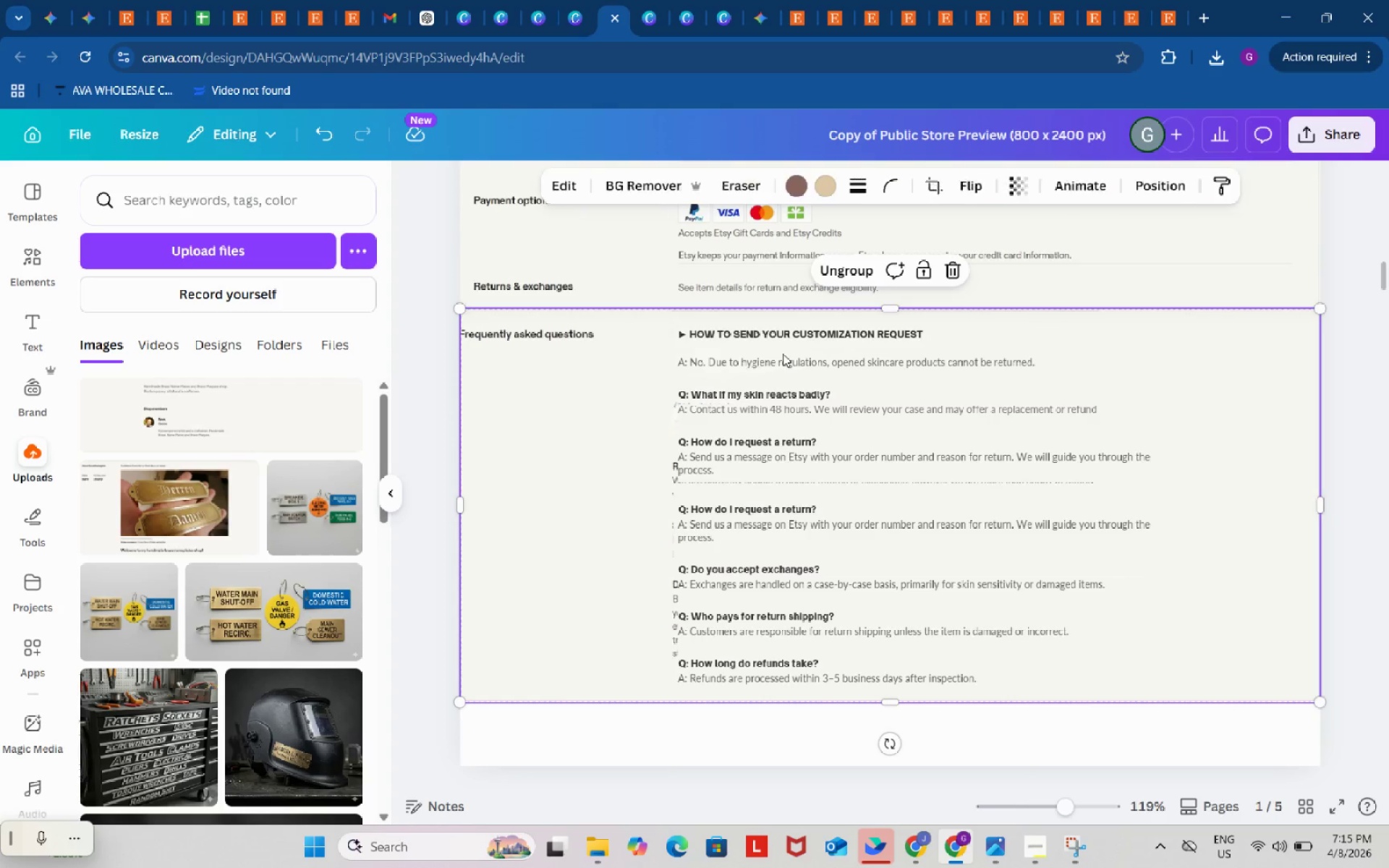 
double_click([783, 354])
 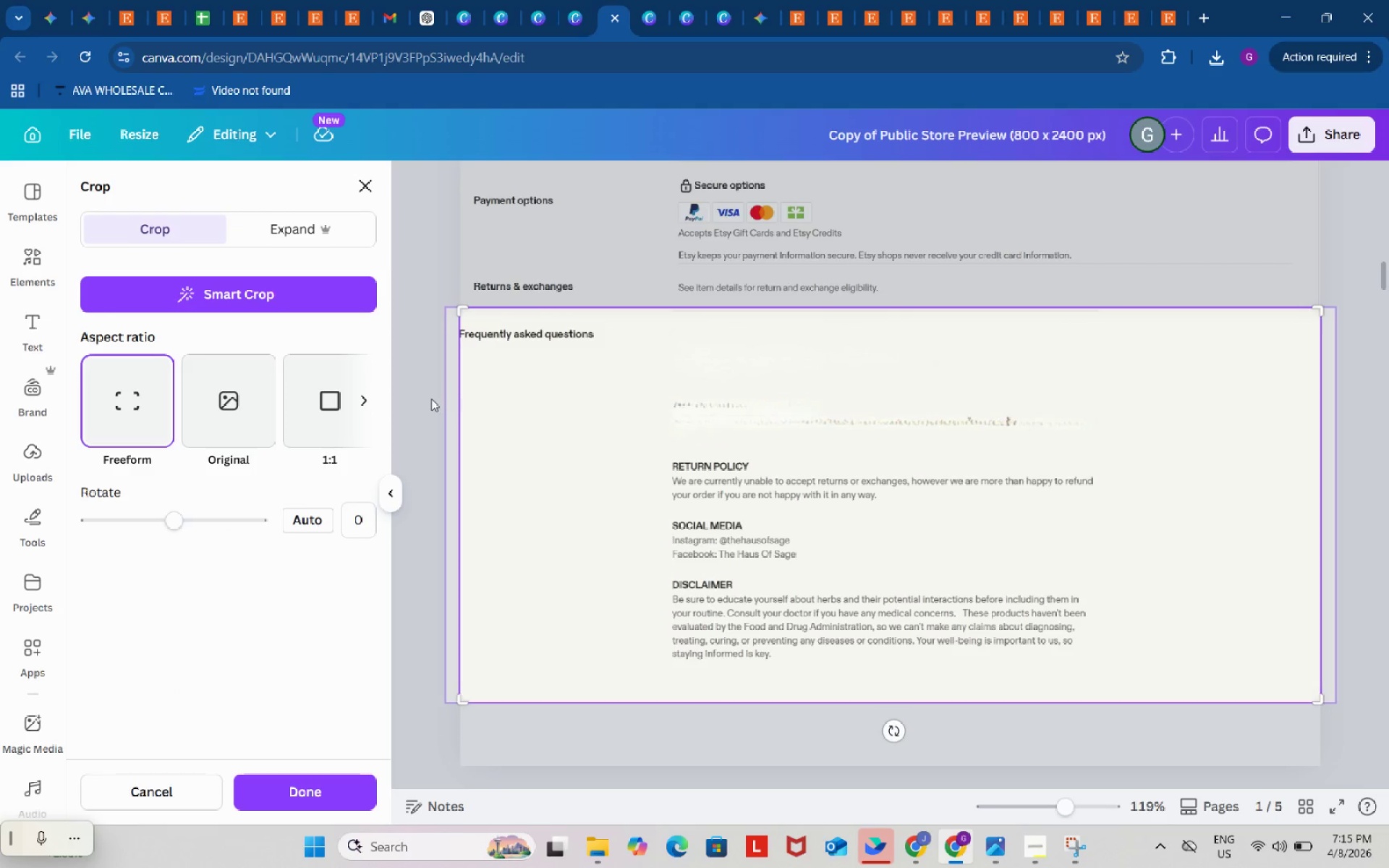 
left_click([422, 386])
 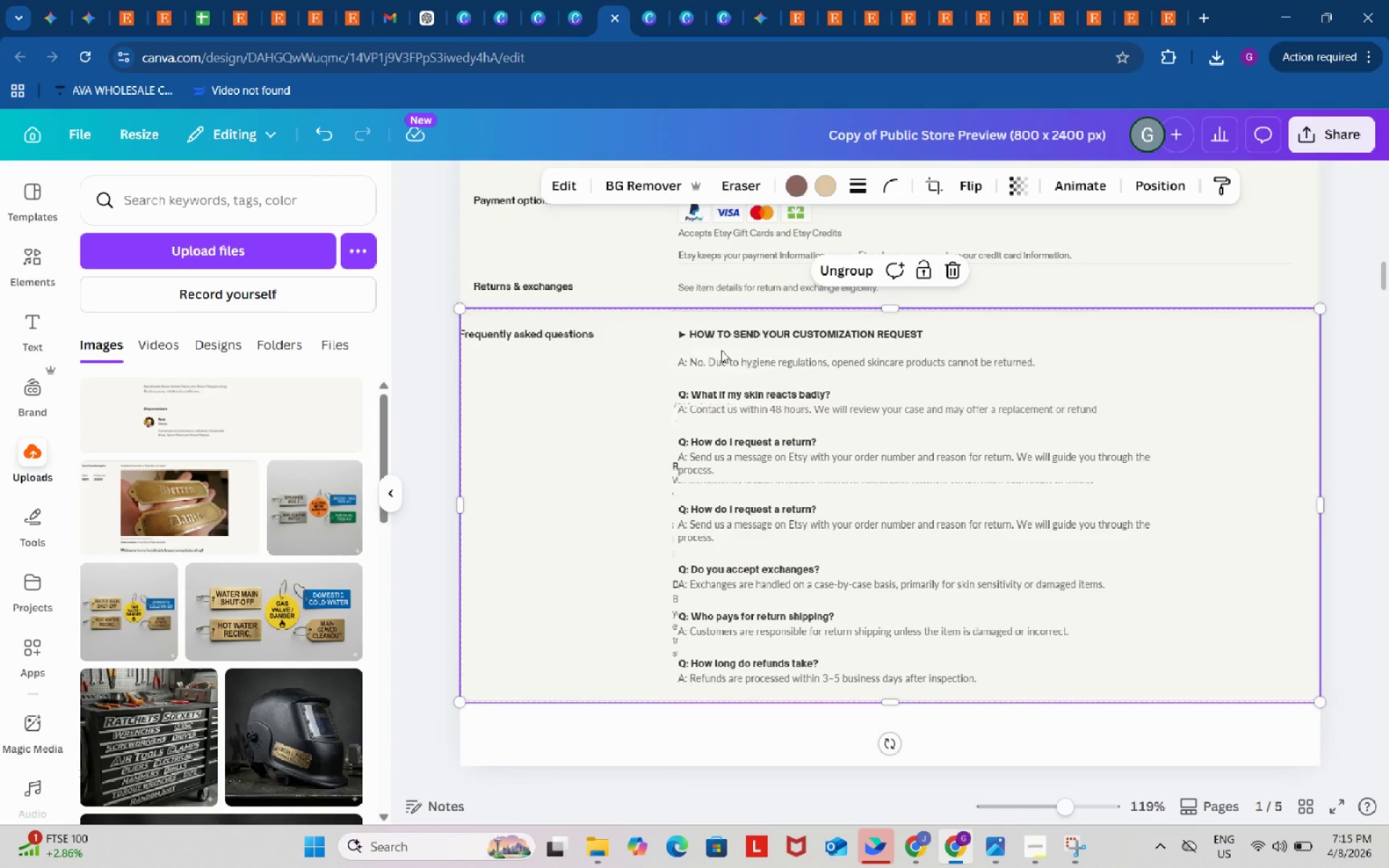 
left_click([727, 336])
 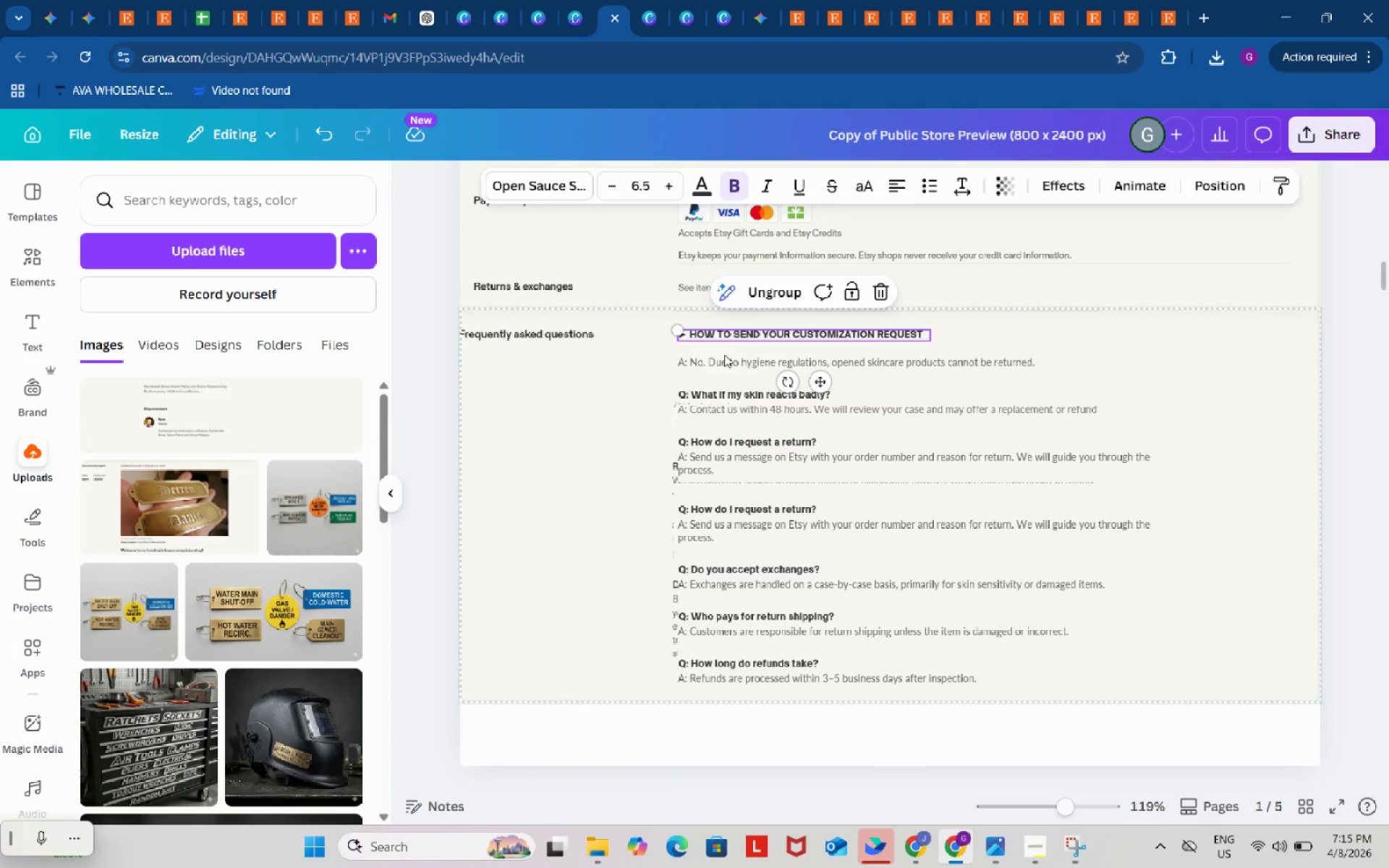 
left_click([723, 359])
 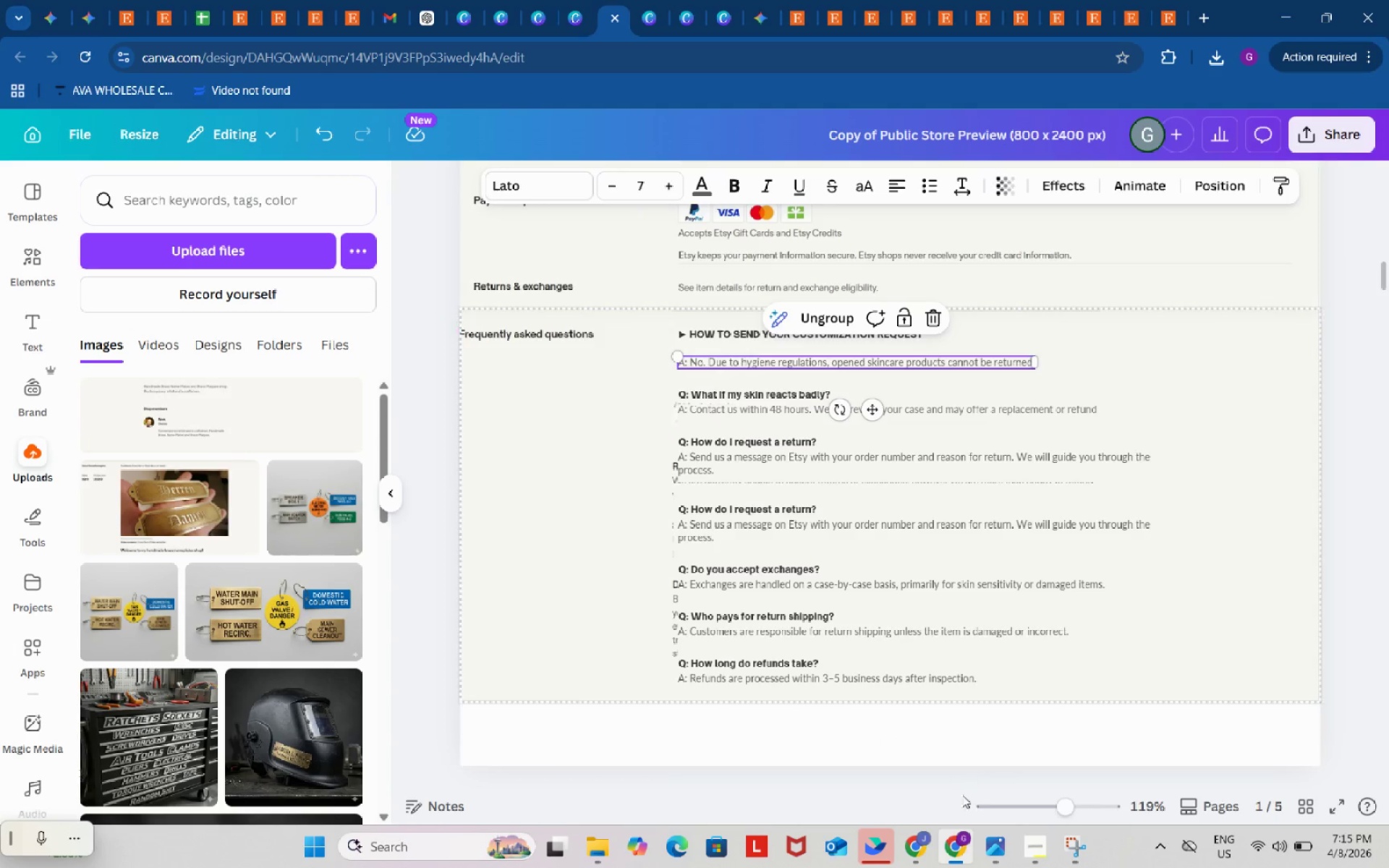 
left_click([921, 854])
 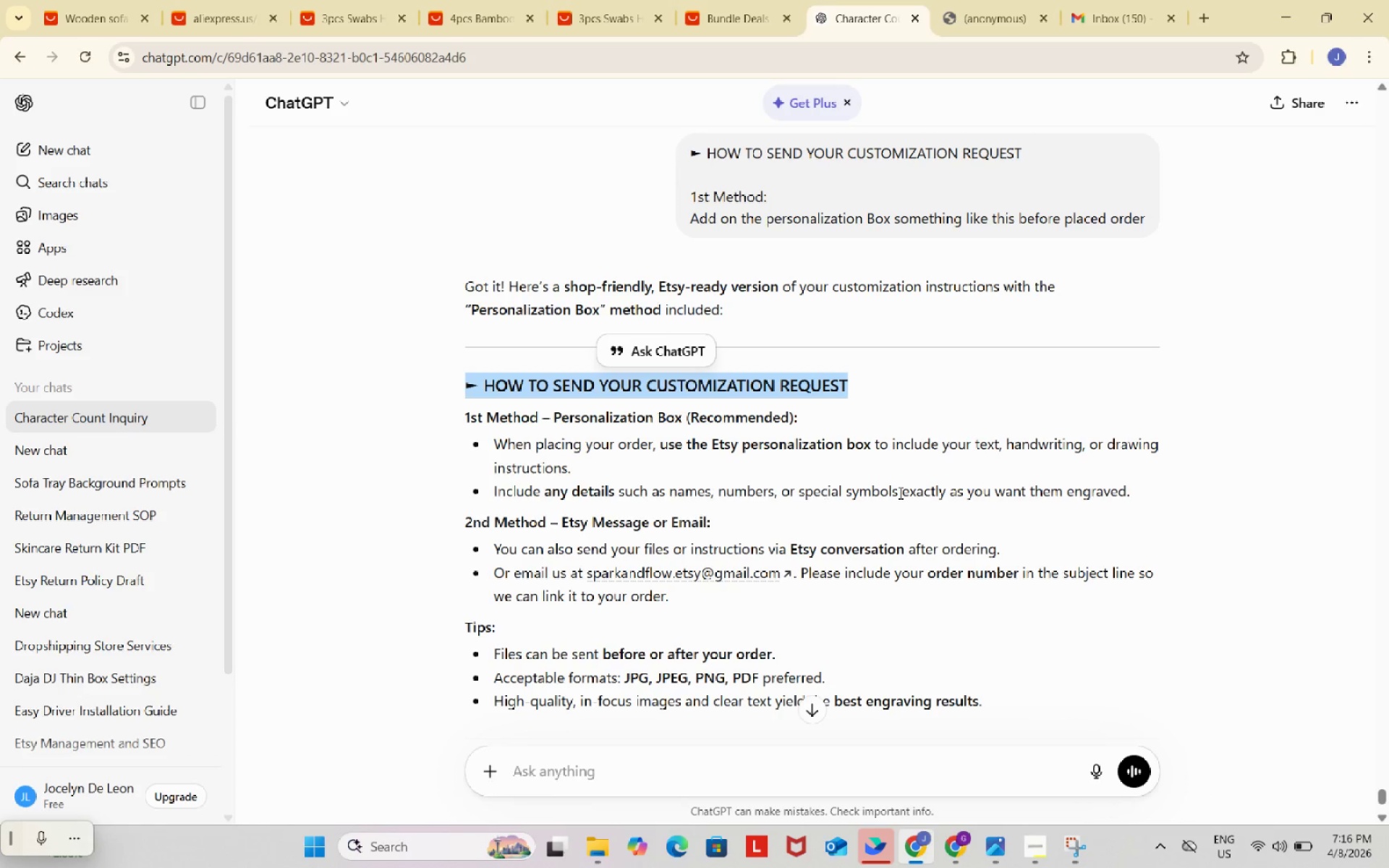 
left_click_drag(start_coordinate=[1144, 489], to_coordinate=[556, 417])
 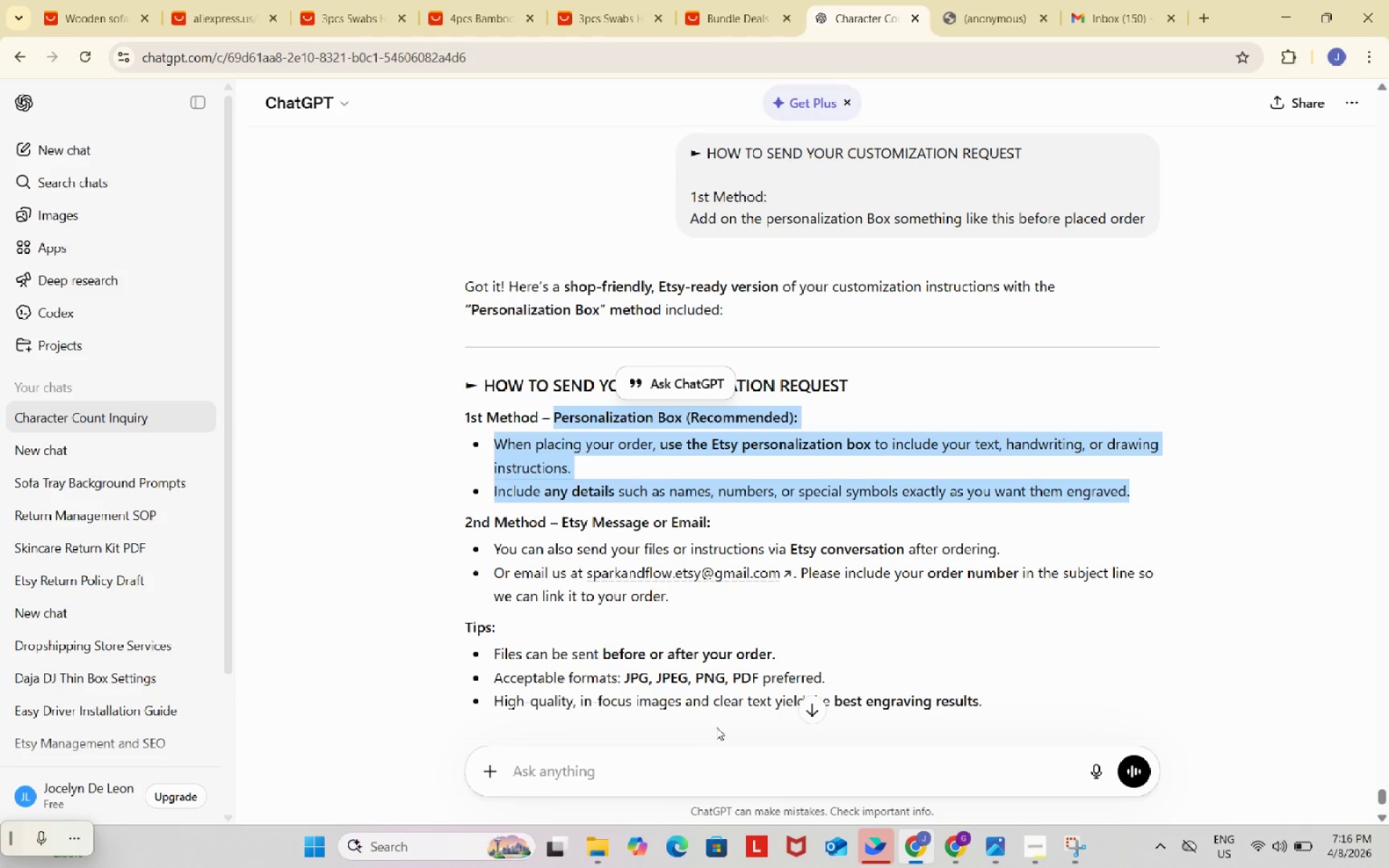 
key(Control+ControlLeft)
 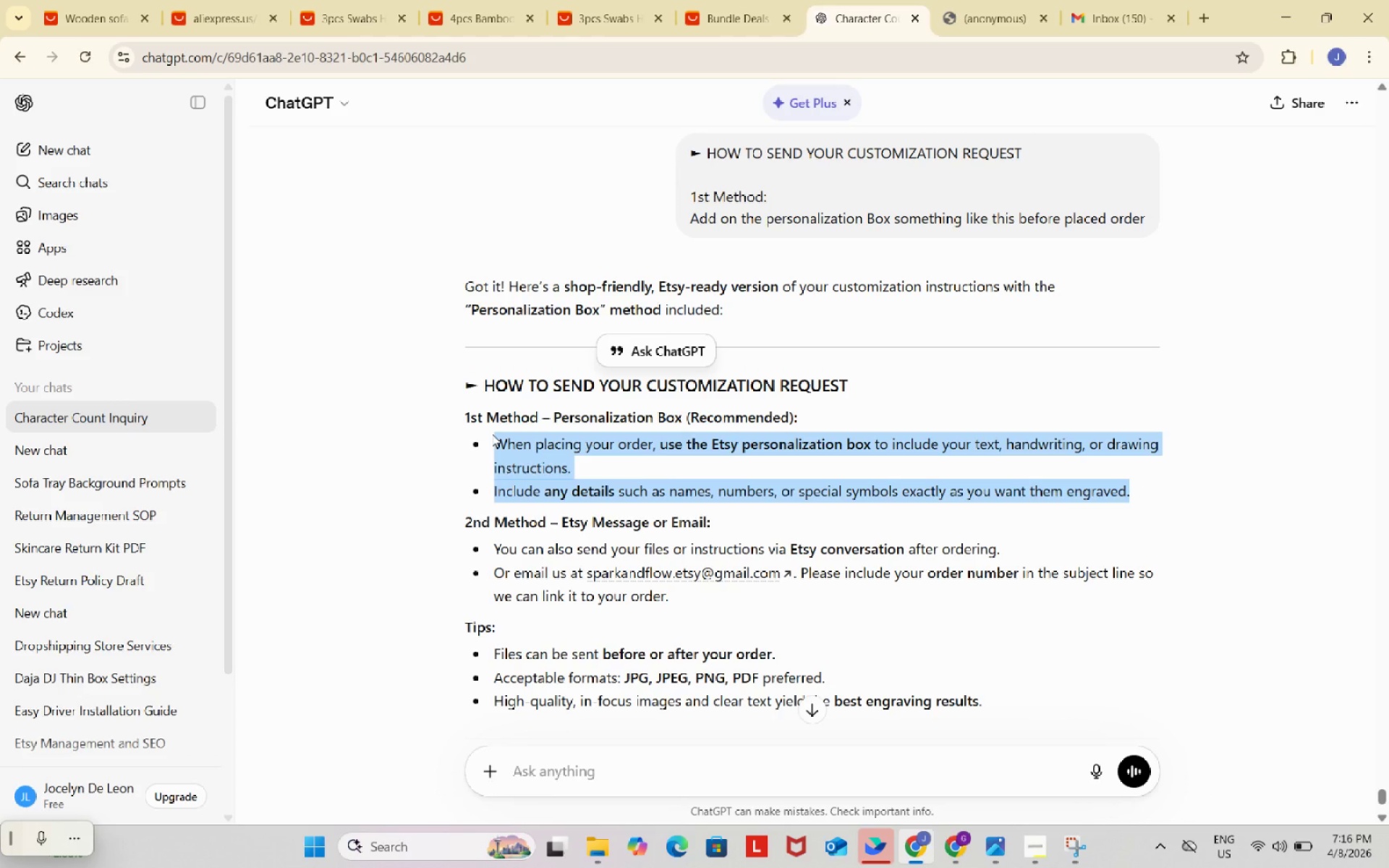 
key(Control+C)
 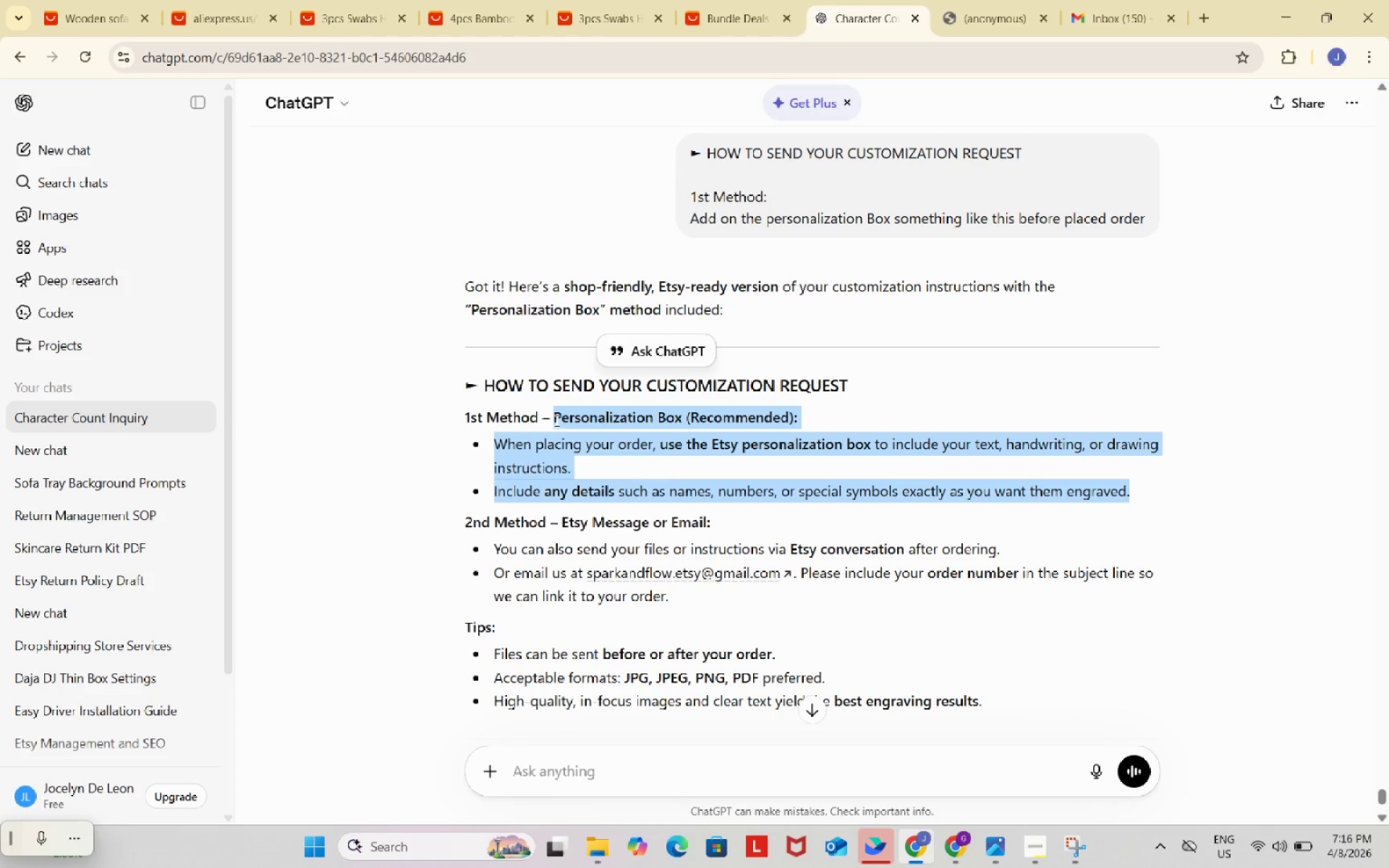 
key(Control+ControlLeft)
 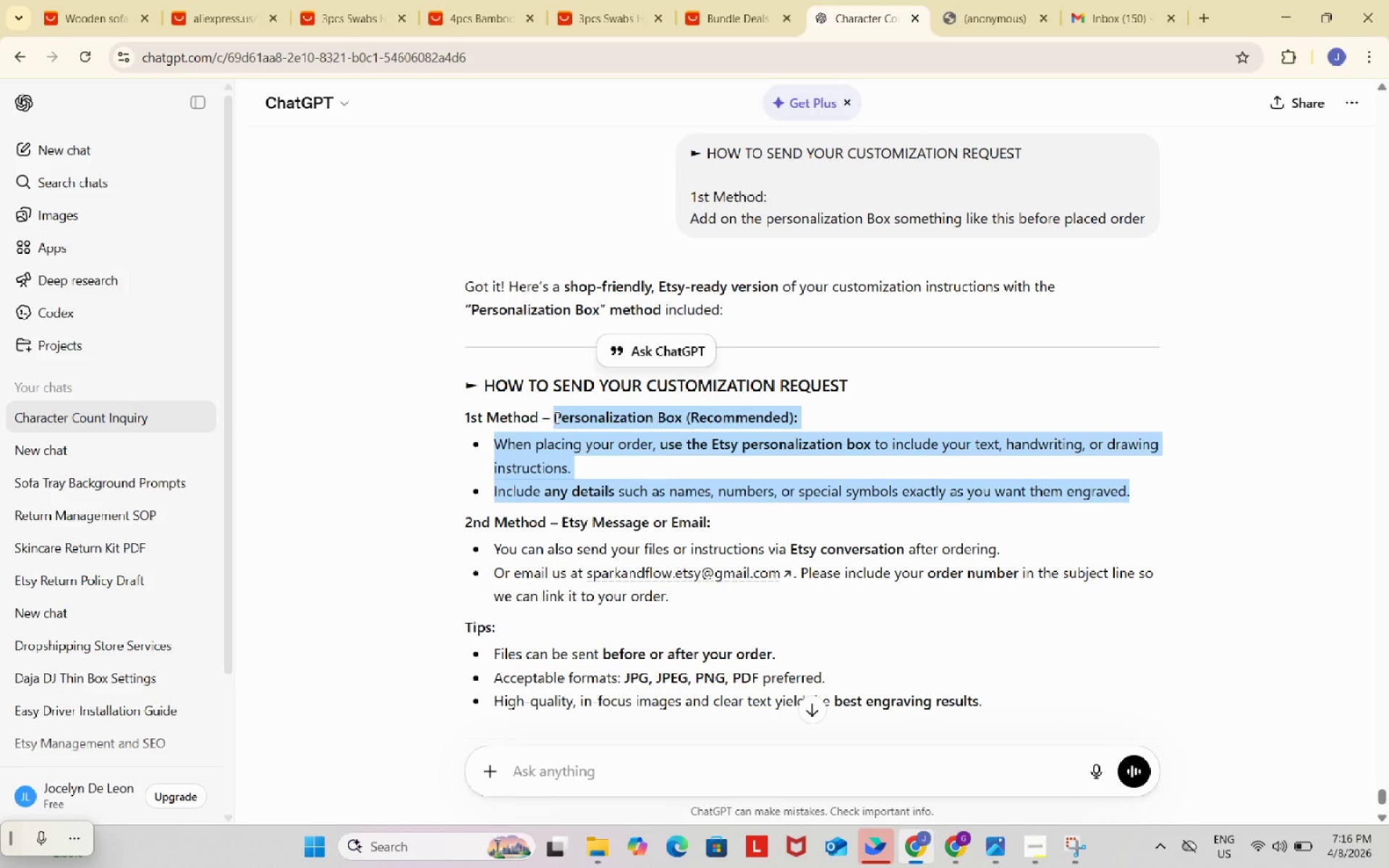 
key(Control+C)
 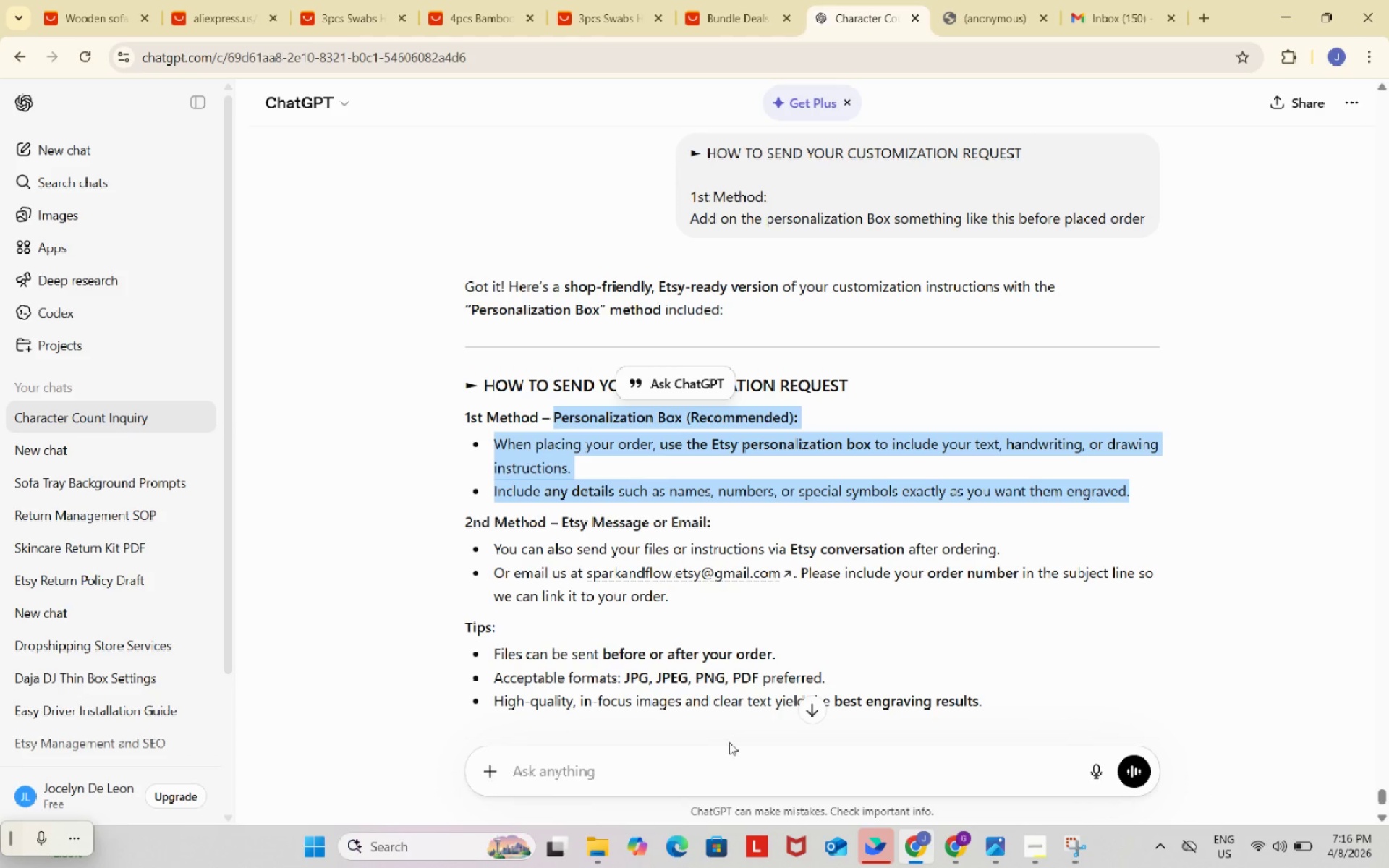 
left_click([735, 766])
 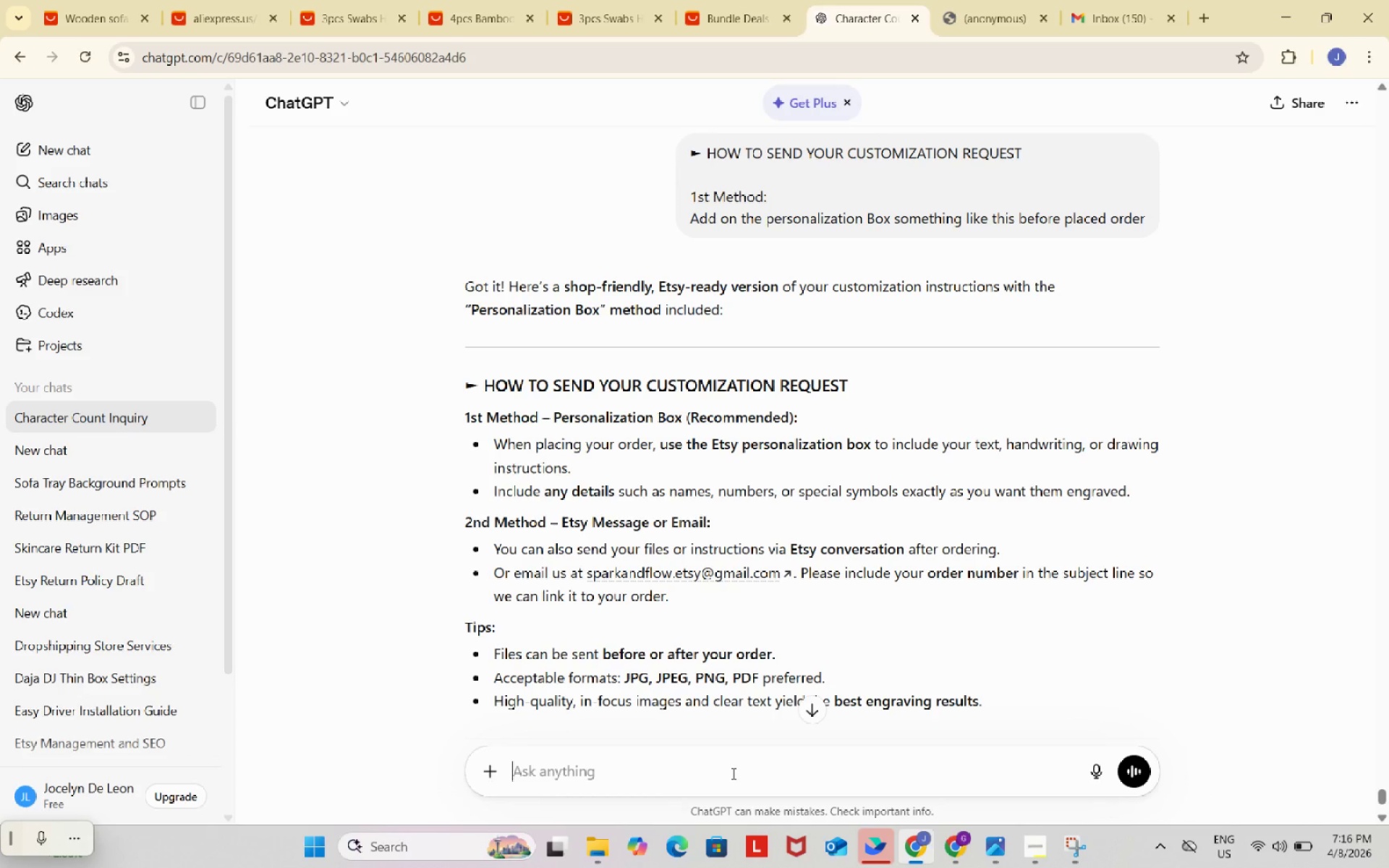 
key(Control+ControlLeft)
 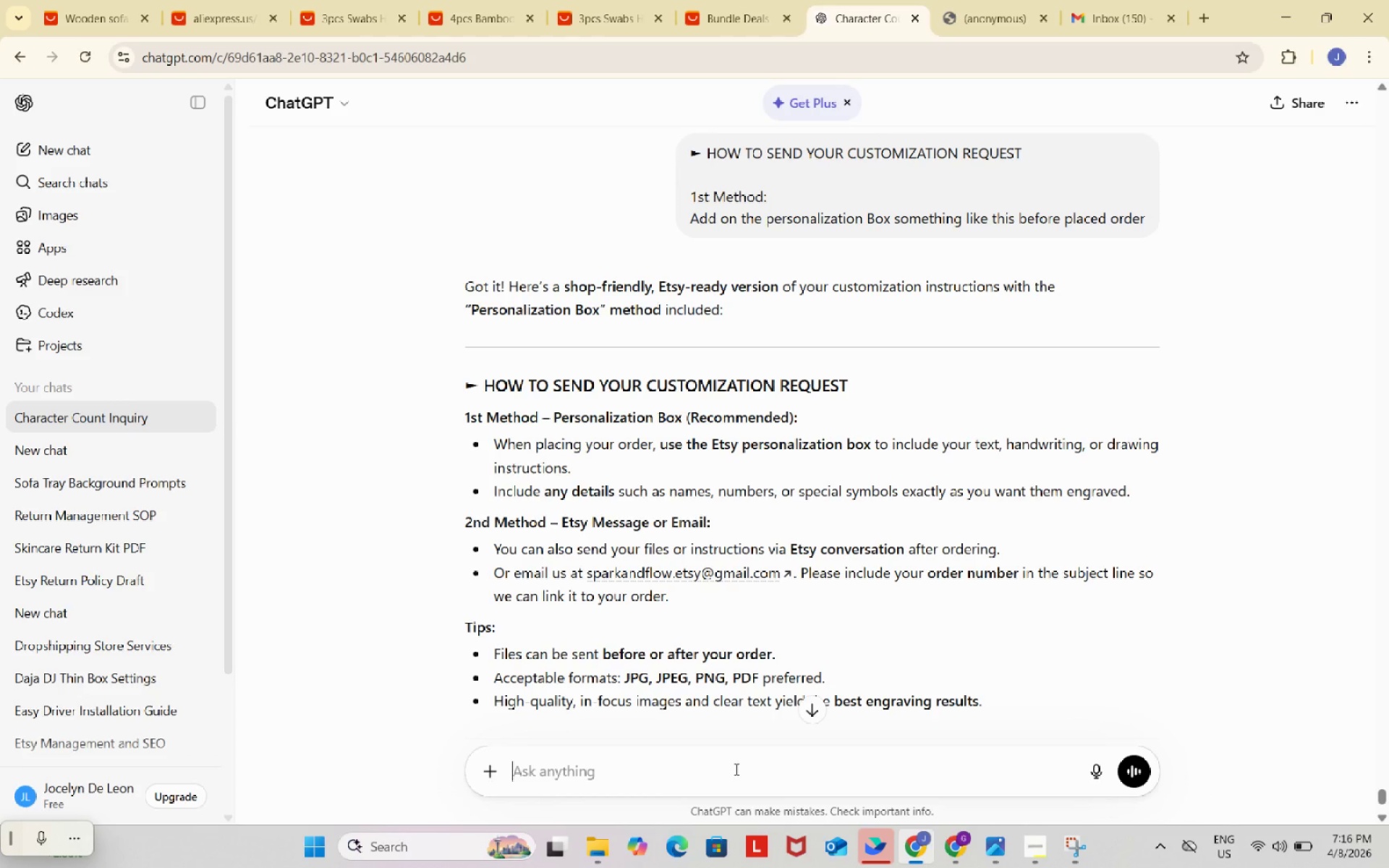 
key(Control+V)
 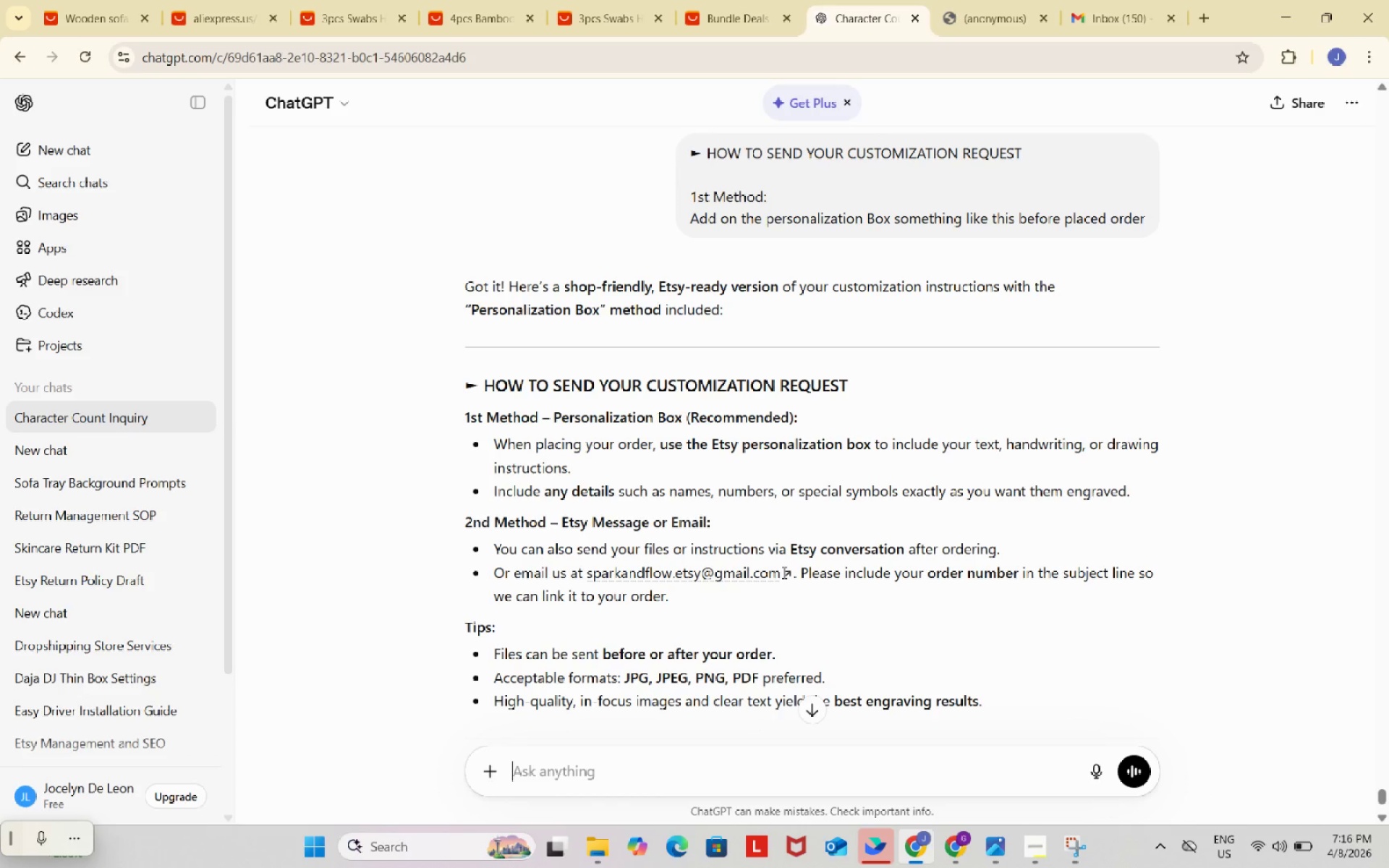 
scroll: coordinate [791, 515], scroll_direction: down, amount: 3.0
 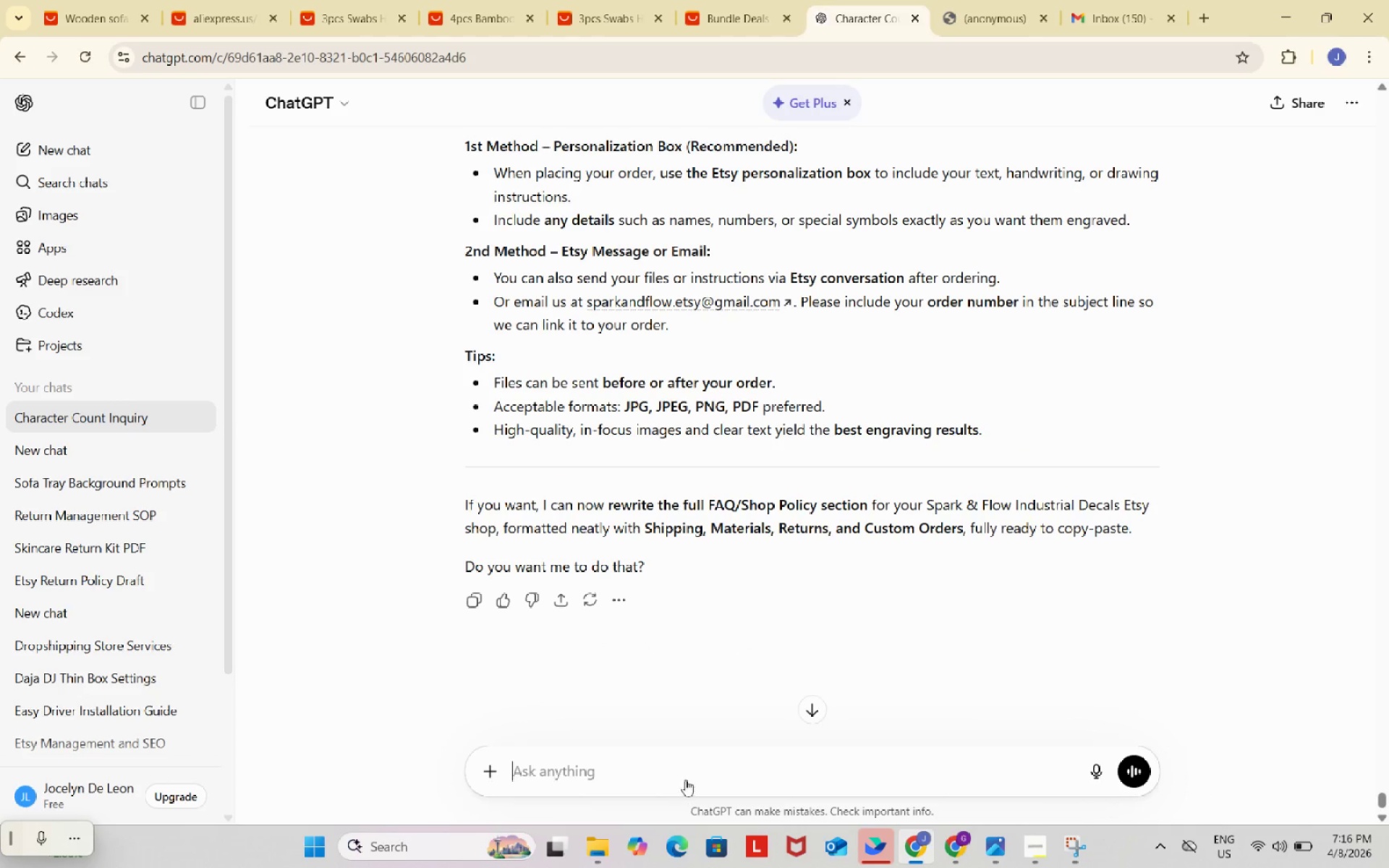 
left_click([687, 764])
 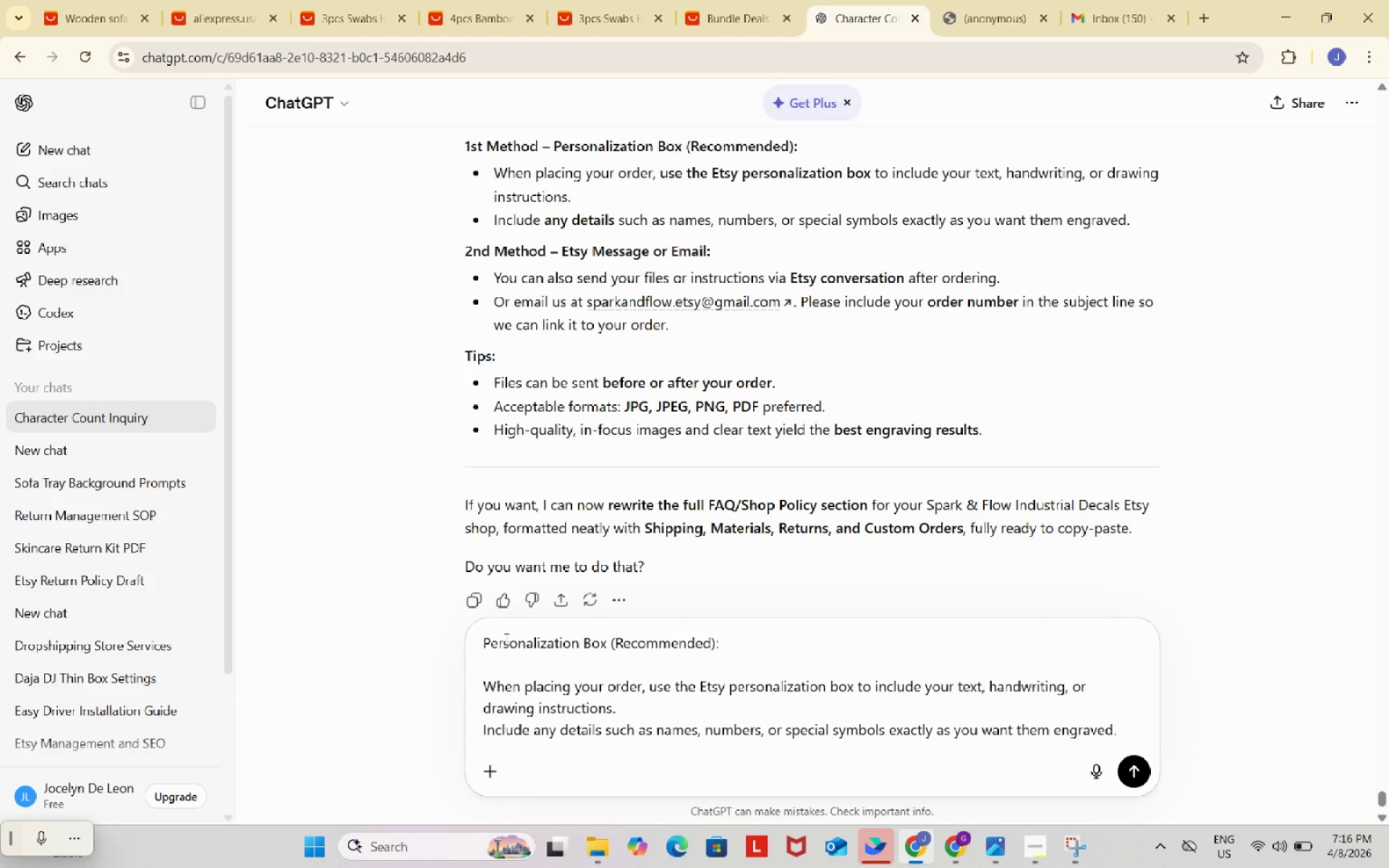 
left_click([484, 642])
 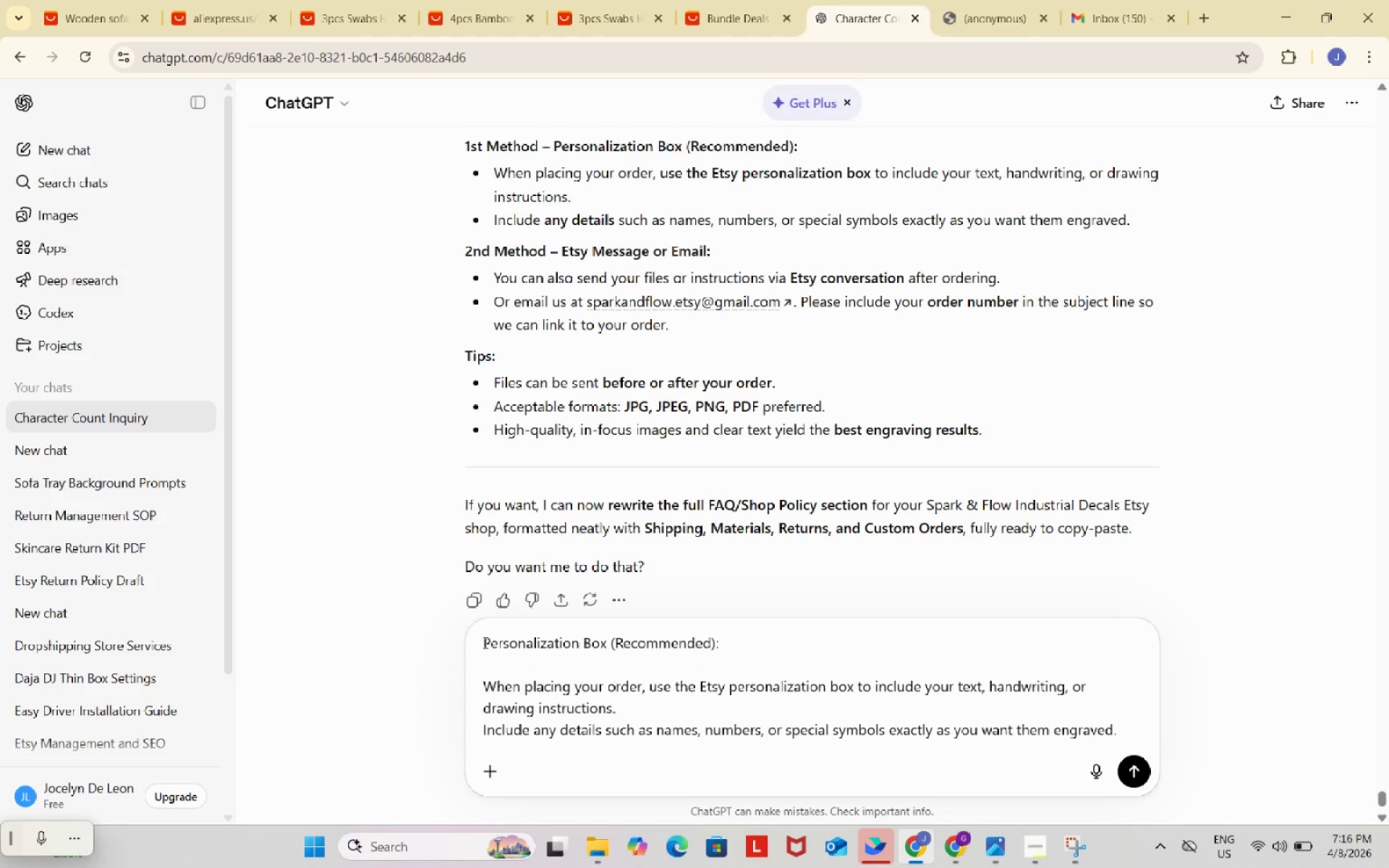 
type(Used the )
 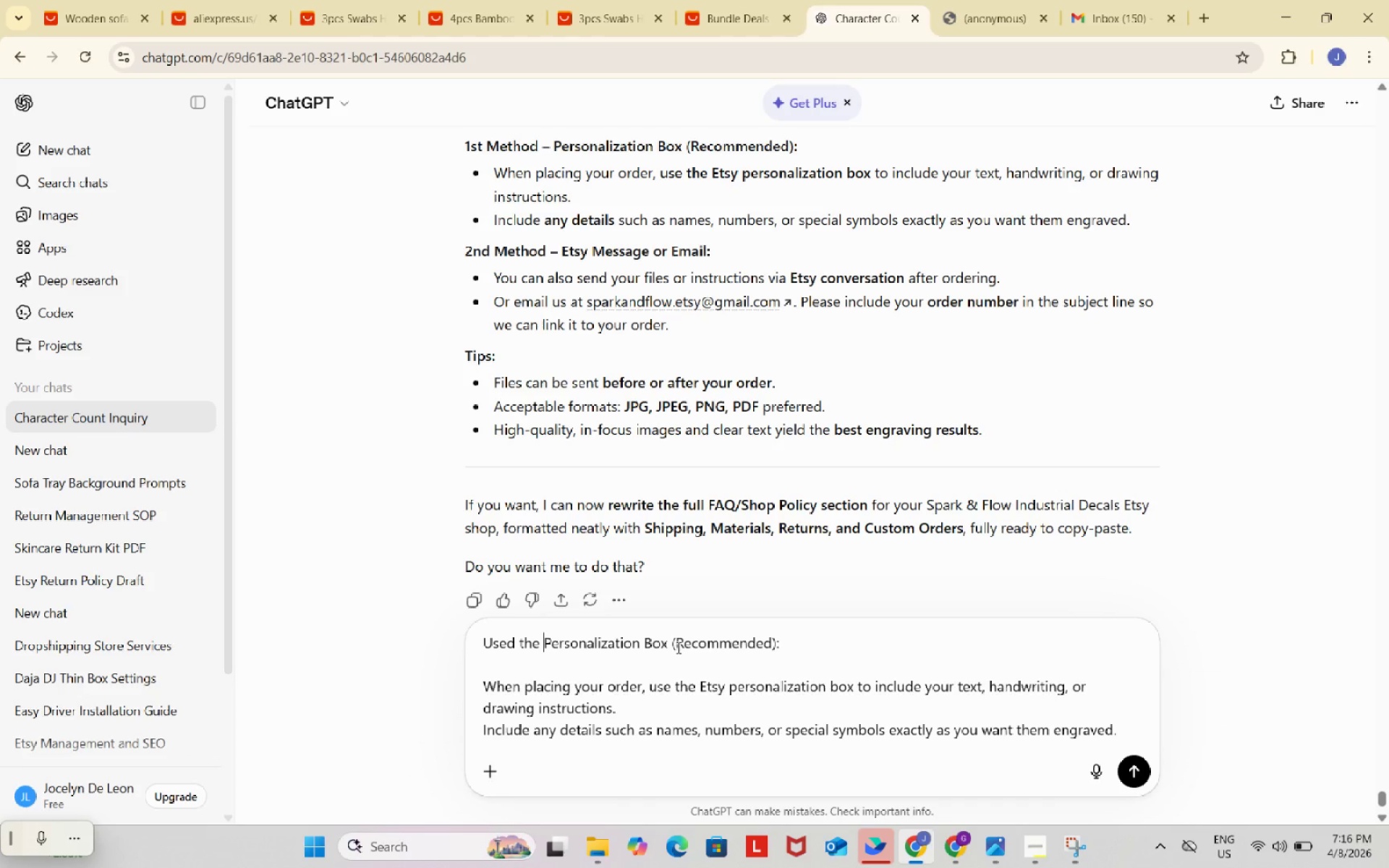 
left_click([655, 661])
 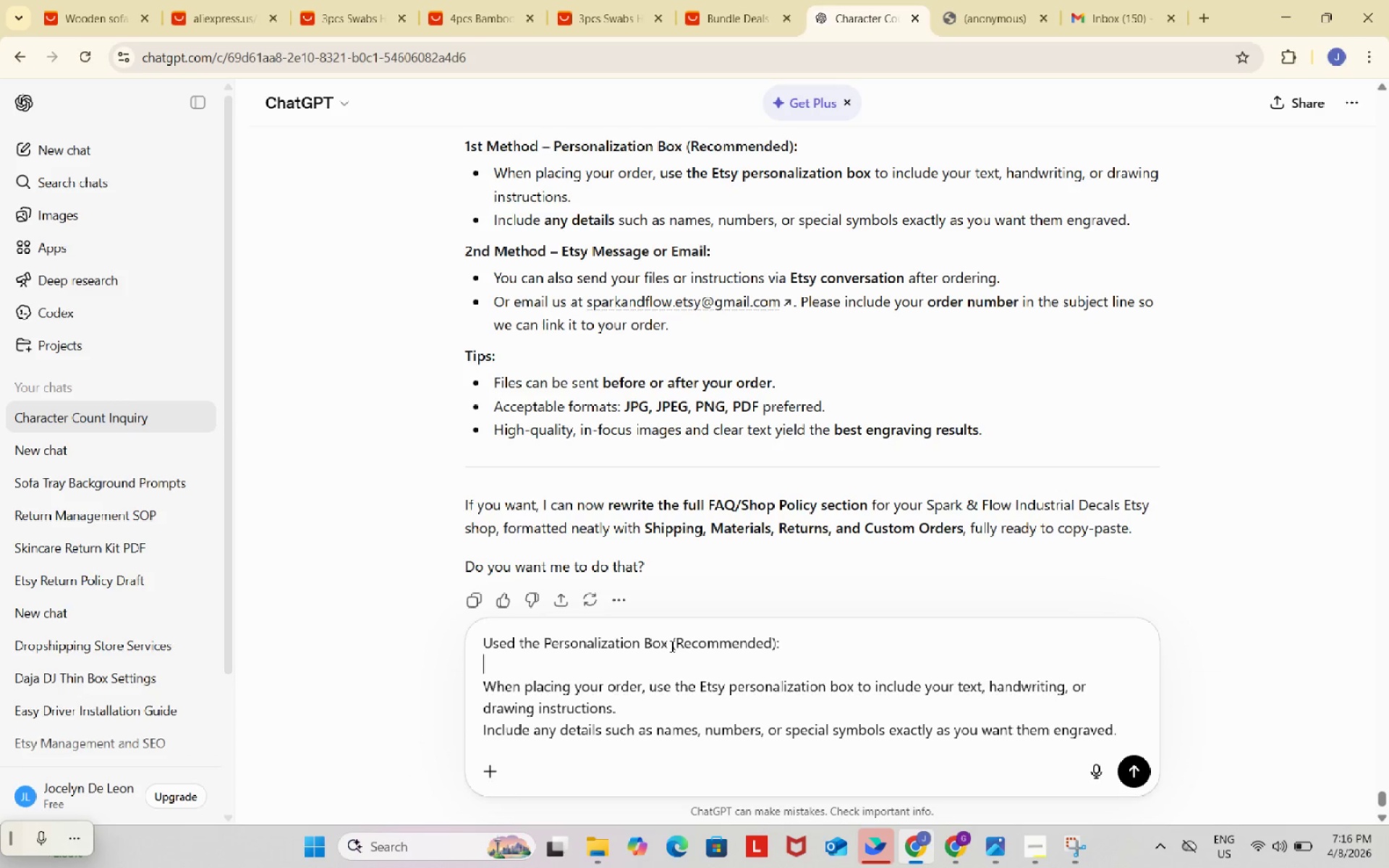 
left_click_drag(start_coordinate=[671, 644], to_coordinate=[776, 644])
 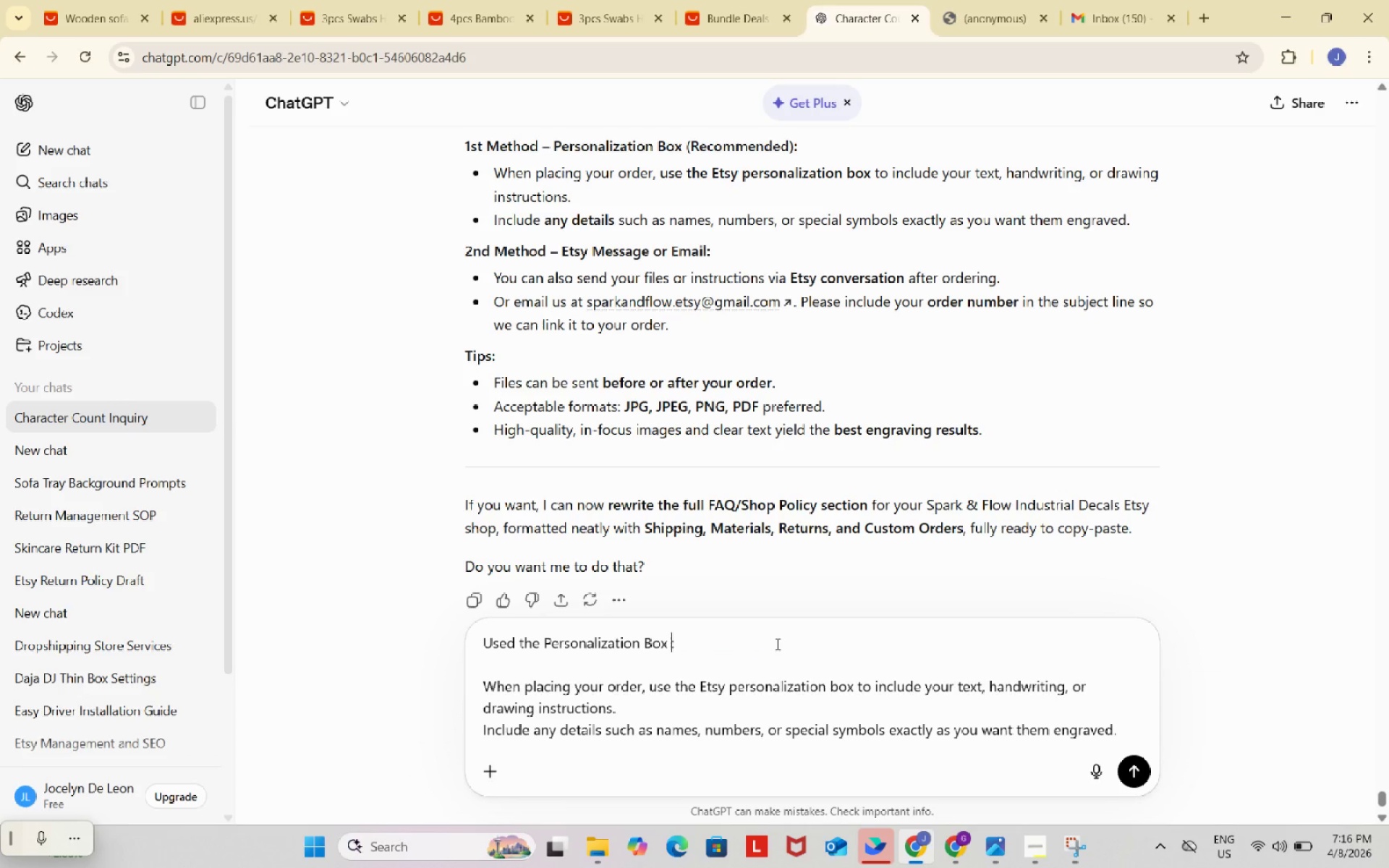 
key(Backspace)
 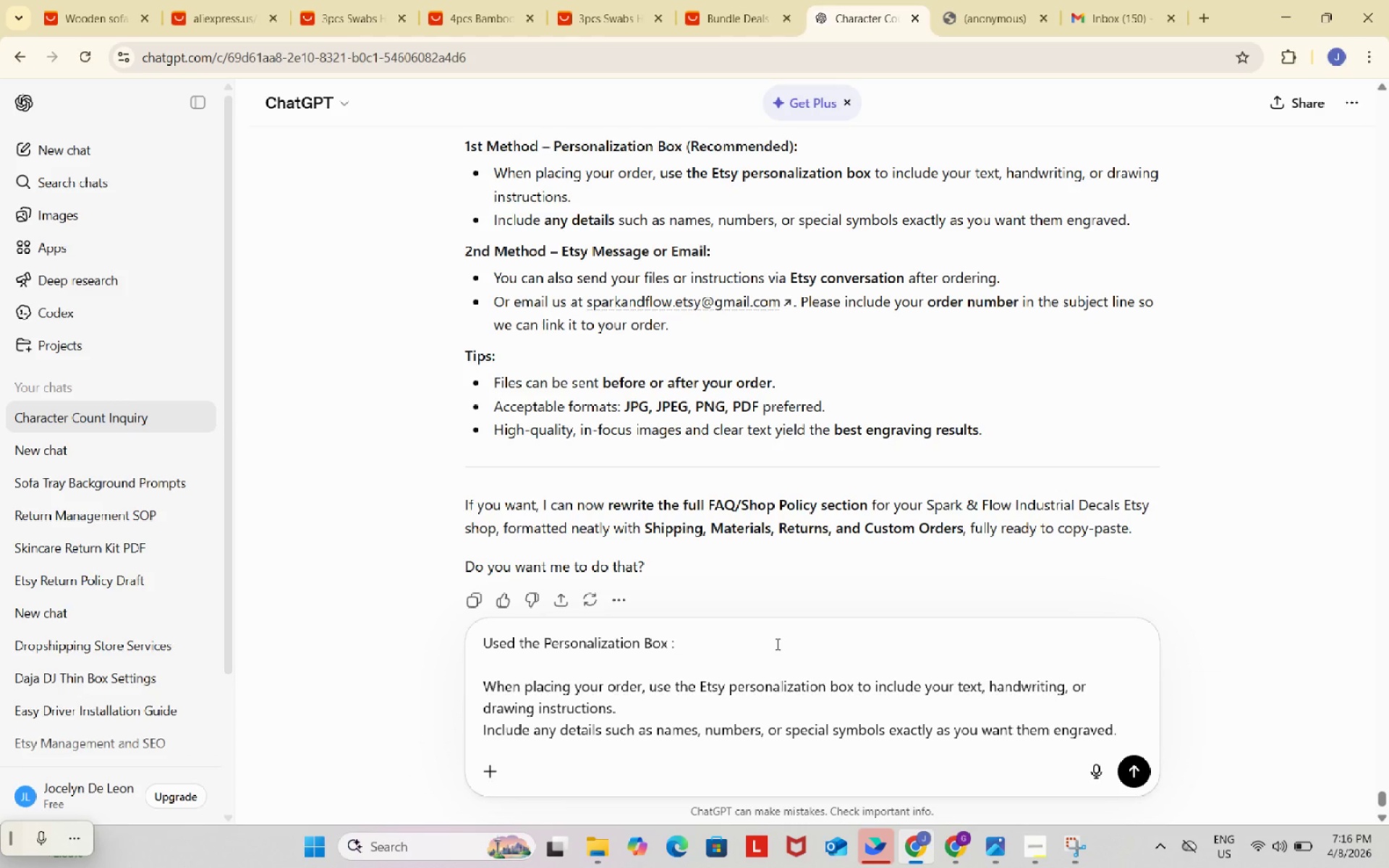 
key(Backspace)
 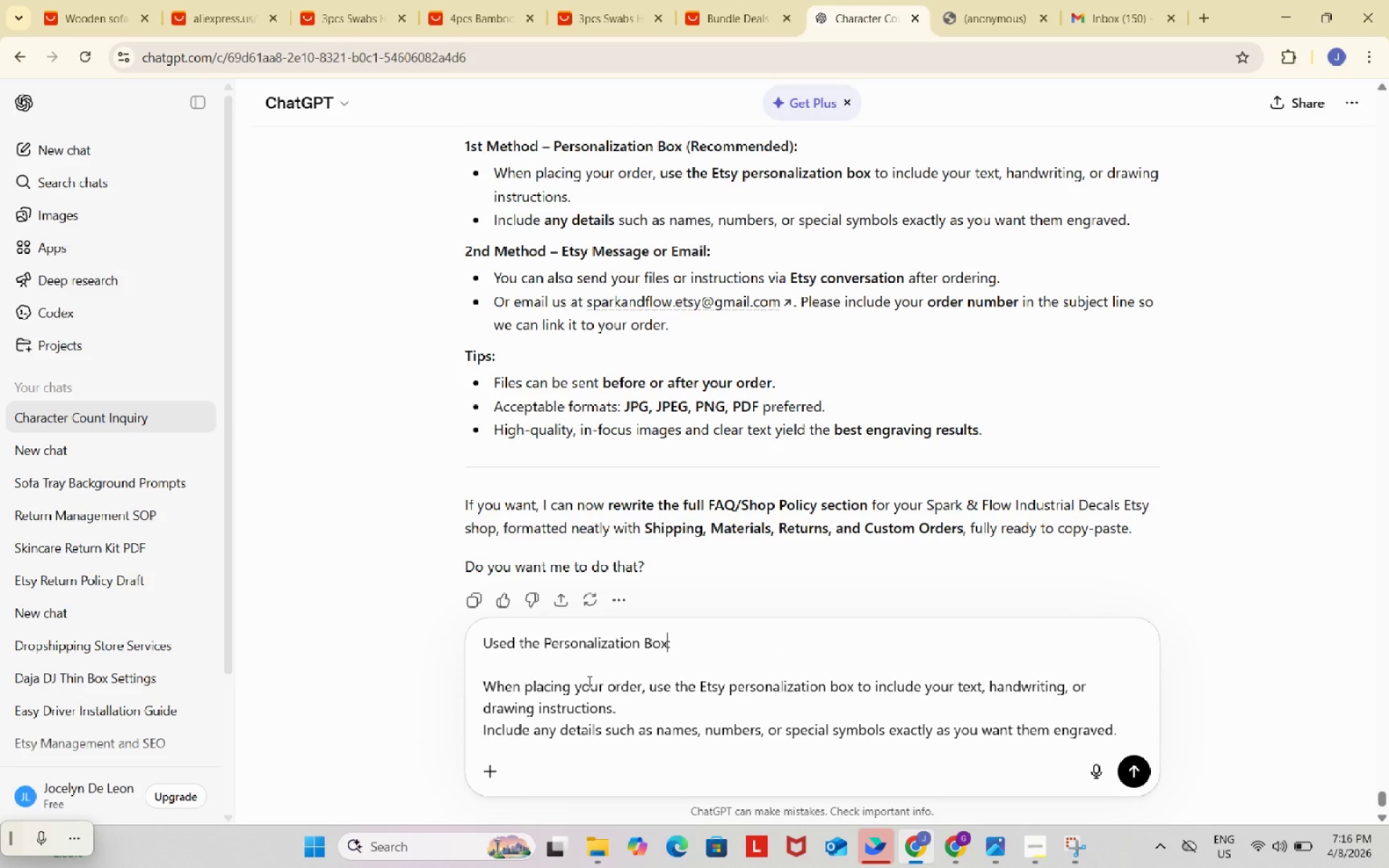 
left_click([585, 667])
 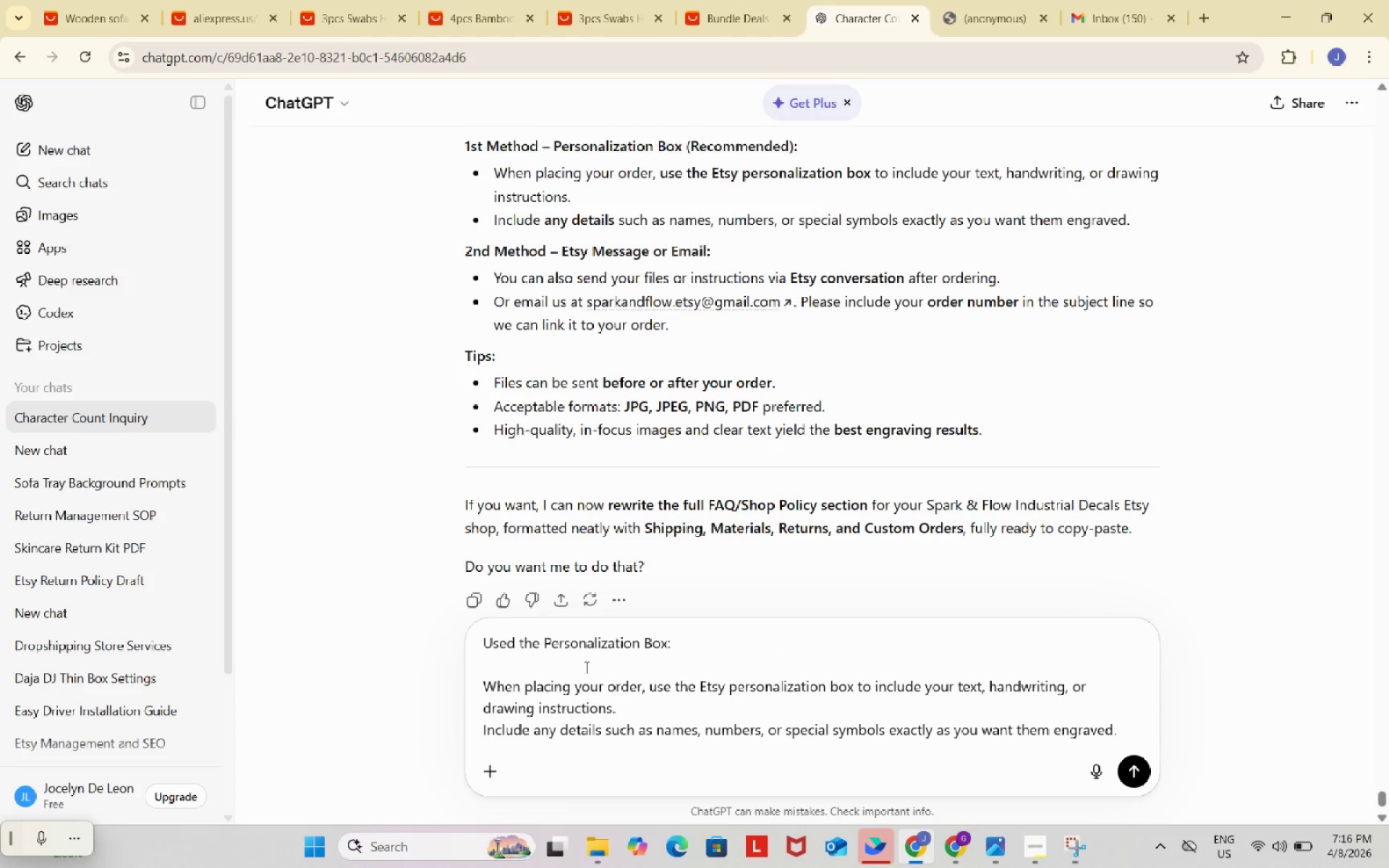 
key(Backspace)
 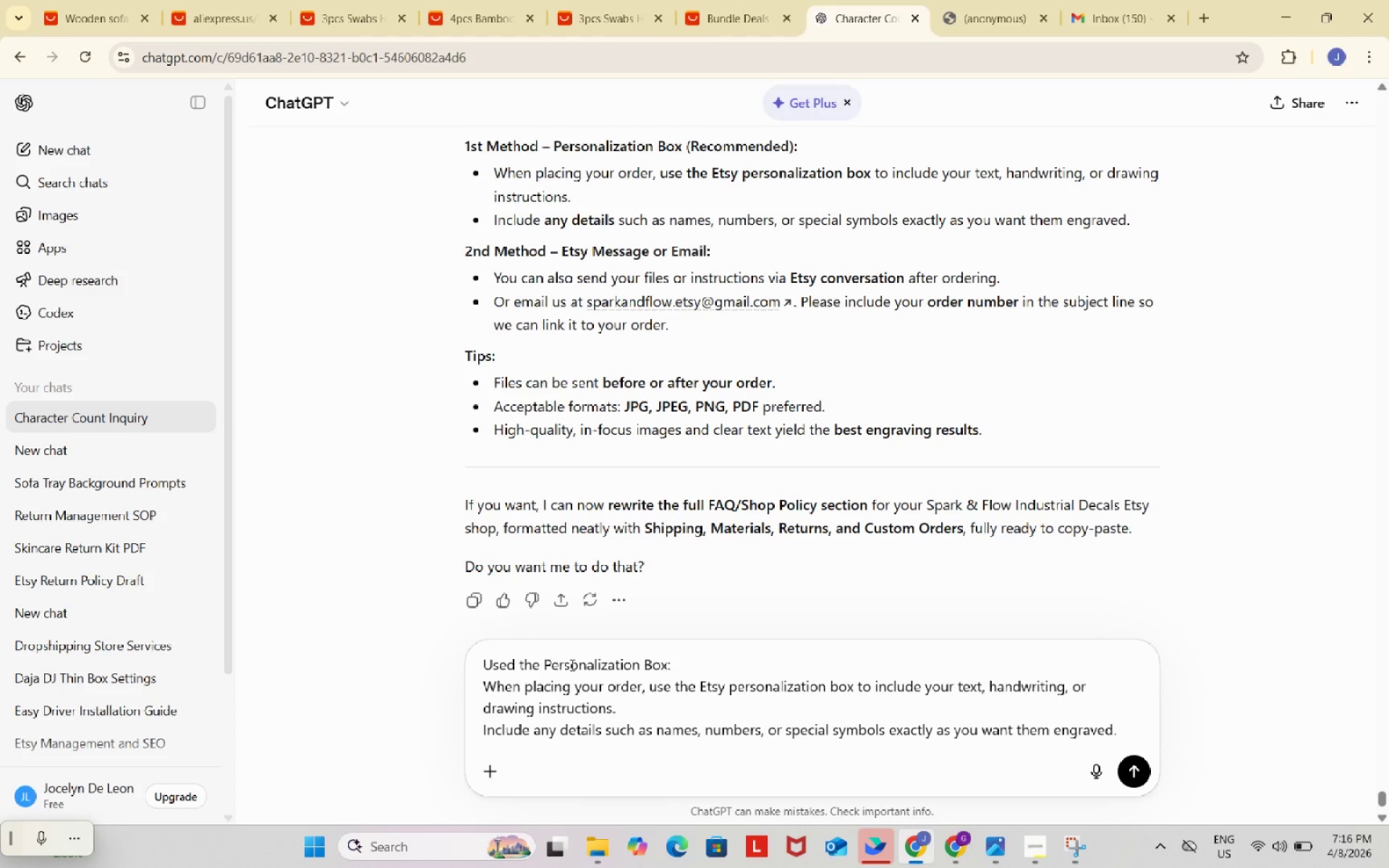 
left_click([571, 665])
 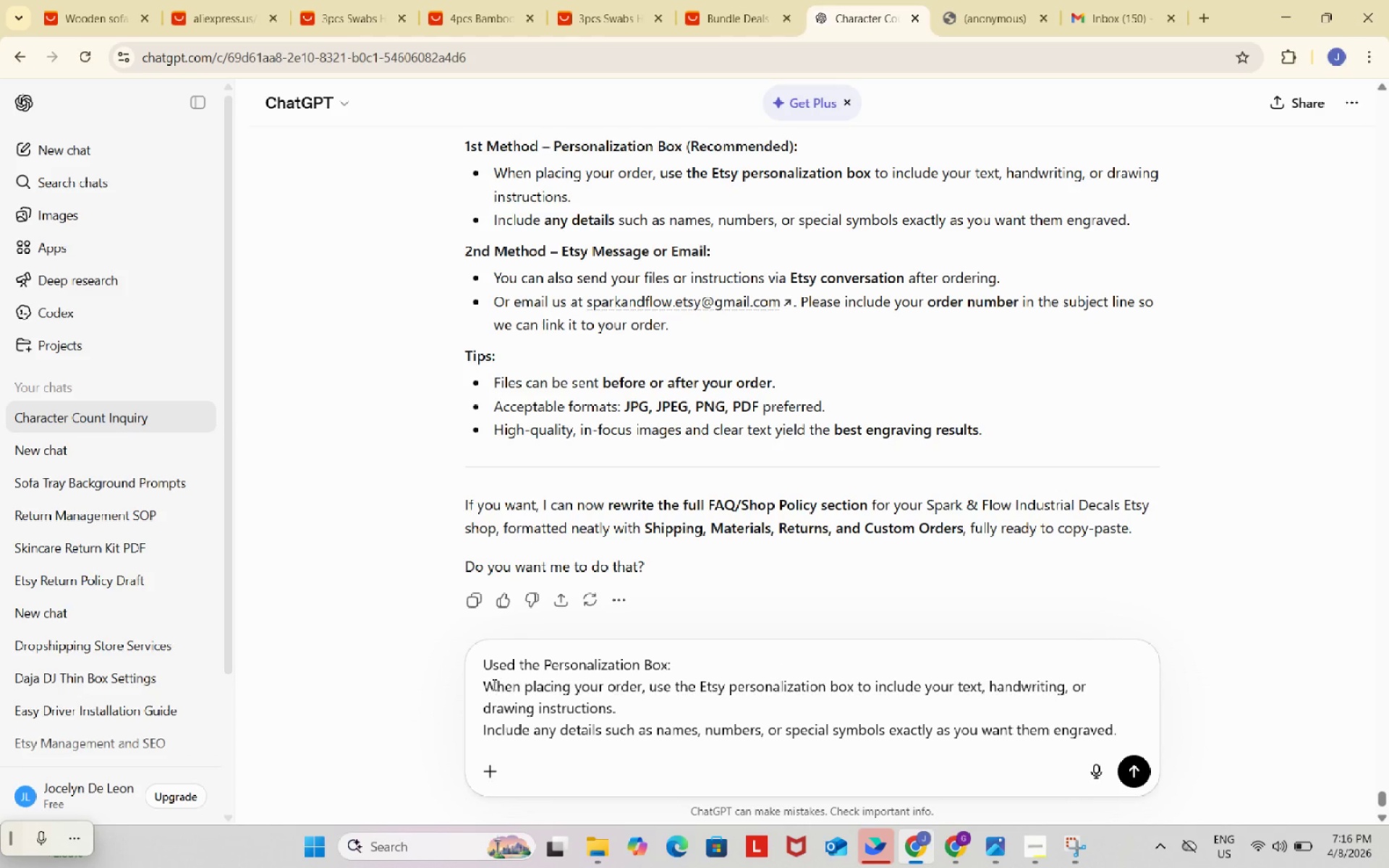 
left_click([490, 683])
 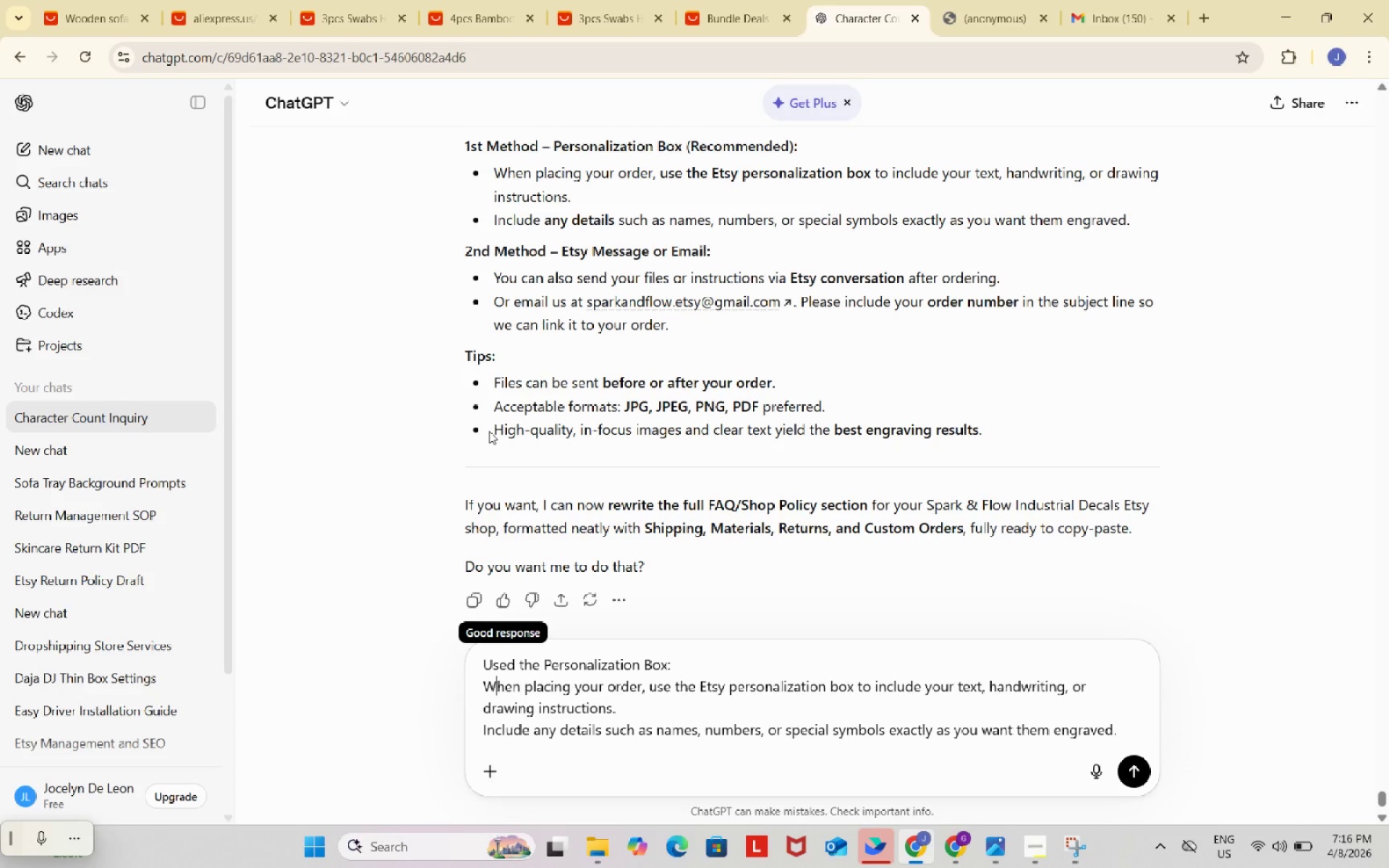 
left_click_drag(start_coordinate=[487, 427], to_coordinate=[464, 424])
 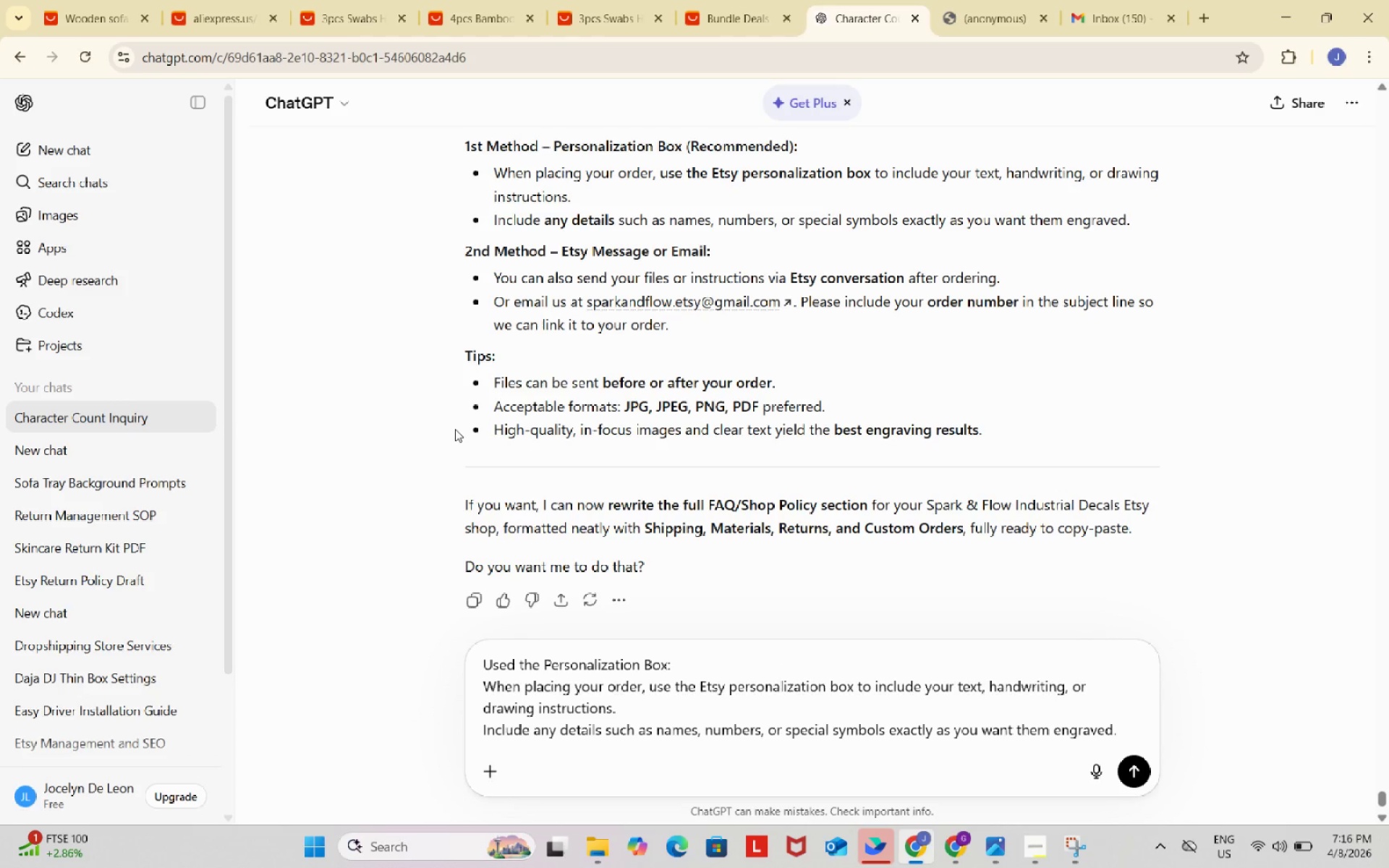 
left_click_drag(start_coordinate=[455, 428], to_coordinate=[493, 433])
 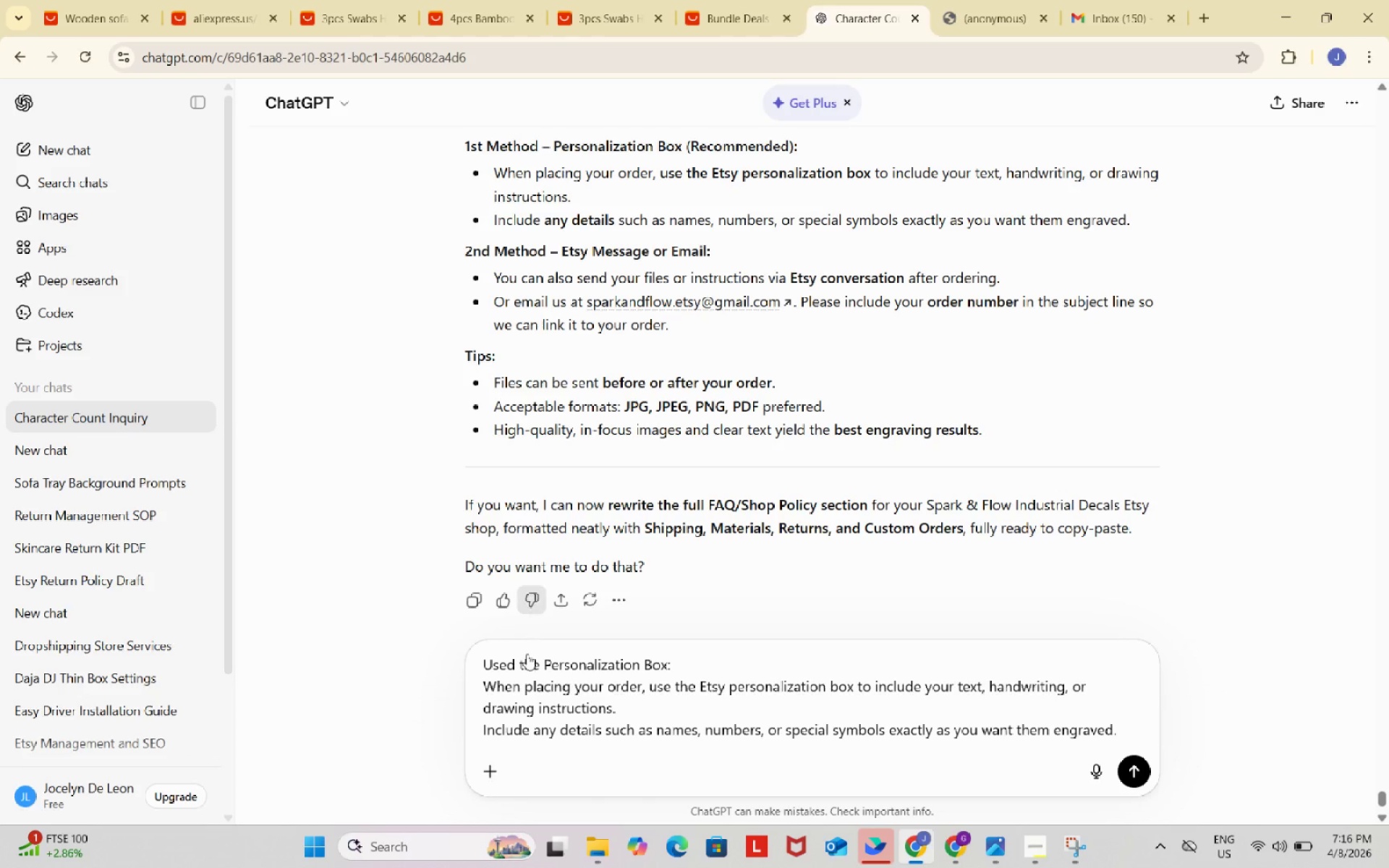 
scroll: coordinate [524, 710], scroll_direction: down, amount: 2.0
 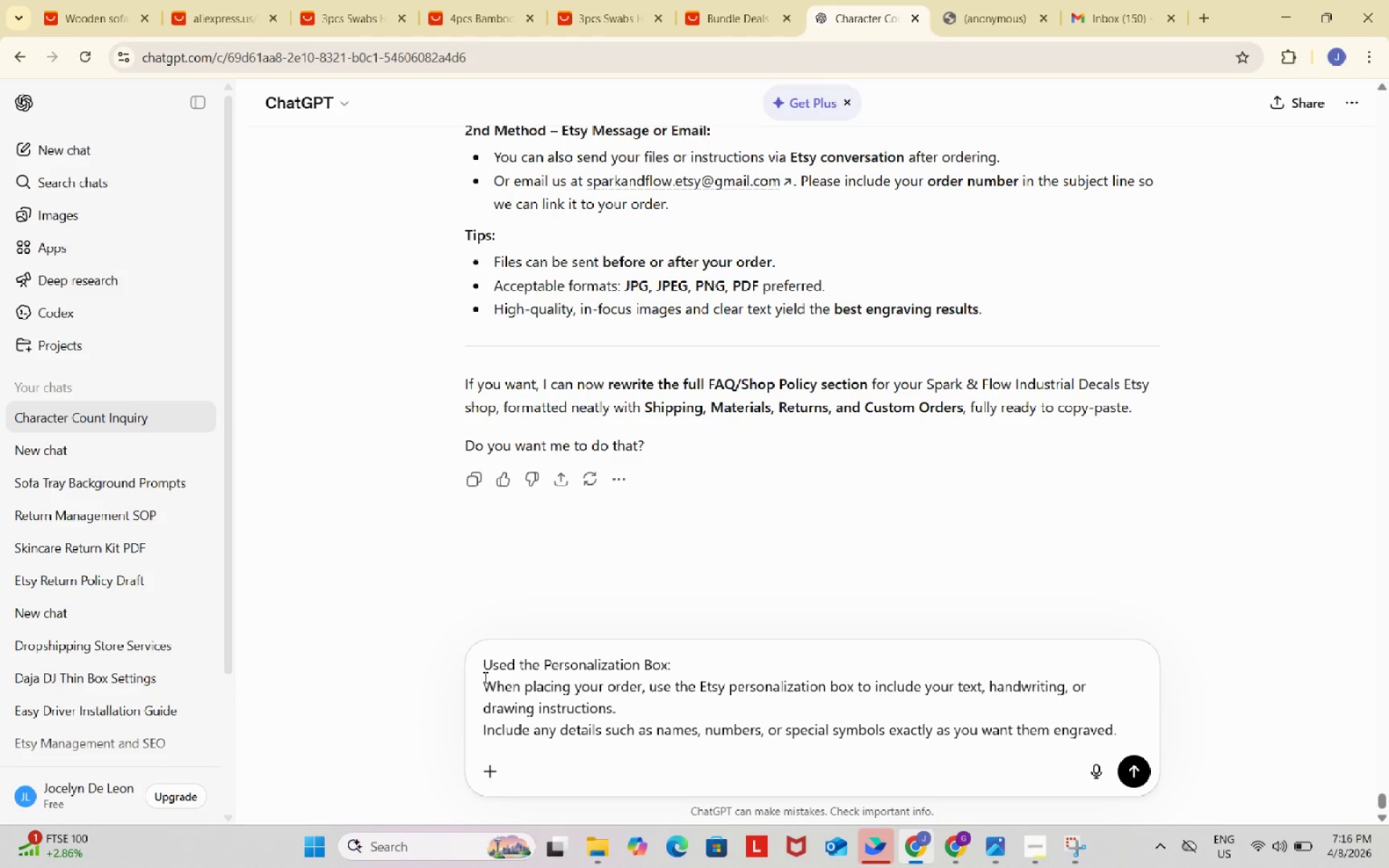 
left_click([485, 681])
 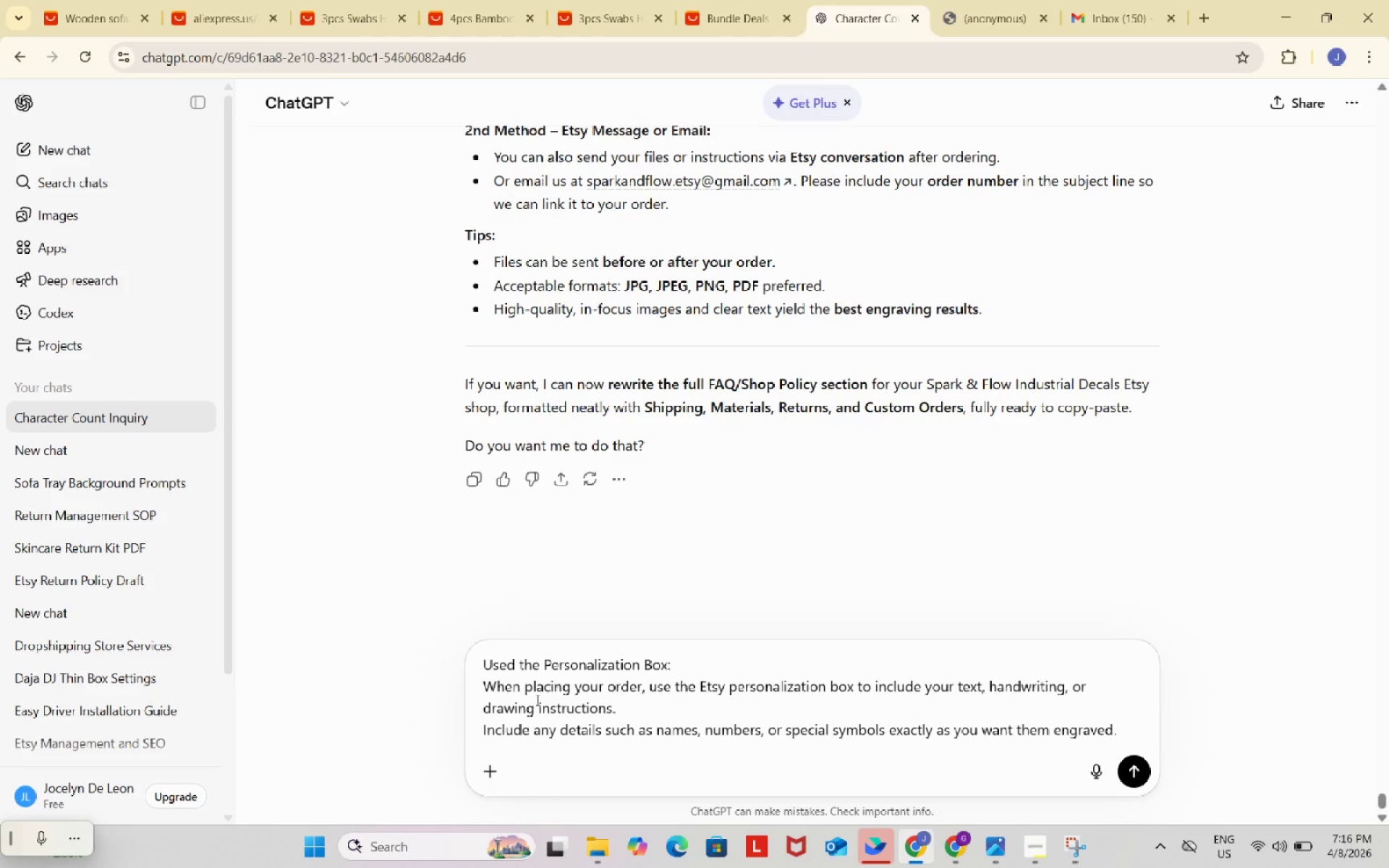 
key(Control+ControlLeft)
 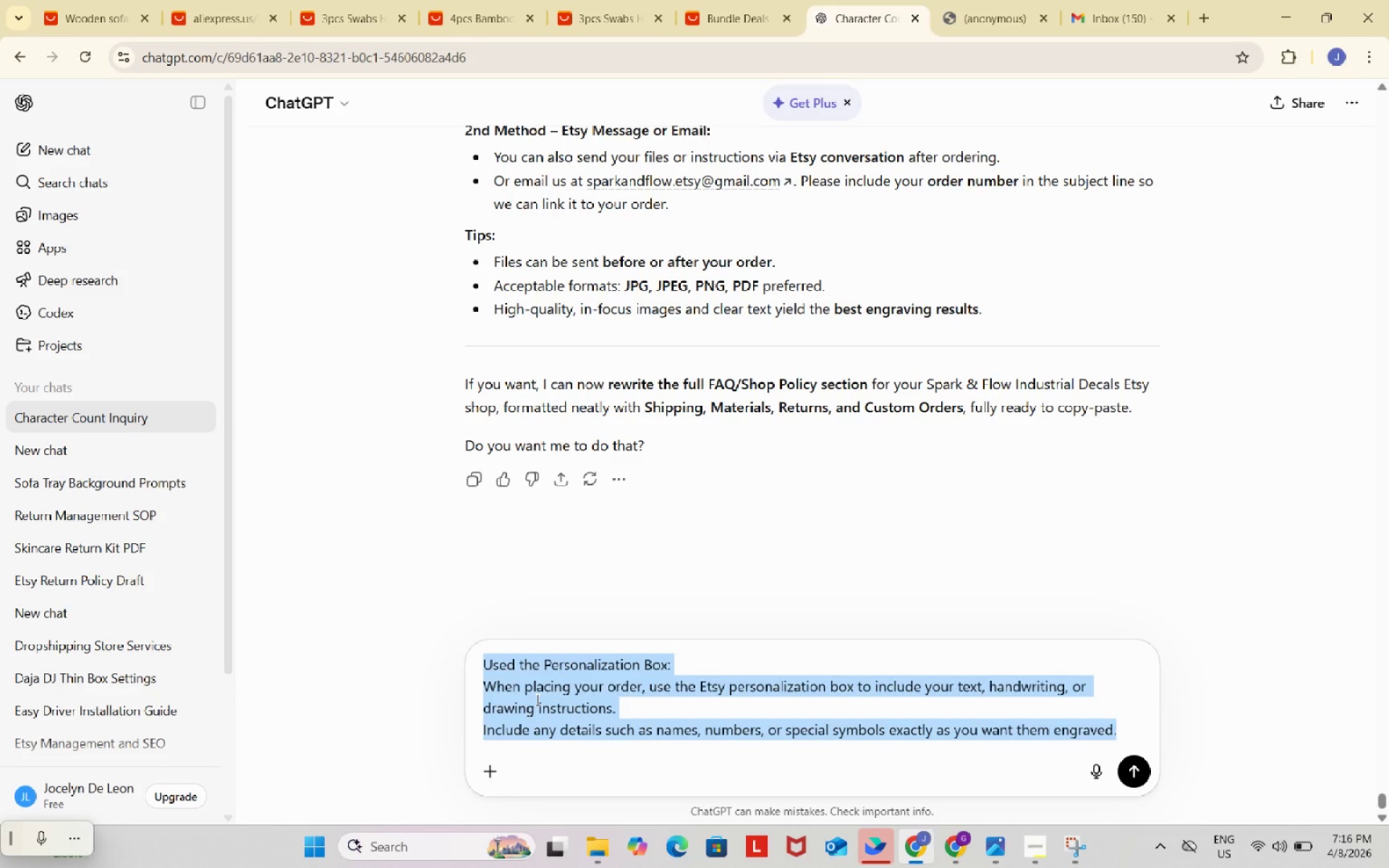 
key(Control+A)
 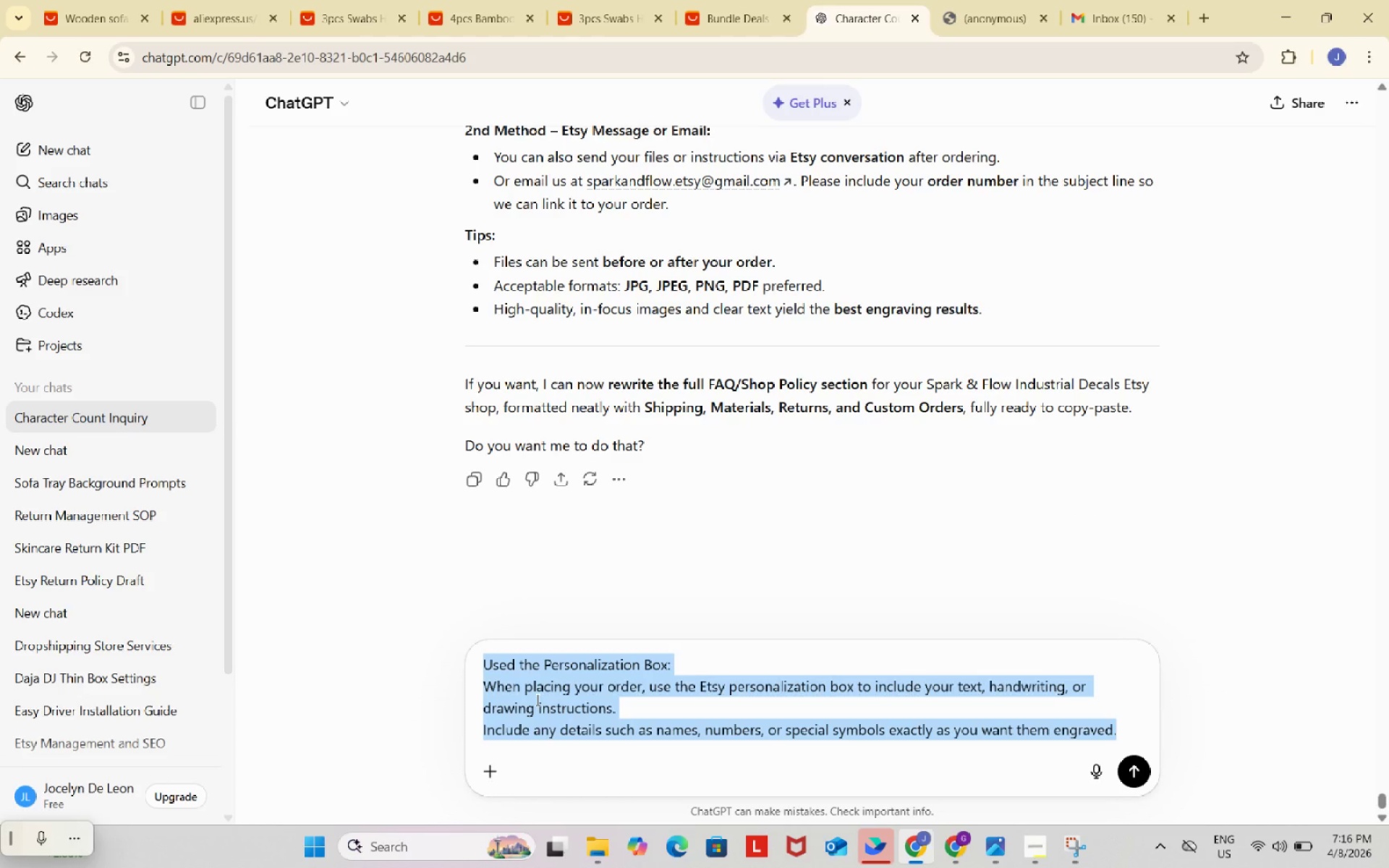 
key(Control+ControlLeft)
 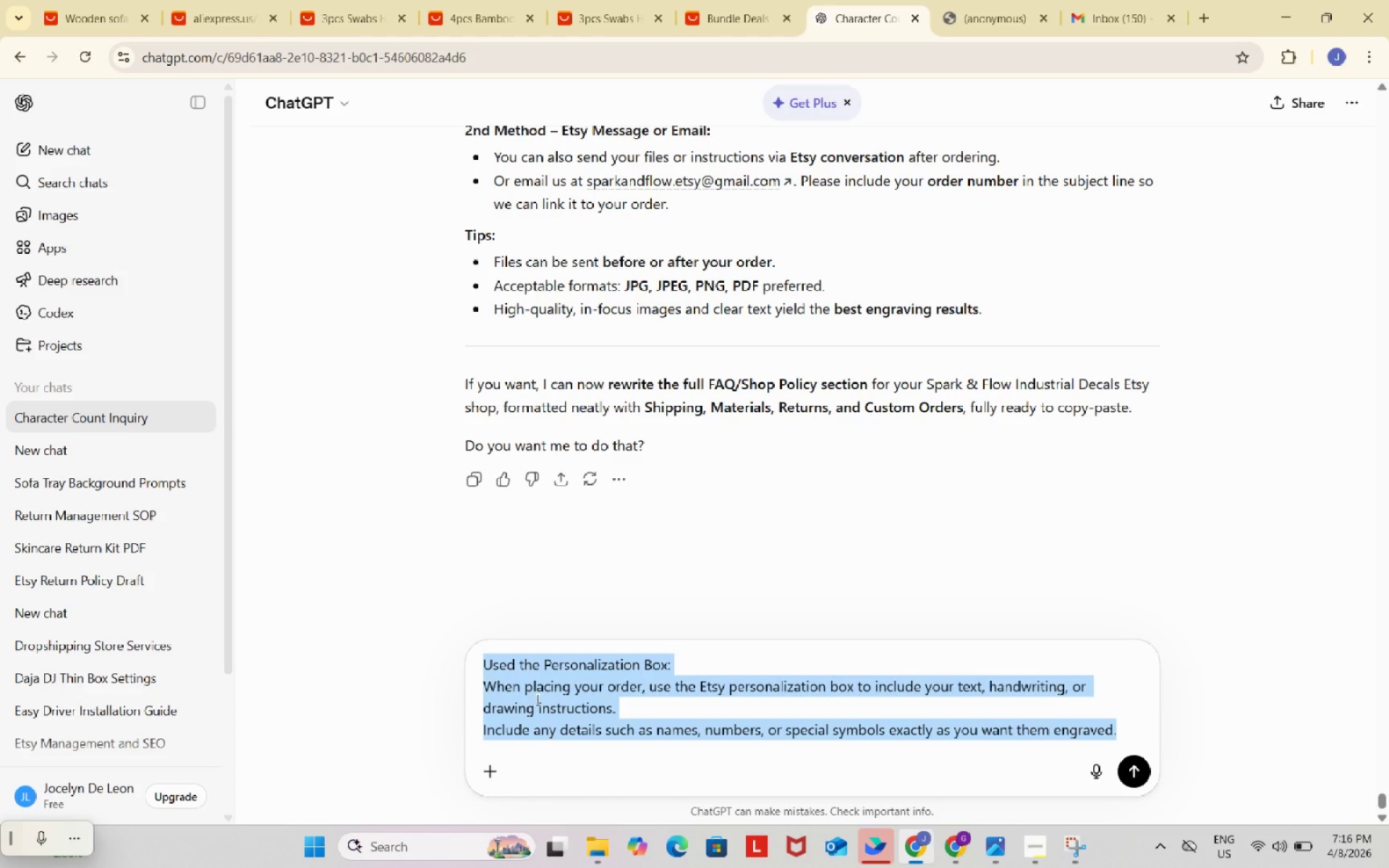 
key(Control+C)
 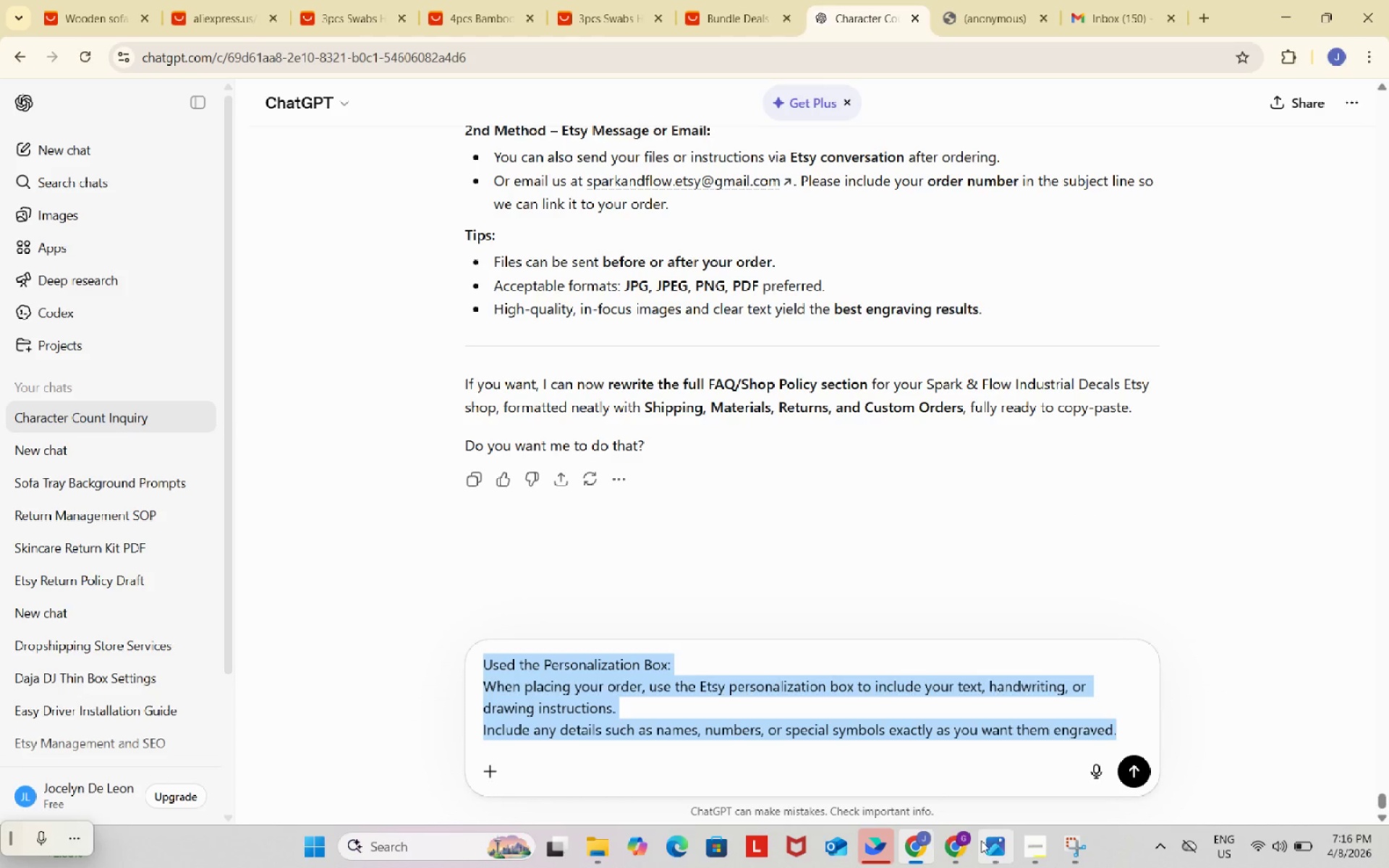 
left_click([970, 843])
 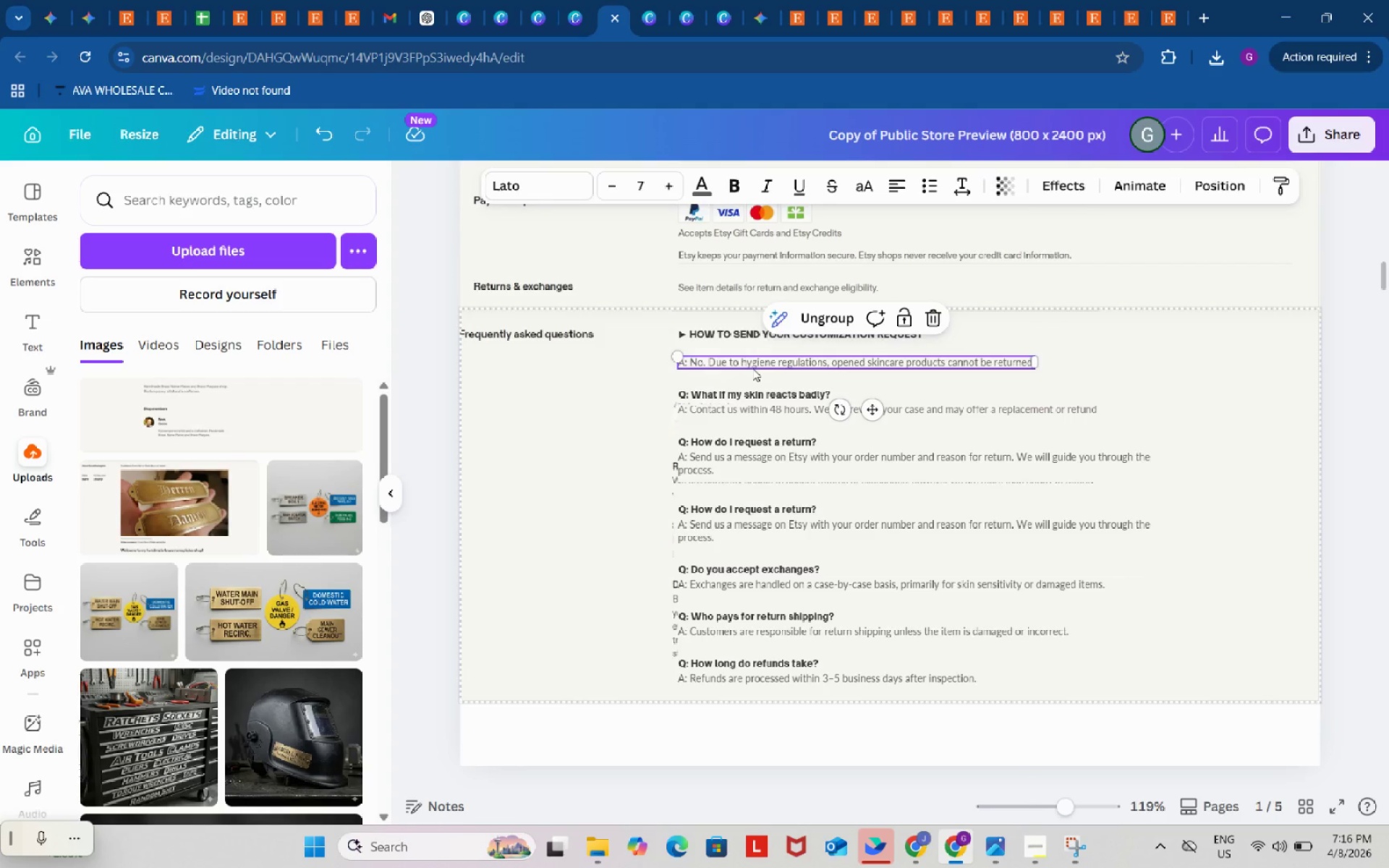 
left_click([750, 365])
 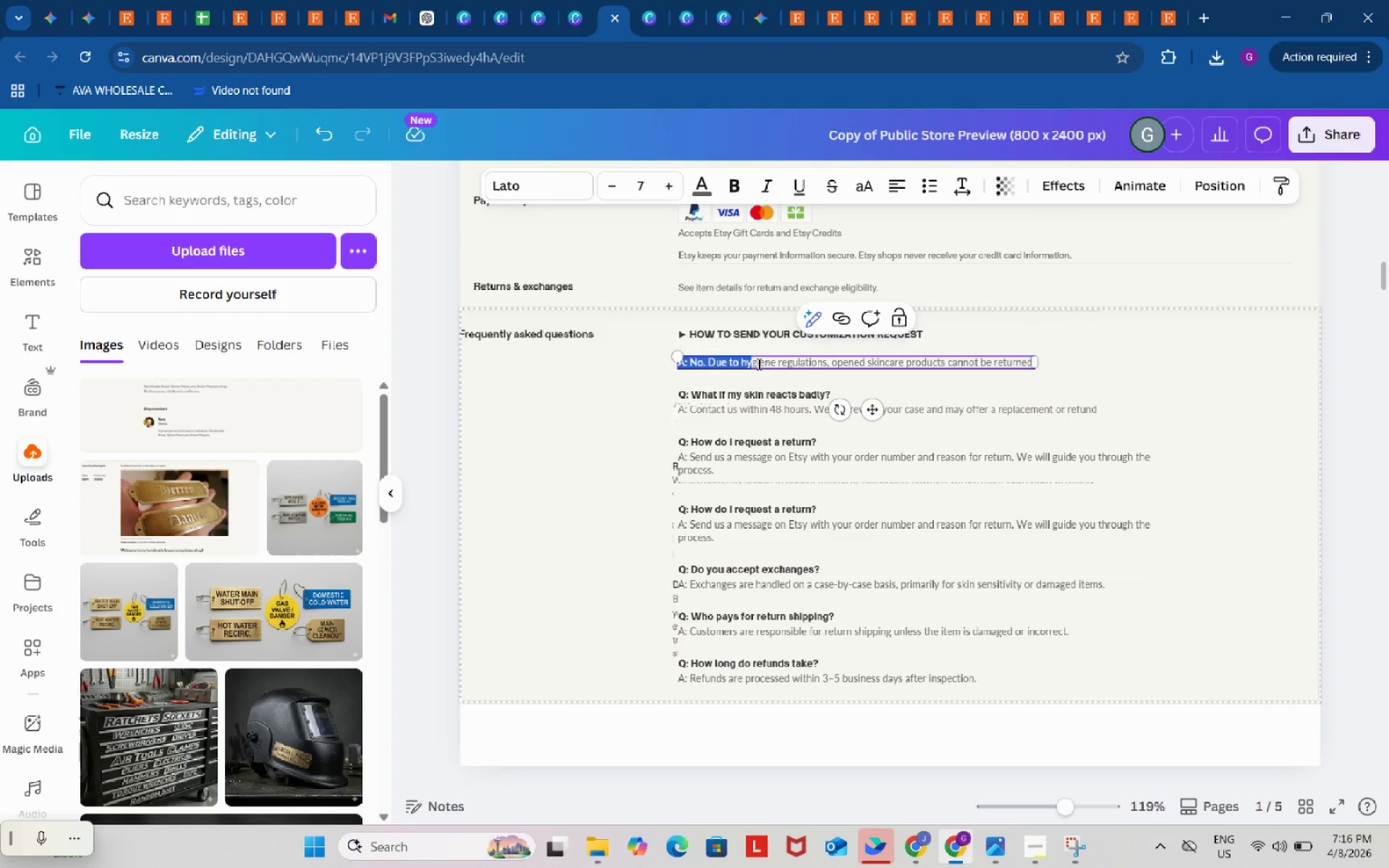 
key(Control+ControlLeft)
 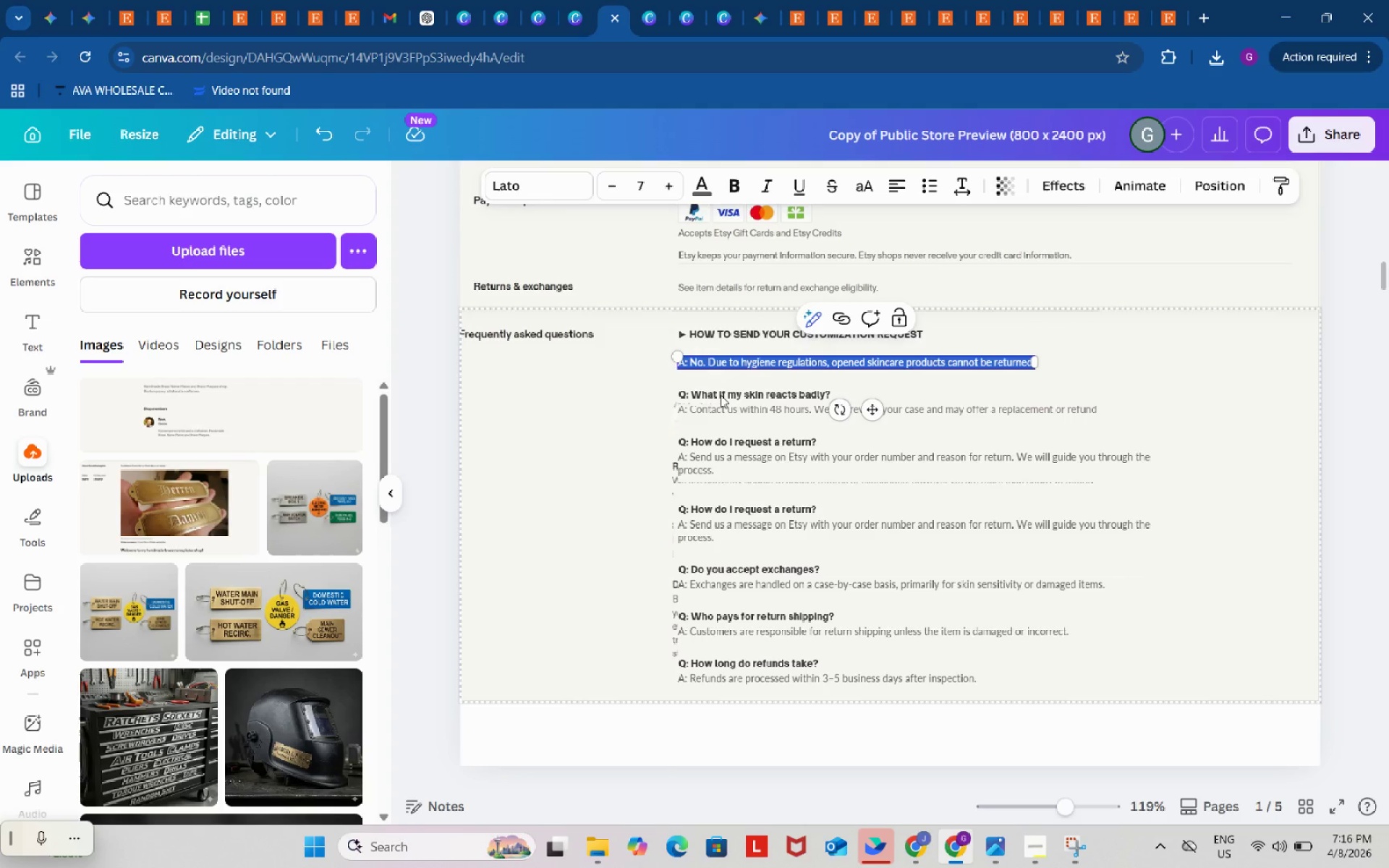 
key(Control+A)
 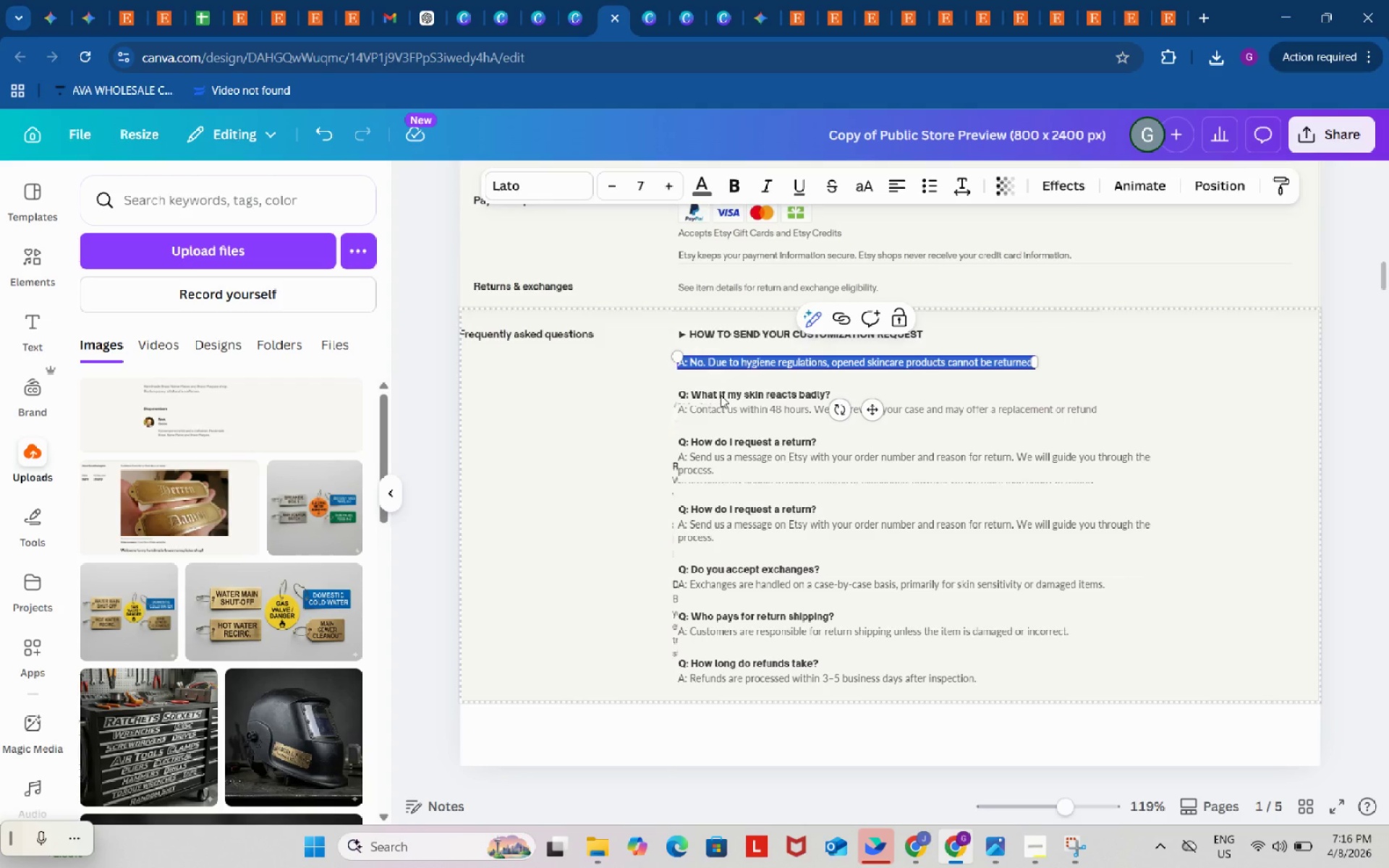 
key(Control+V)
 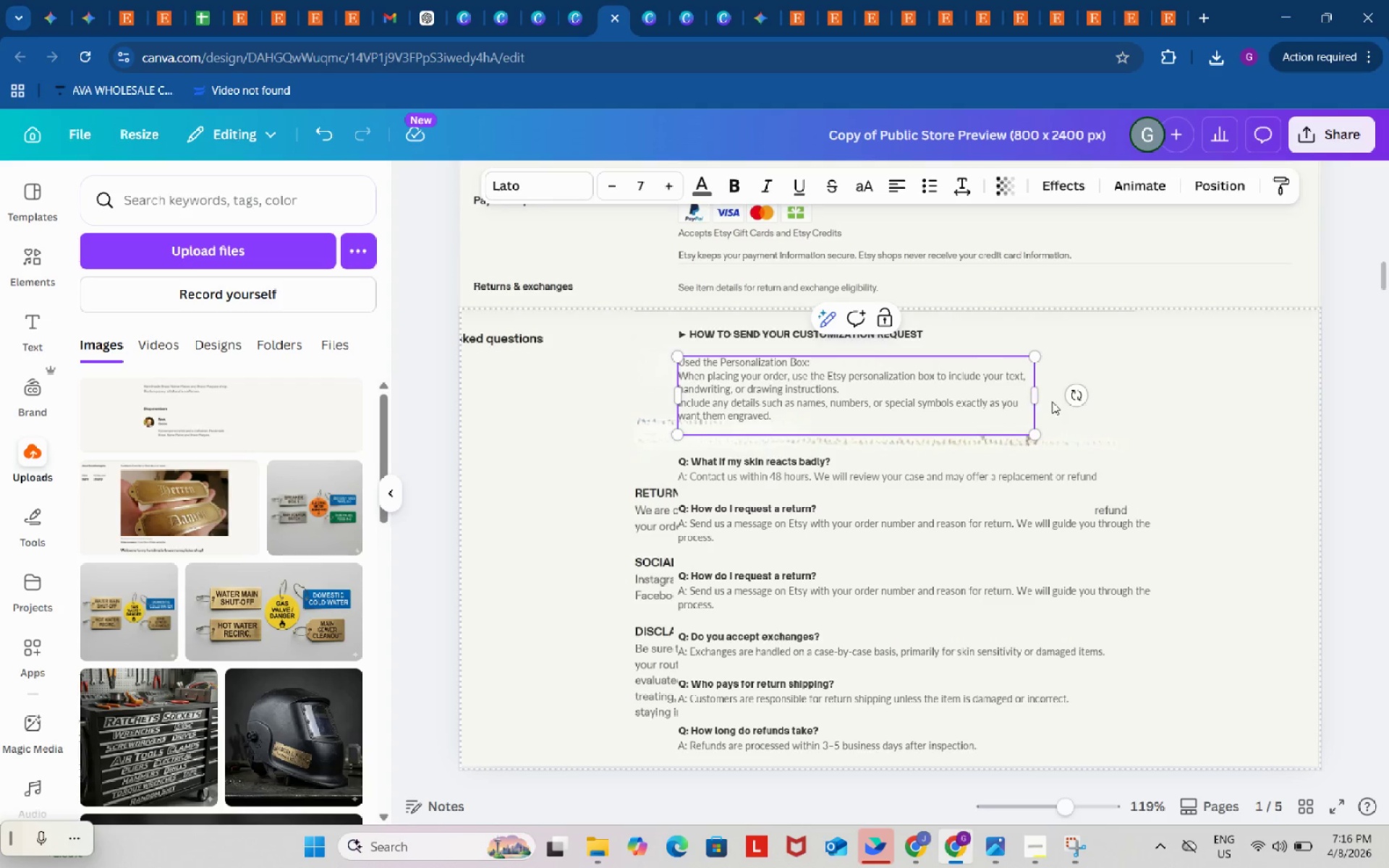 
left_click_drag(start_coordinate=[1033, 393], to_coordinate=[1059, 391])
 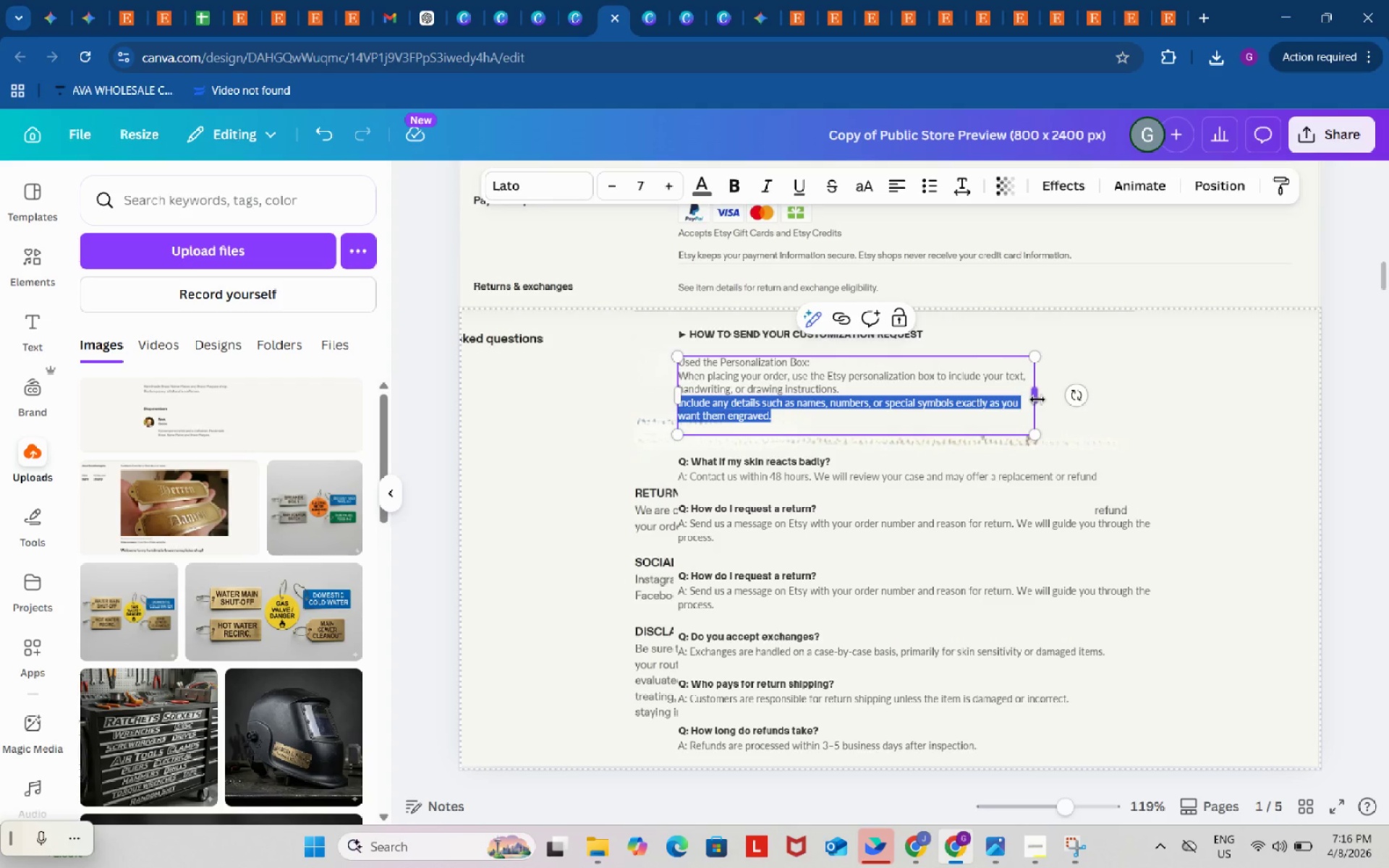 
left_click_drag(start_coordinate=[1037, 399], to_coordinate=[1261, 383])
 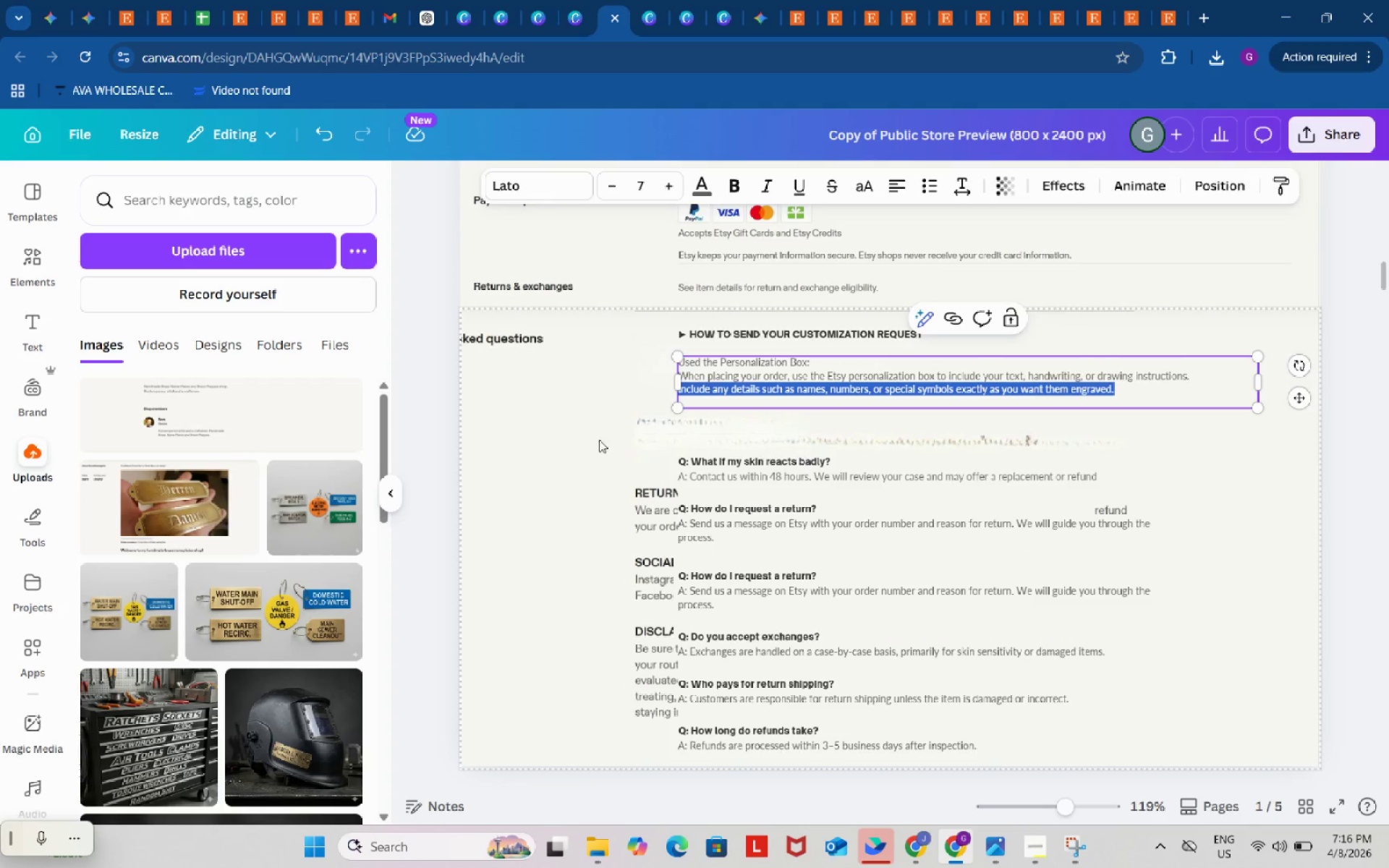 
left_click([545, 414])
 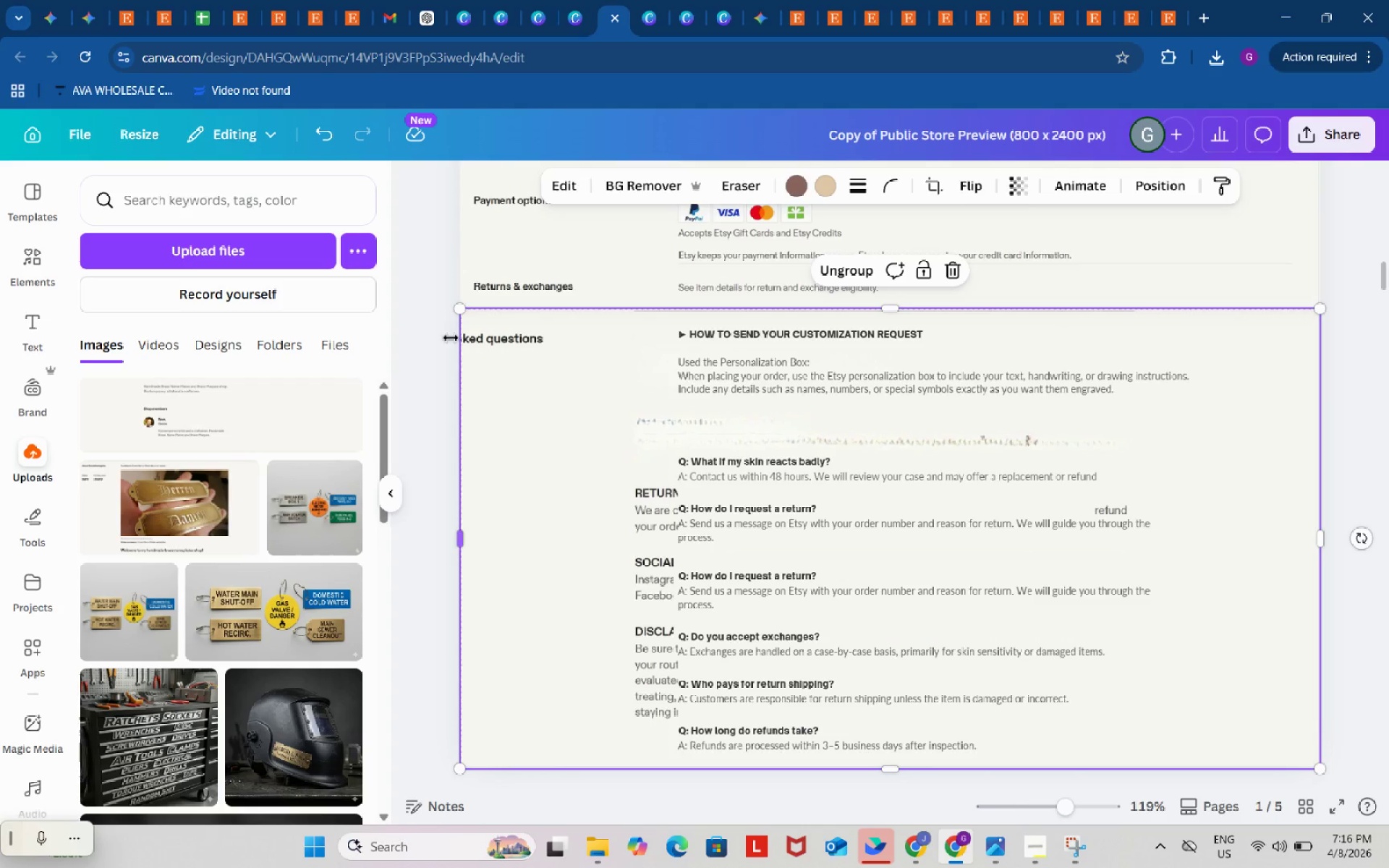 
left_click([438, 322])
 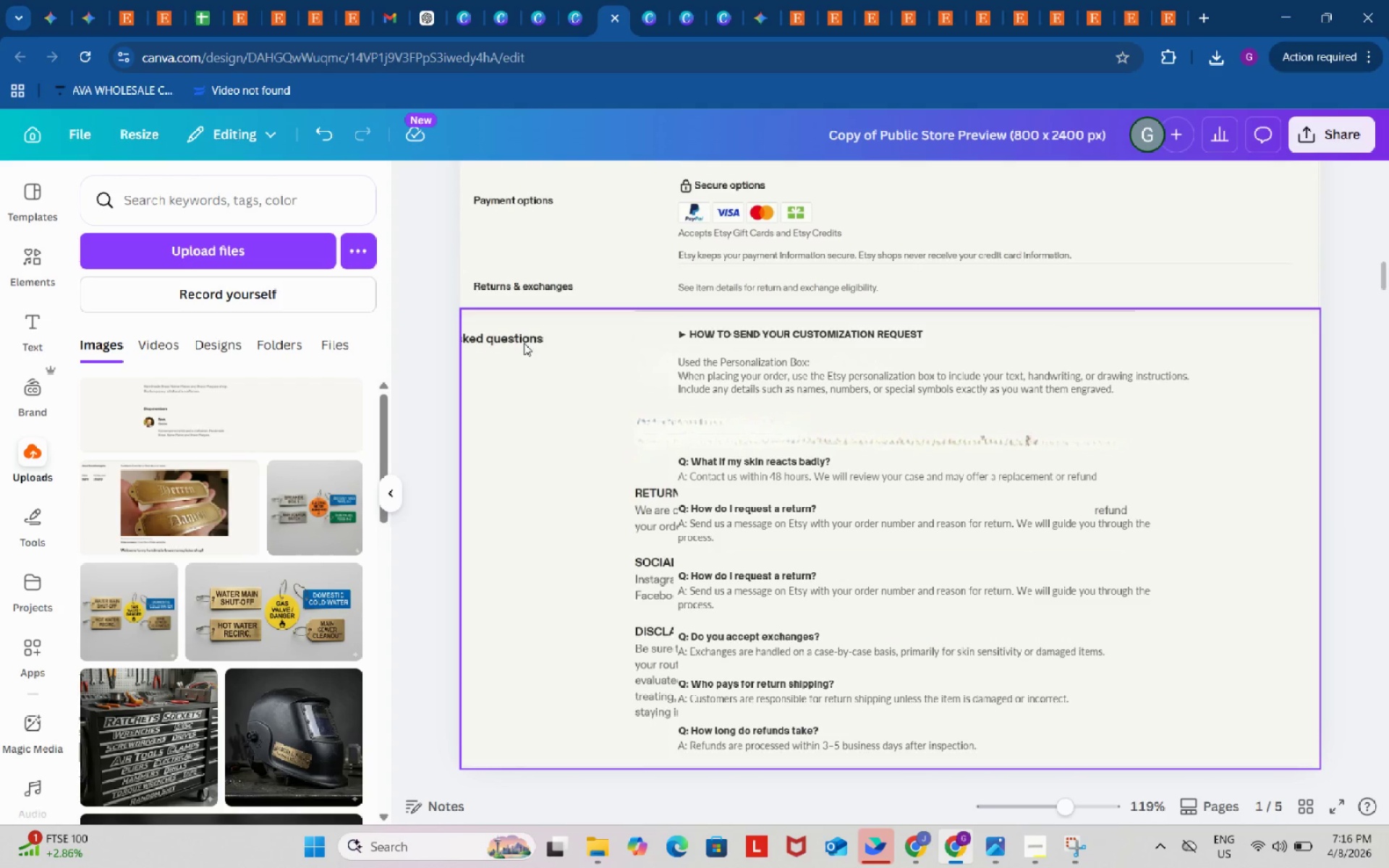 
left_click([523, 343])
 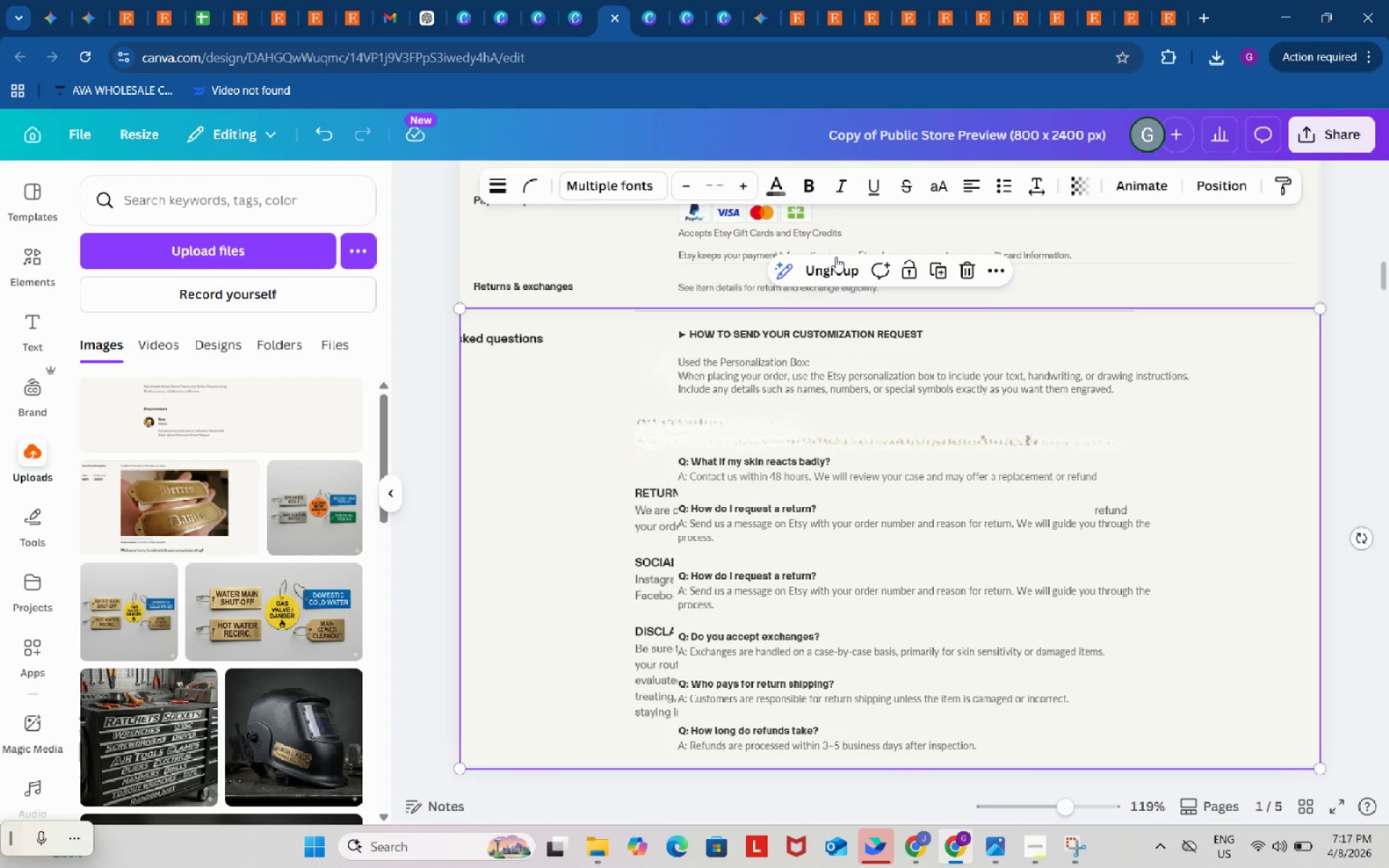 
left_click([834, 276])
 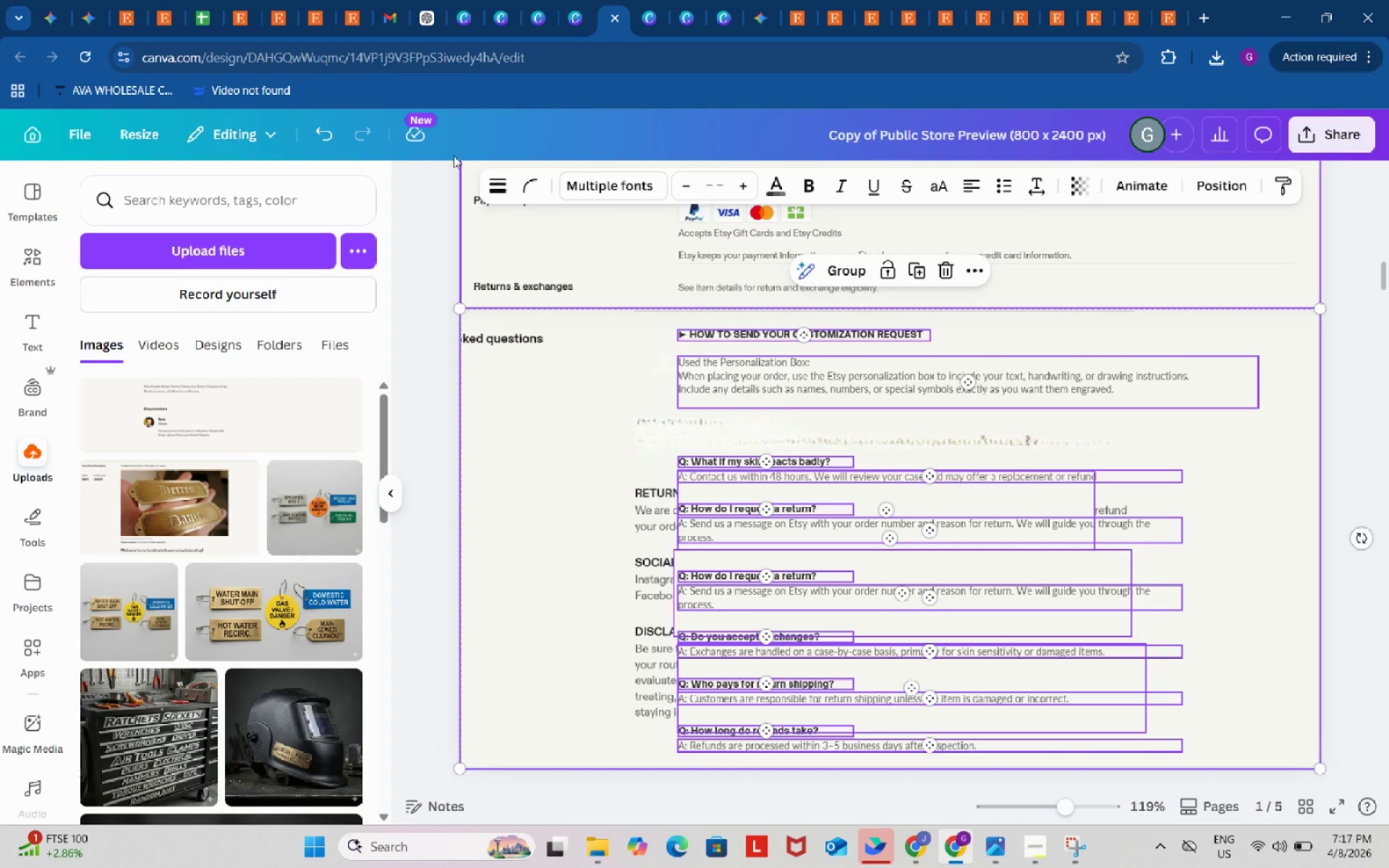 
left_click([321, 132])
 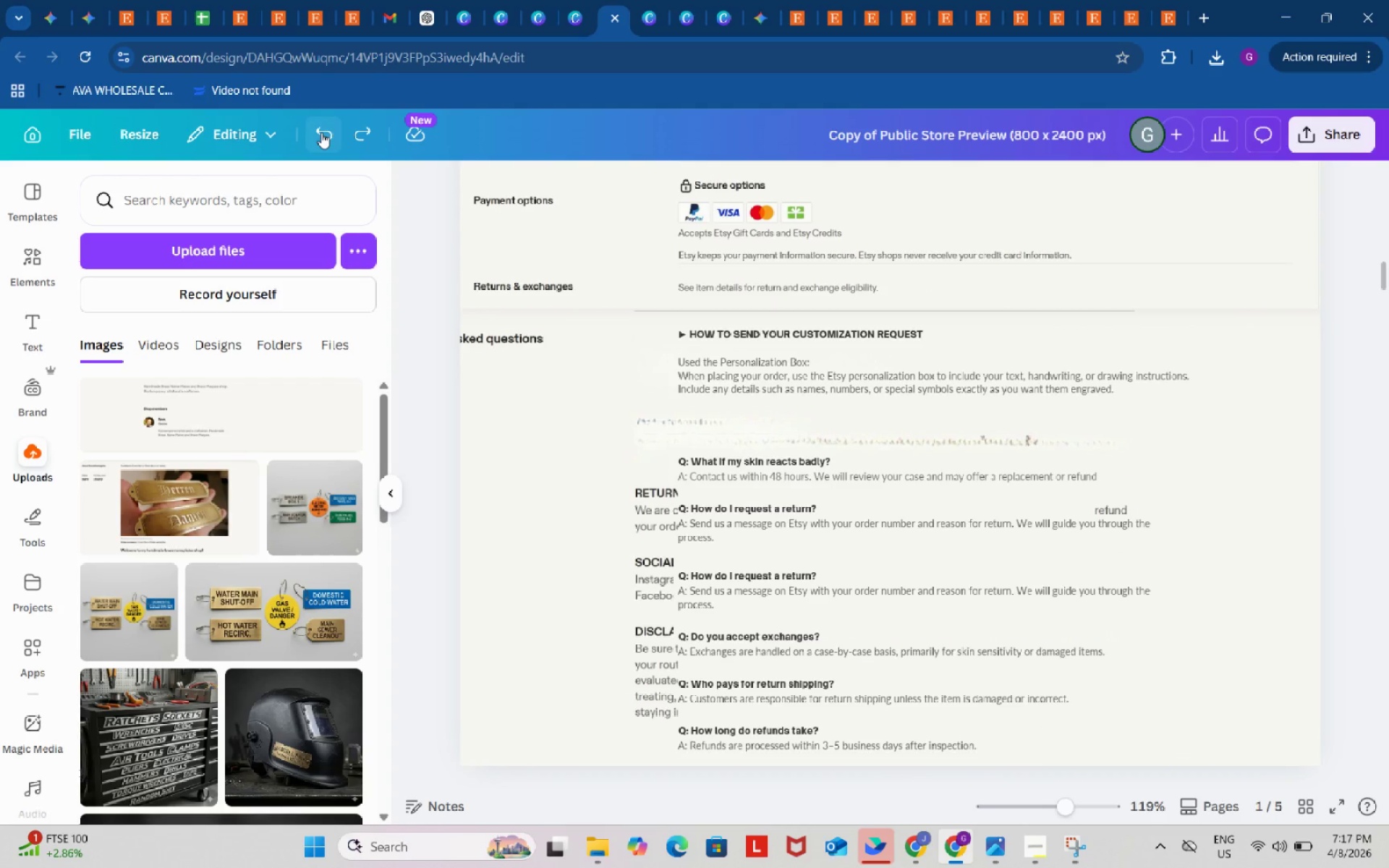 
left_click([321, 132])
 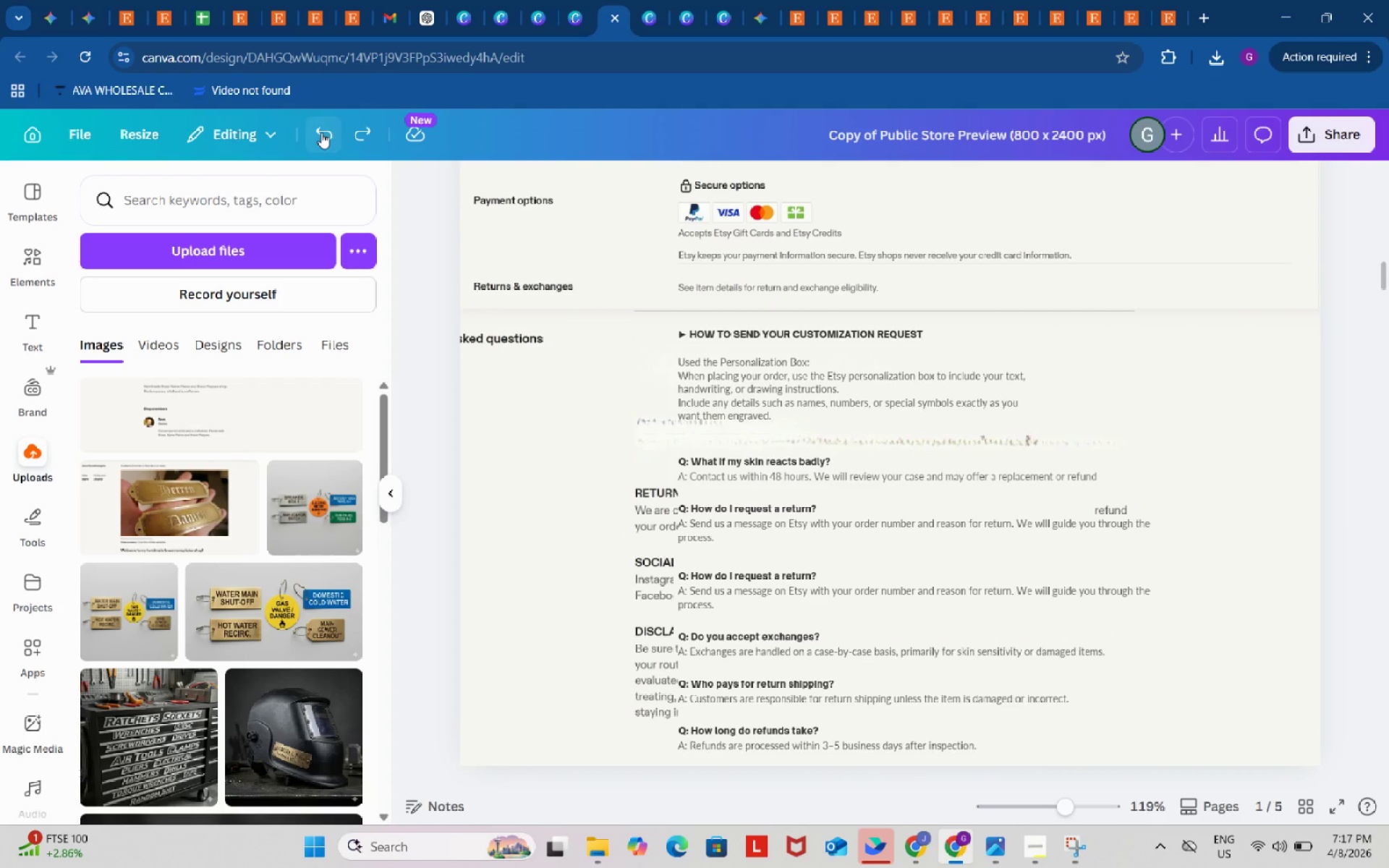 
left_click([321, 132])
 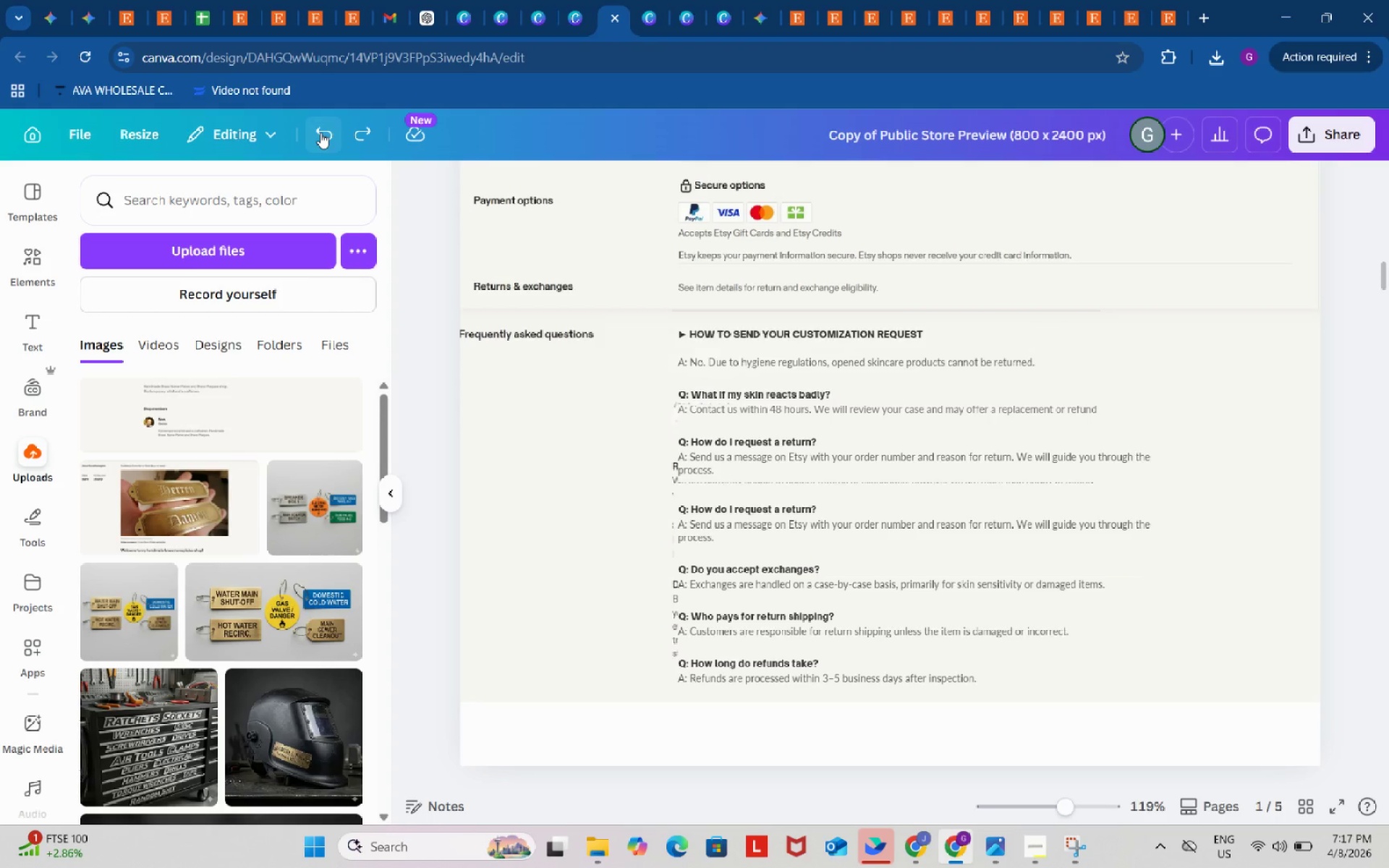 
left_click([320, 132])
 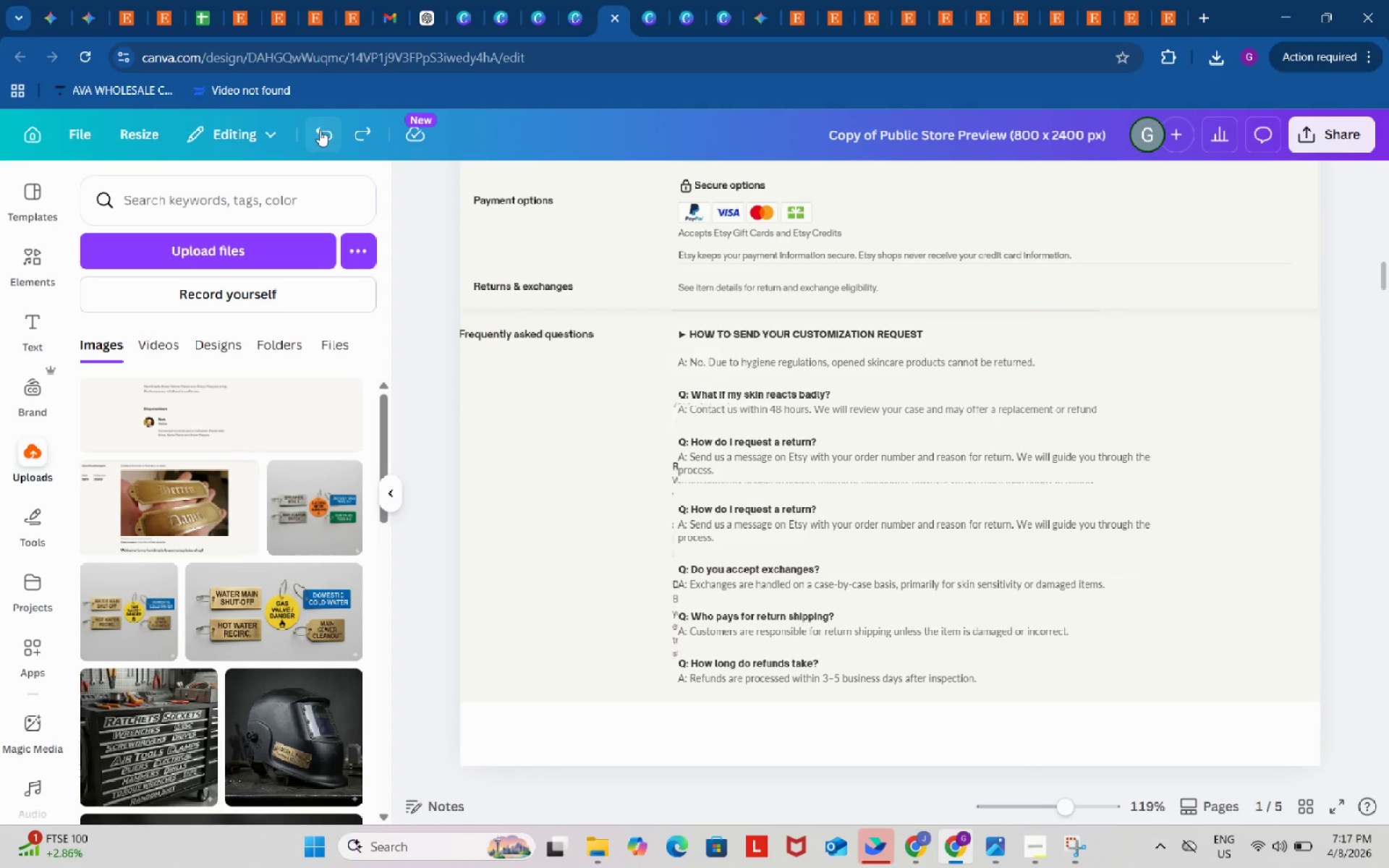 
left_click([320, 128])
 